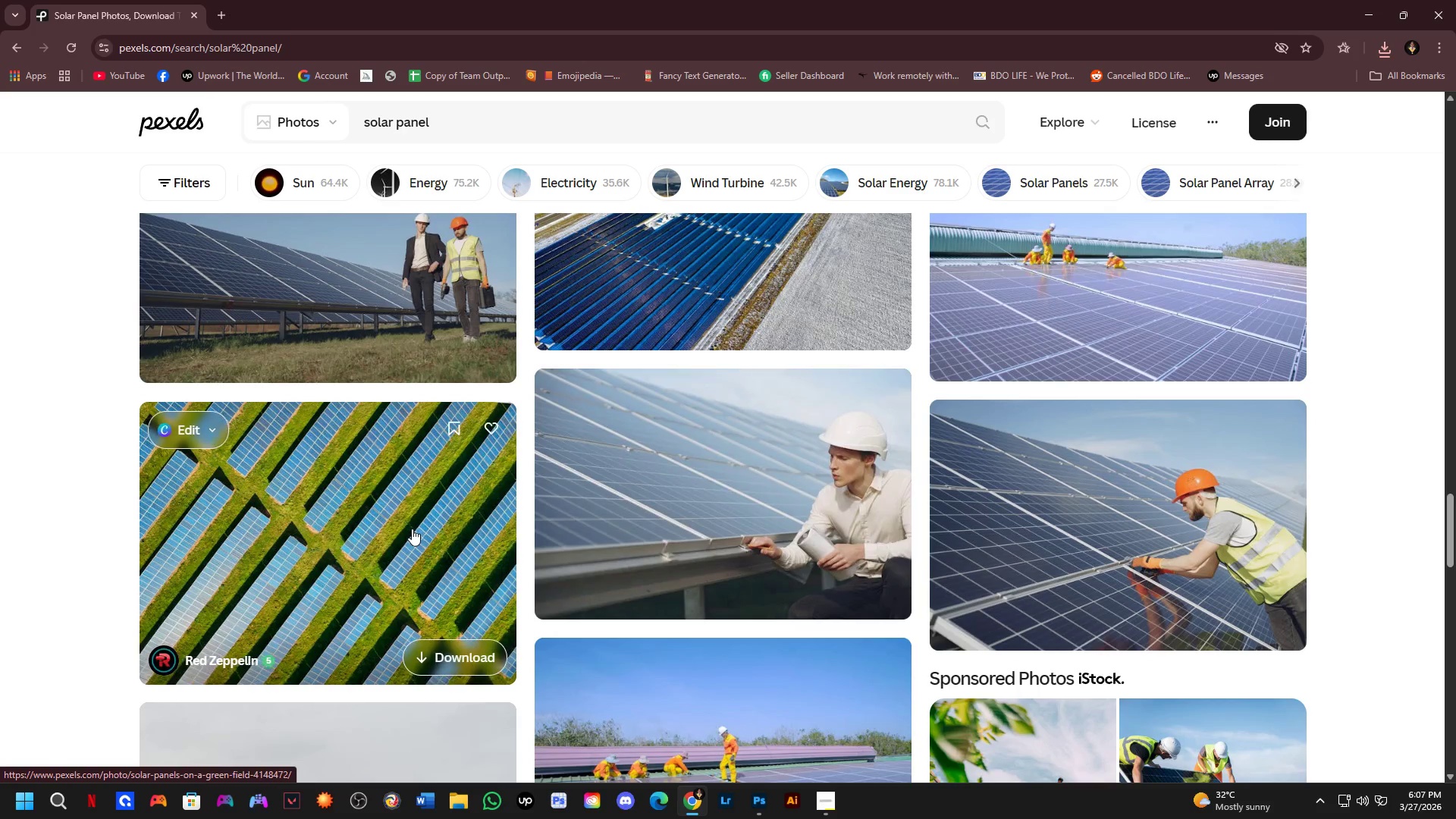 
left_click([412, 529])
 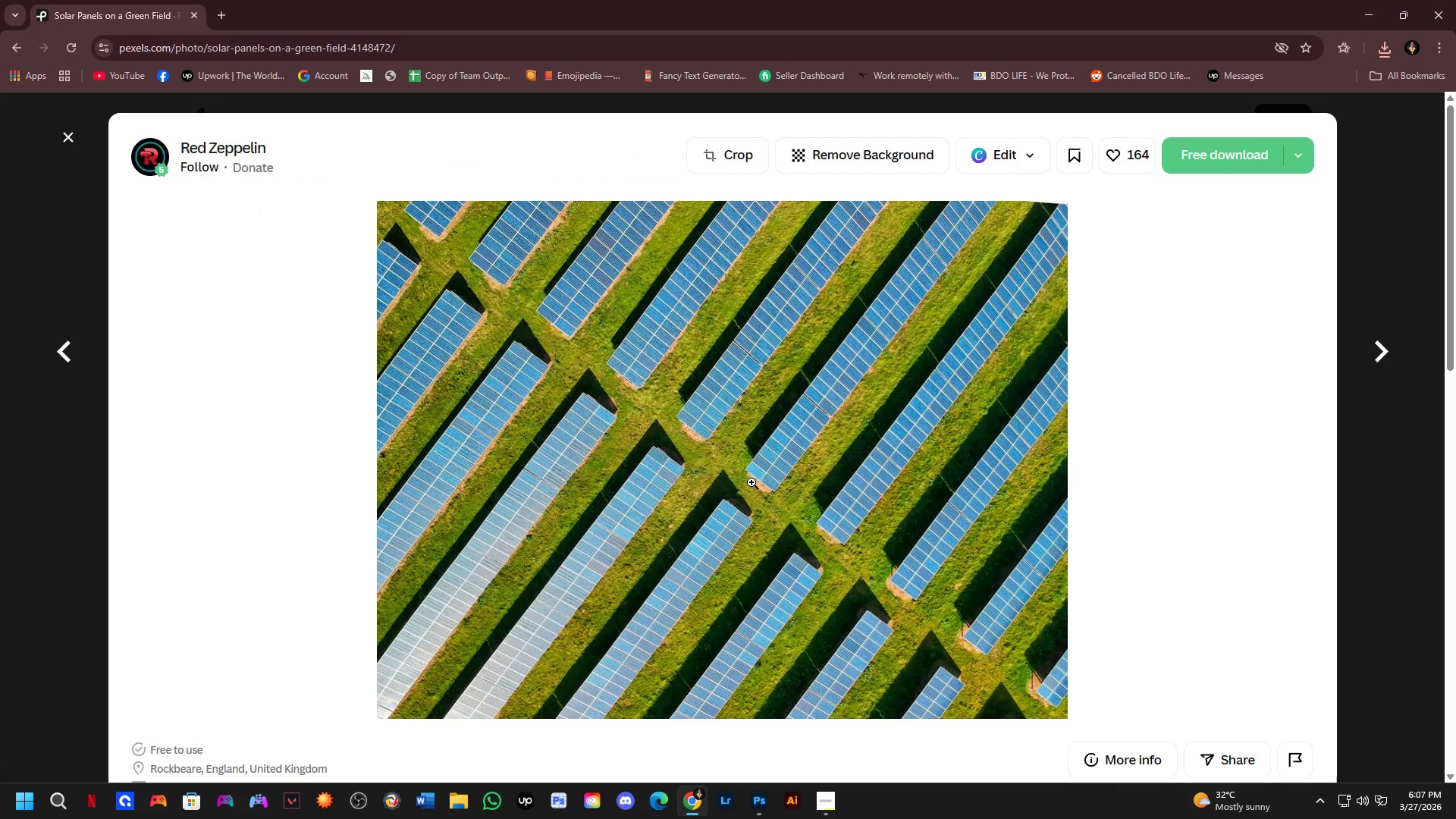 
left_click([752, 482])
 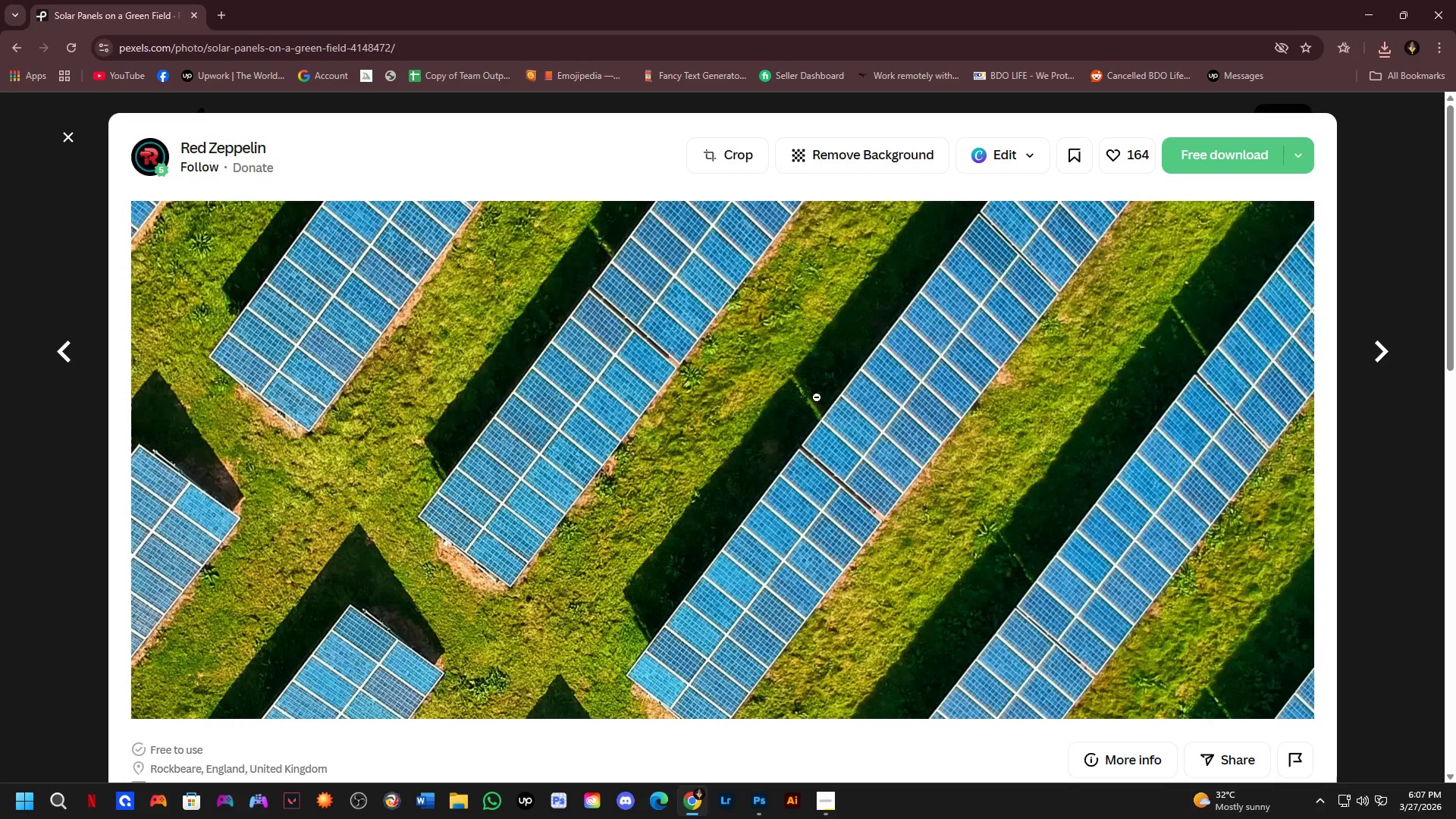 
left_click_drag(start_coordinate=[818, 402], to_coordinate=[924, 415])
 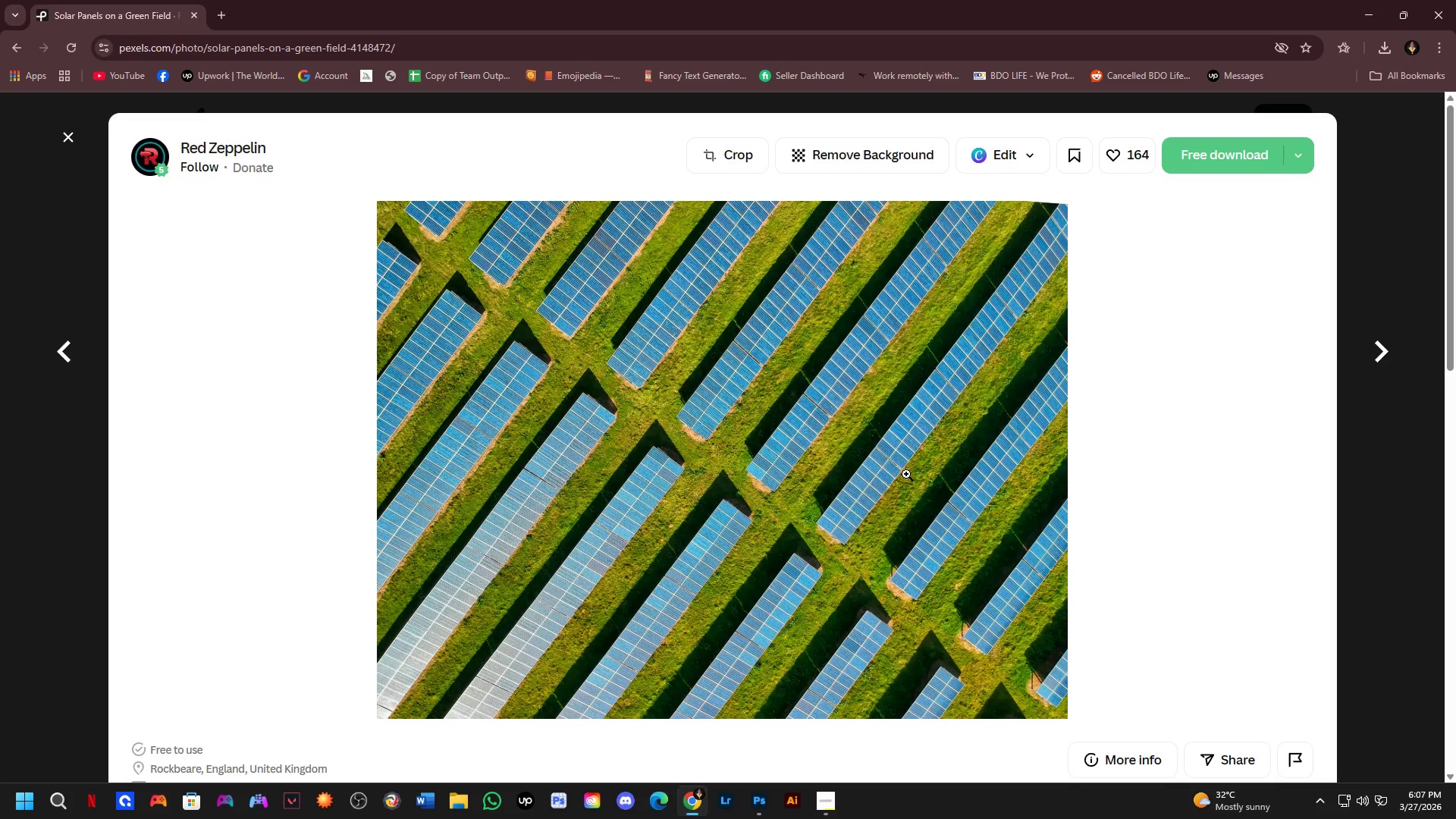 
wait(6.26)
 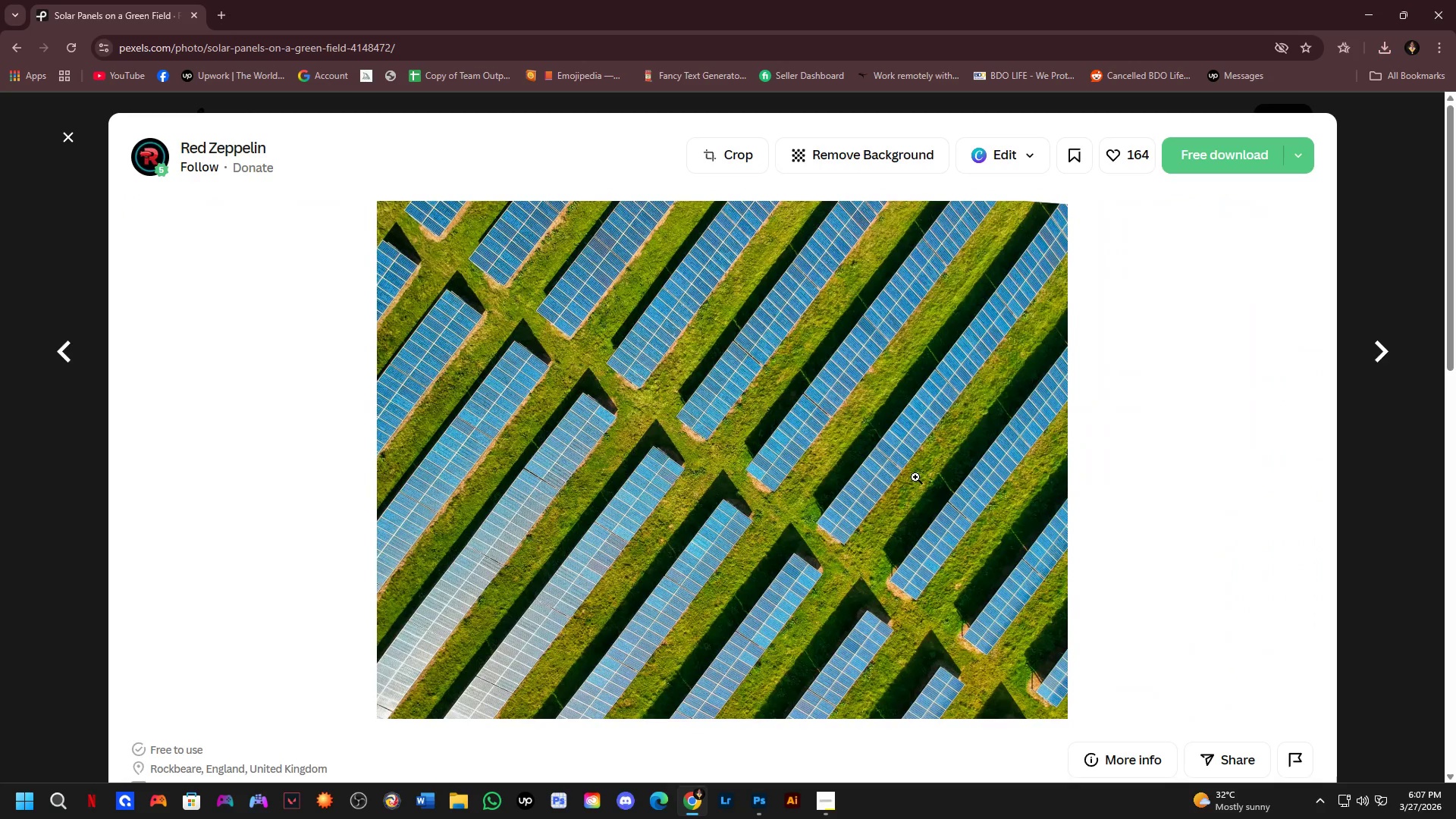 
scroll: coordinate [908, 572], scroll_direction: down, amount: 8.0
 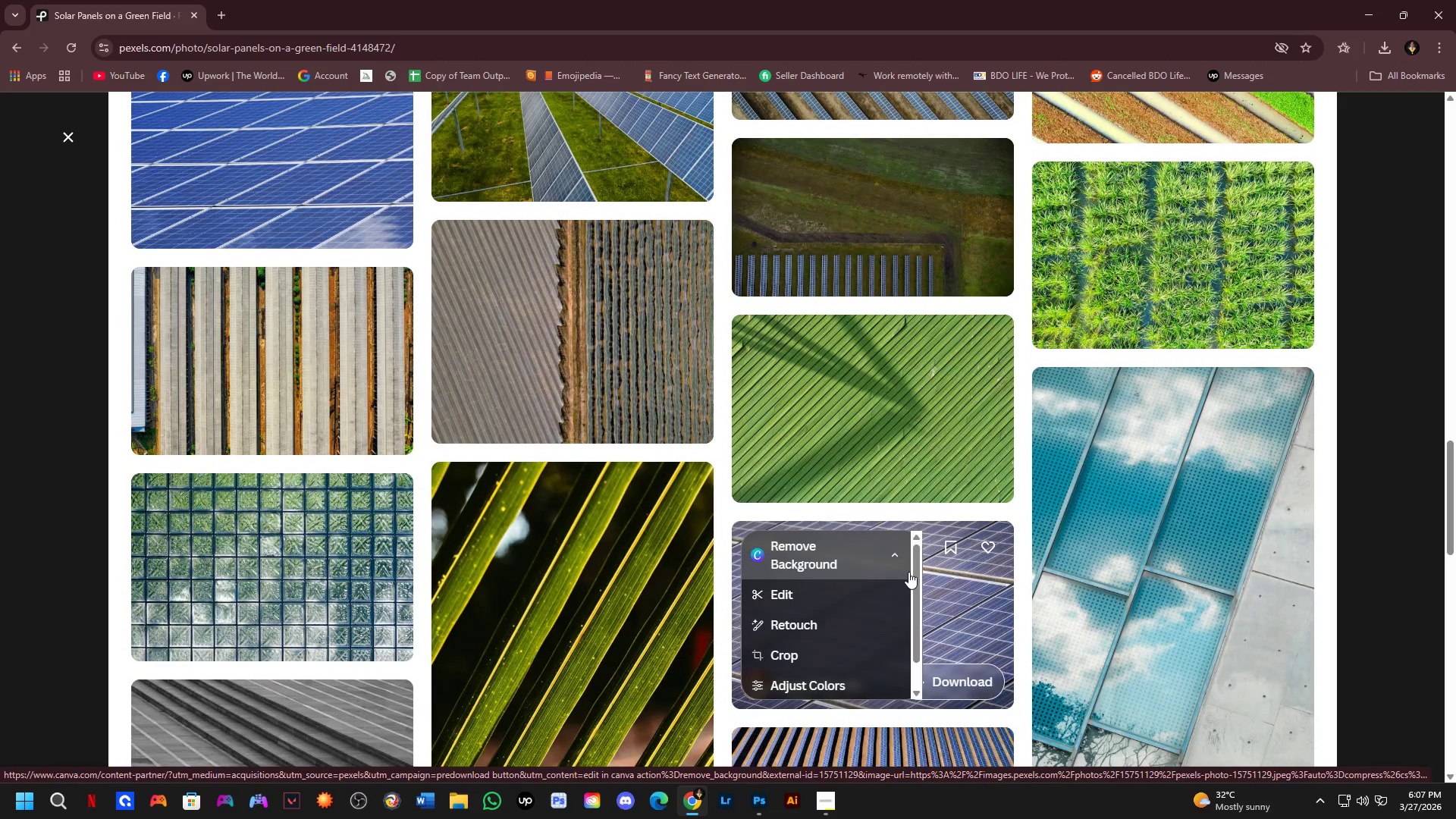 
scroll: coordinate [613, 572], scroll_direction: down, amount: 8.0
 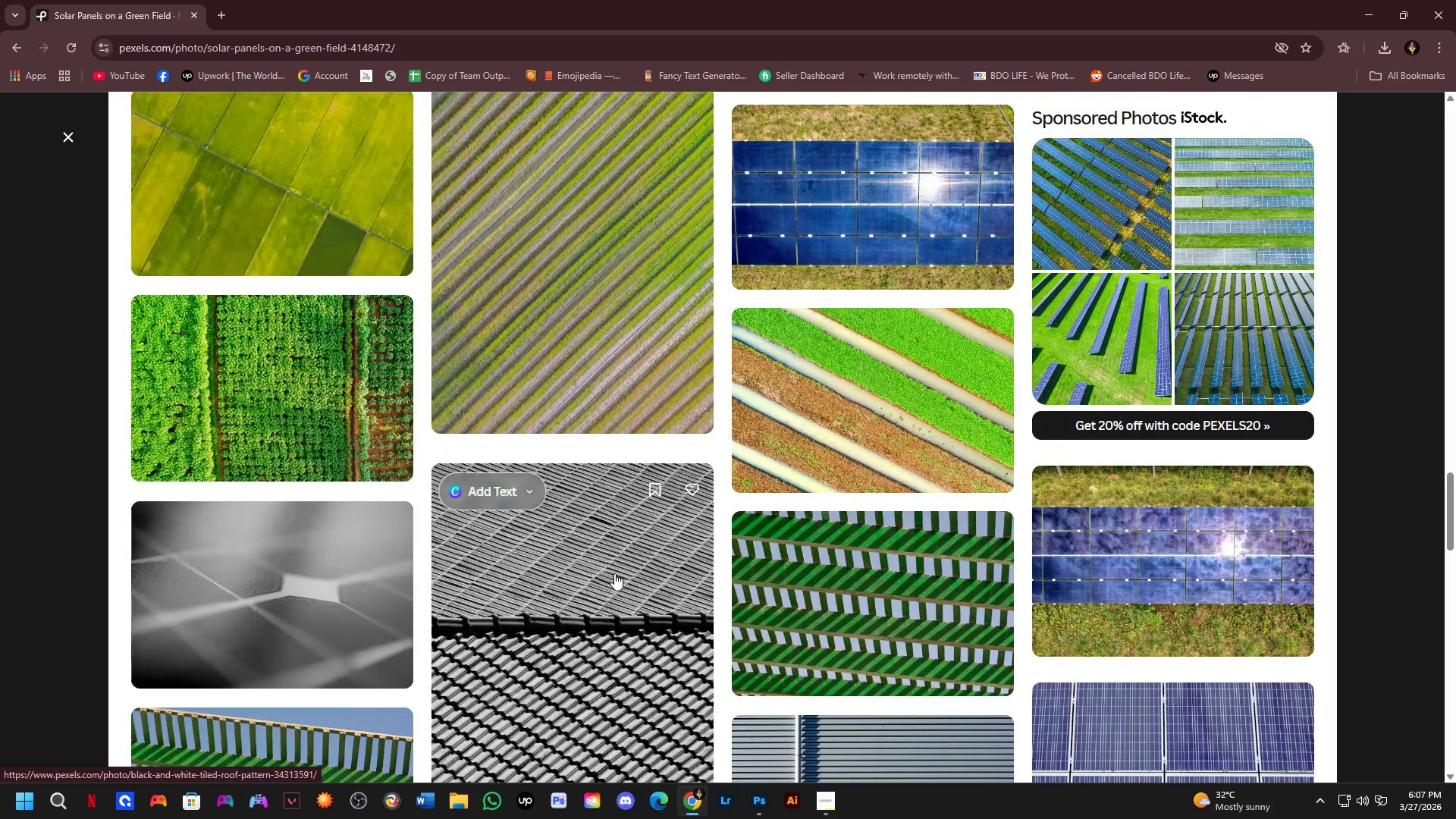 
scroll: coordinate [909, 436], scroll_direction: down, amount: 8.0
 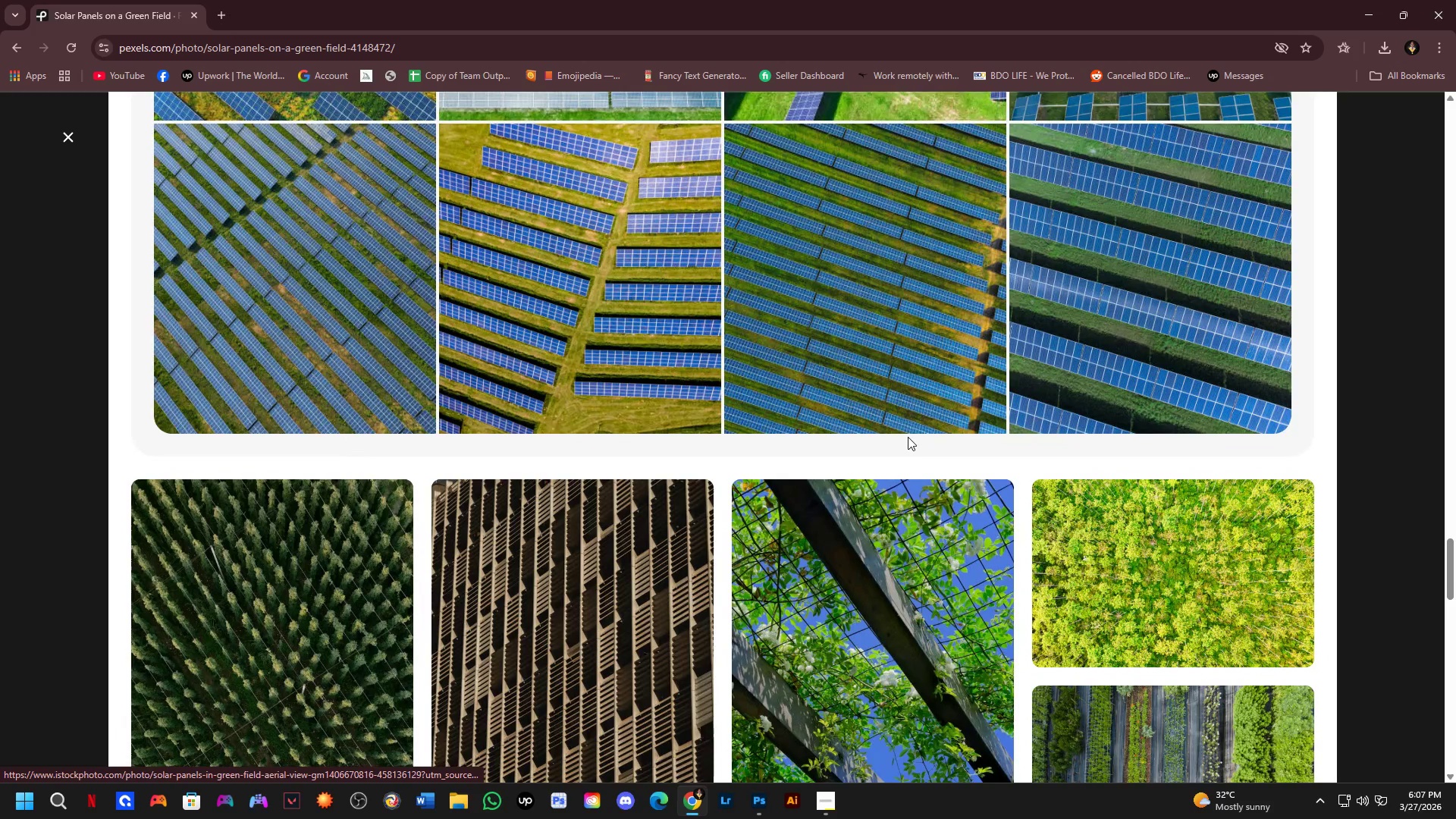 
scroll: coordinate [868, 481], scroll_direction: down, amount: 8.0
 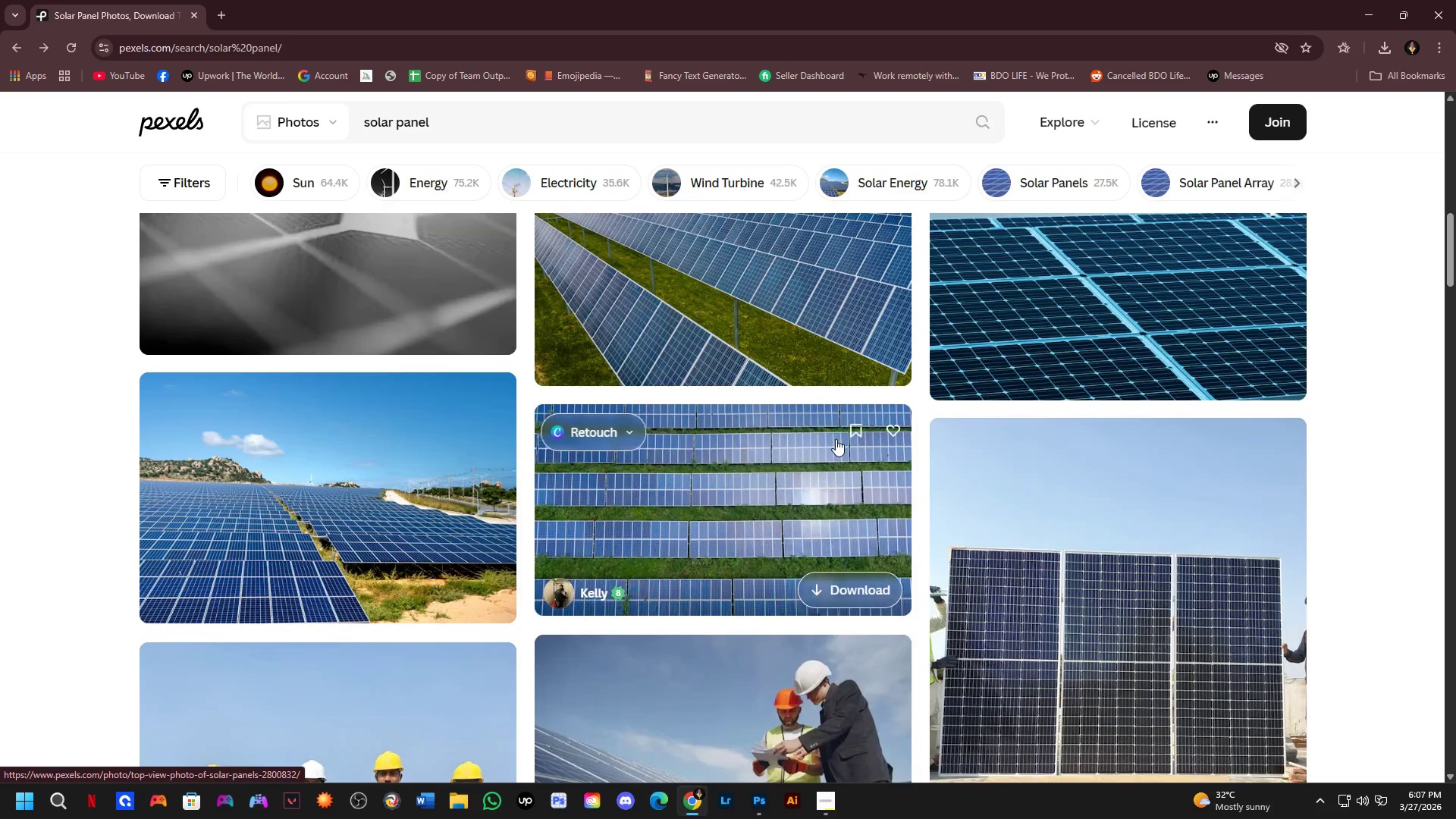 
scroll: coordinate [831, 479], scroll_direction: up, amount: 1.0
 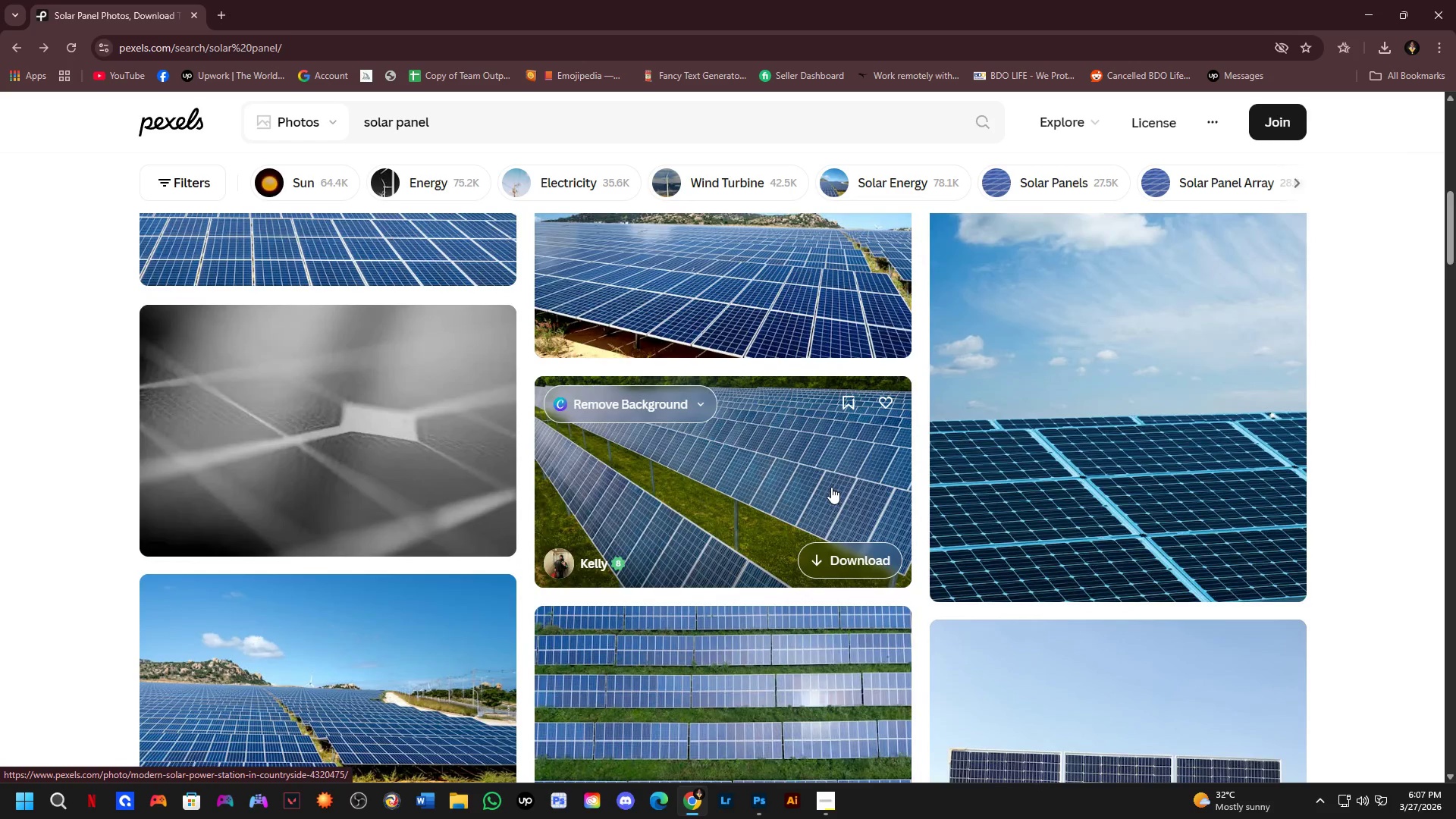 
left_click([831, 487])
 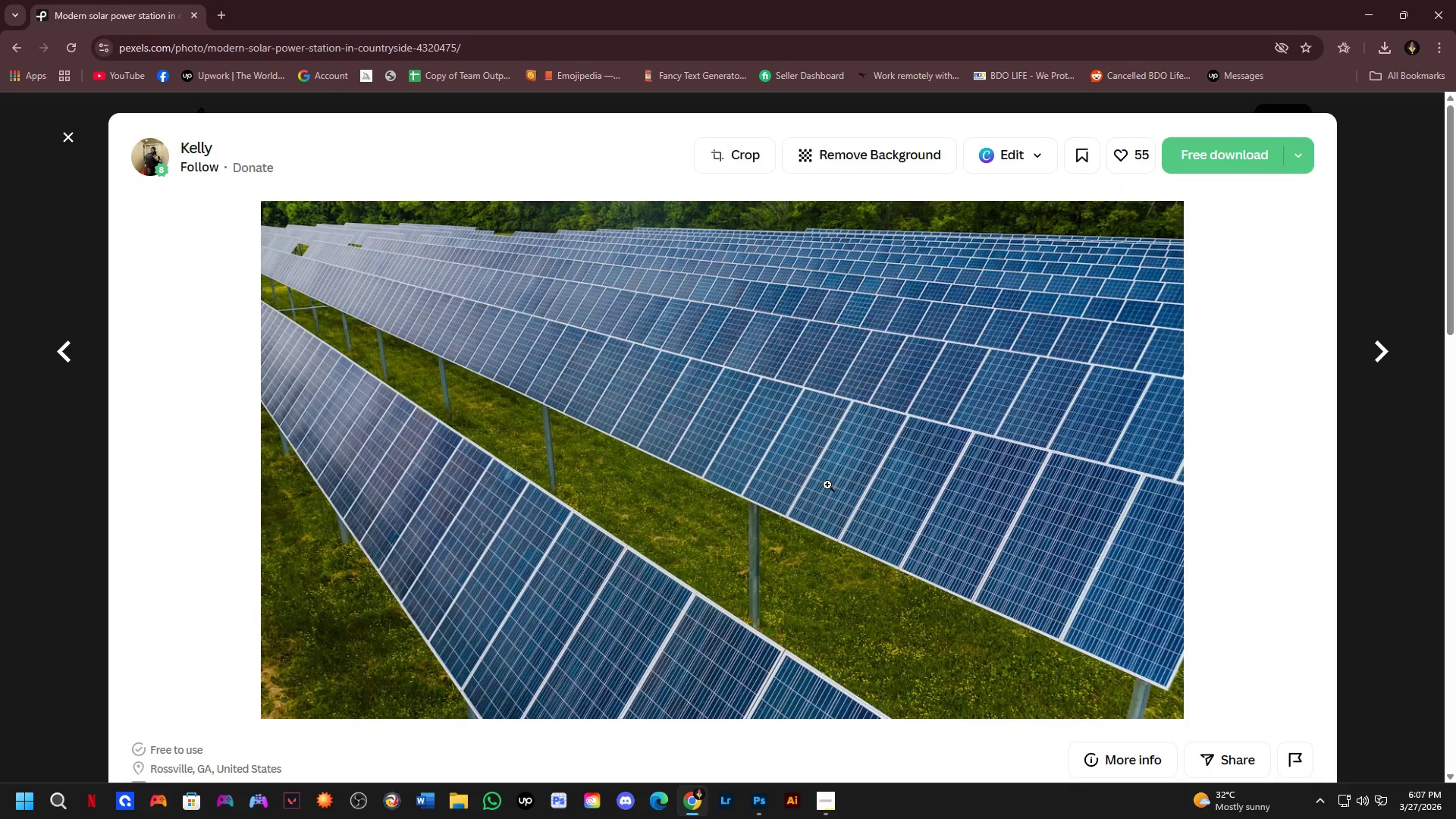 
key(Alt+AltLeft)
 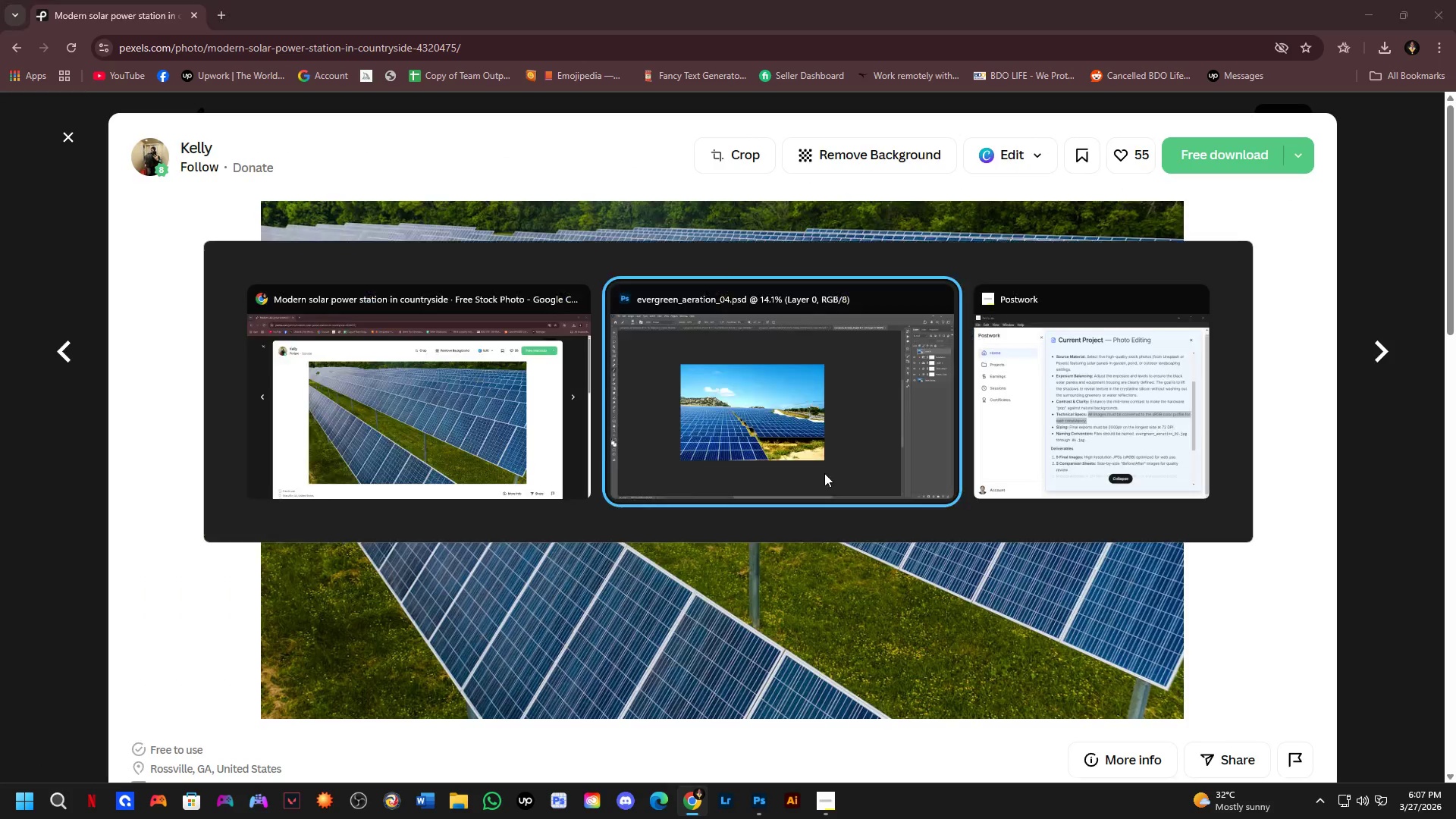 
key(Alt+Tab)
 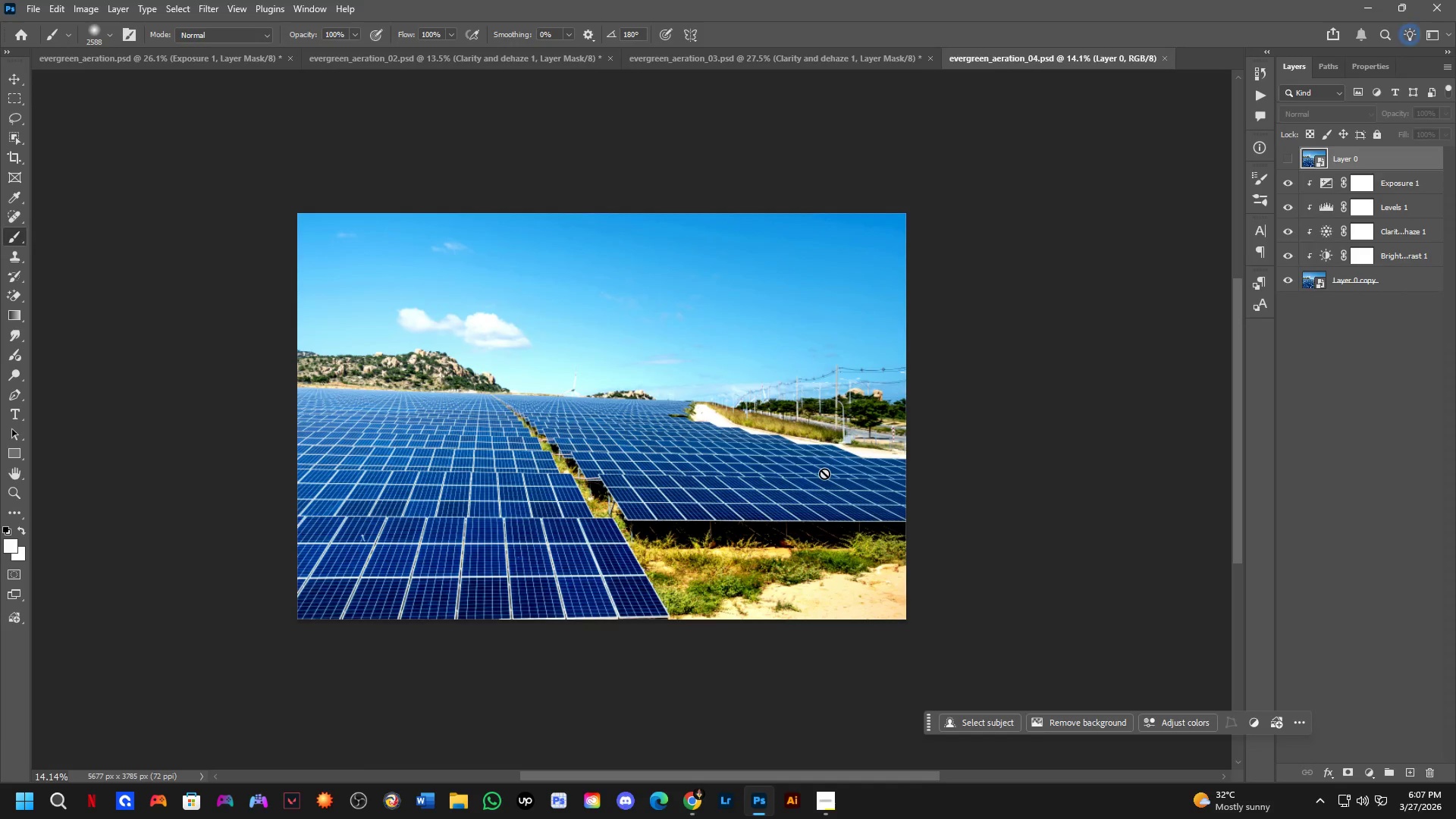 
key(Control+ControlLeft)
 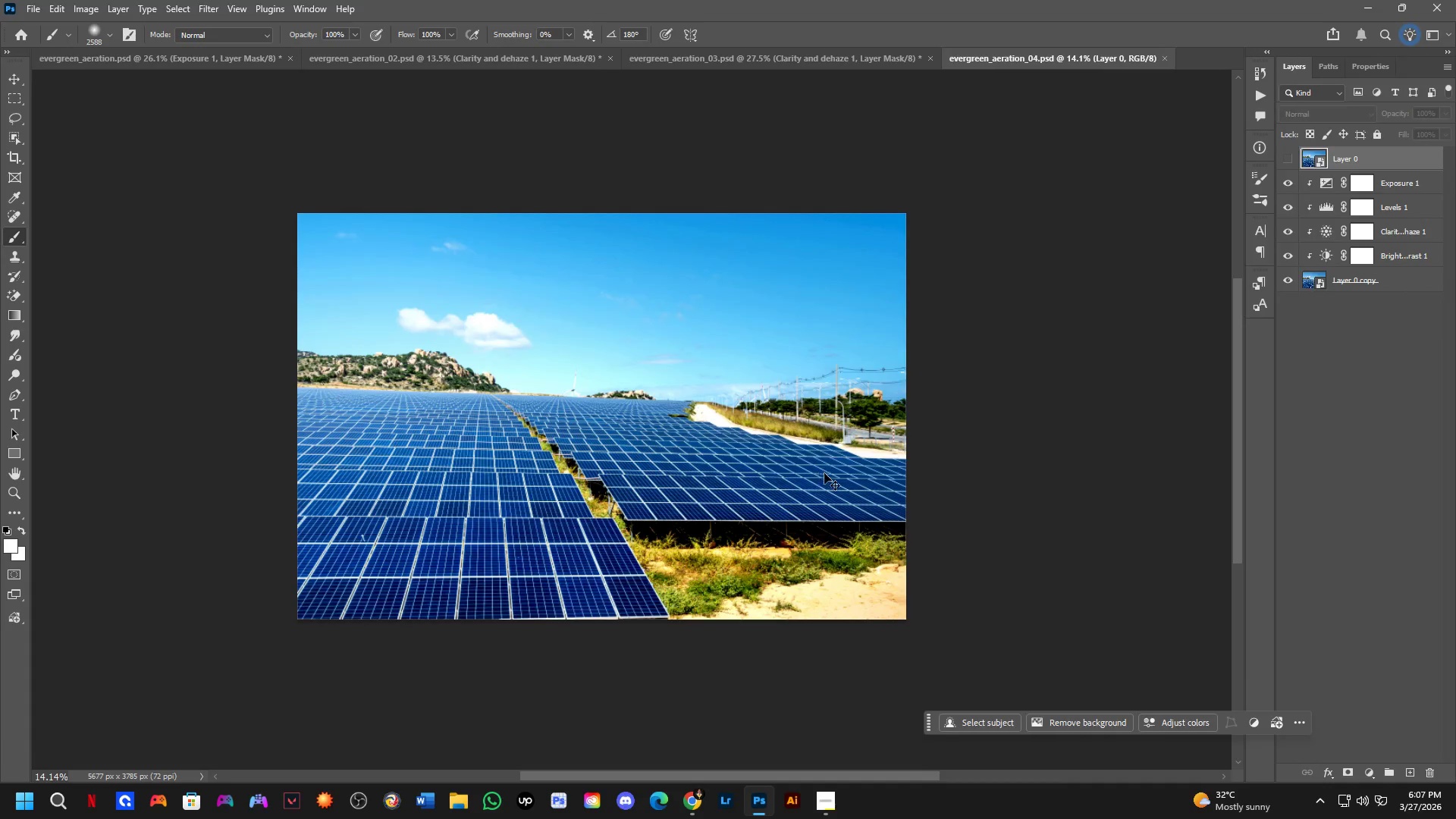 
key(Control+Tab)
 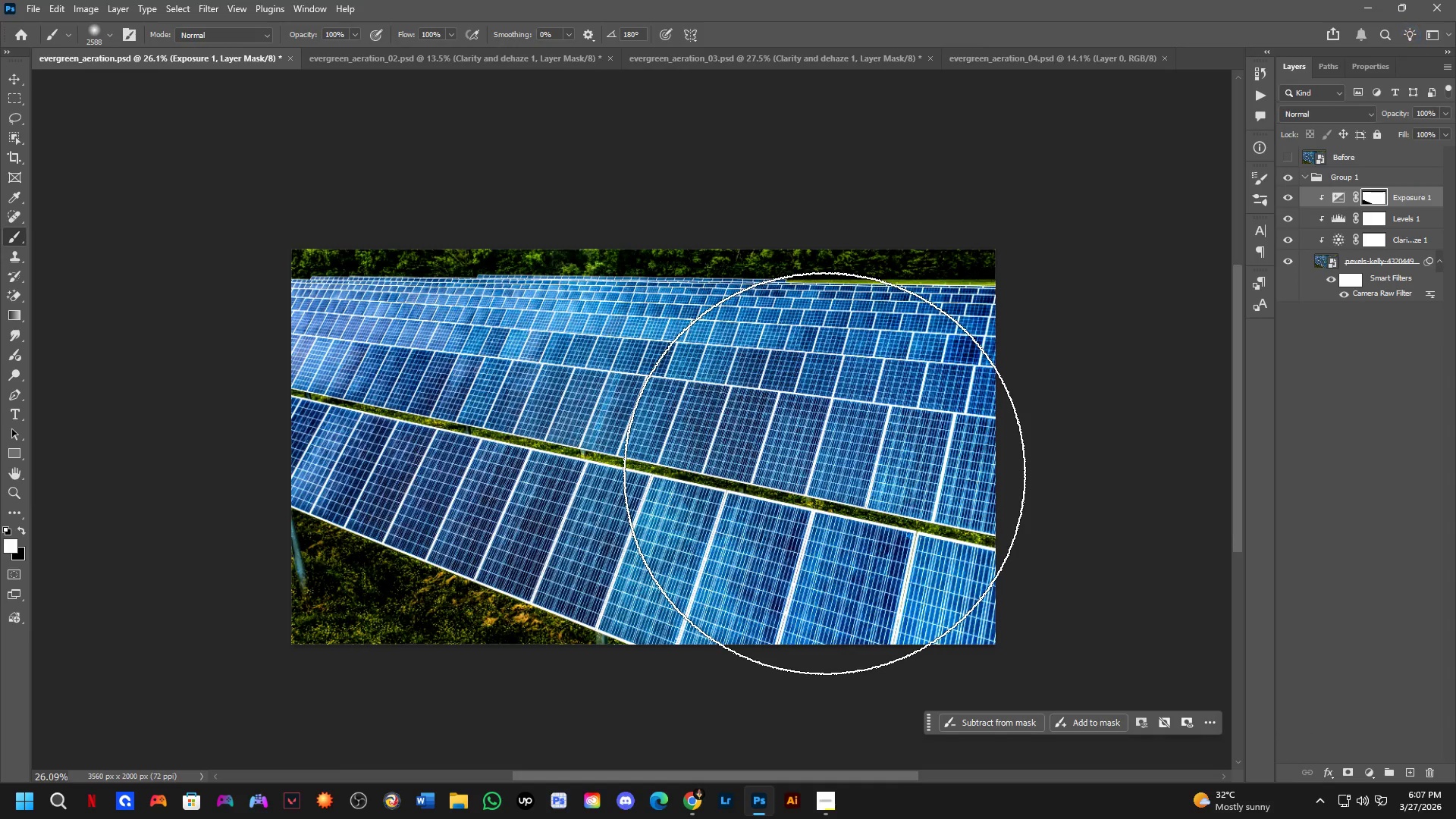 
key(Alt+AltLeft)
 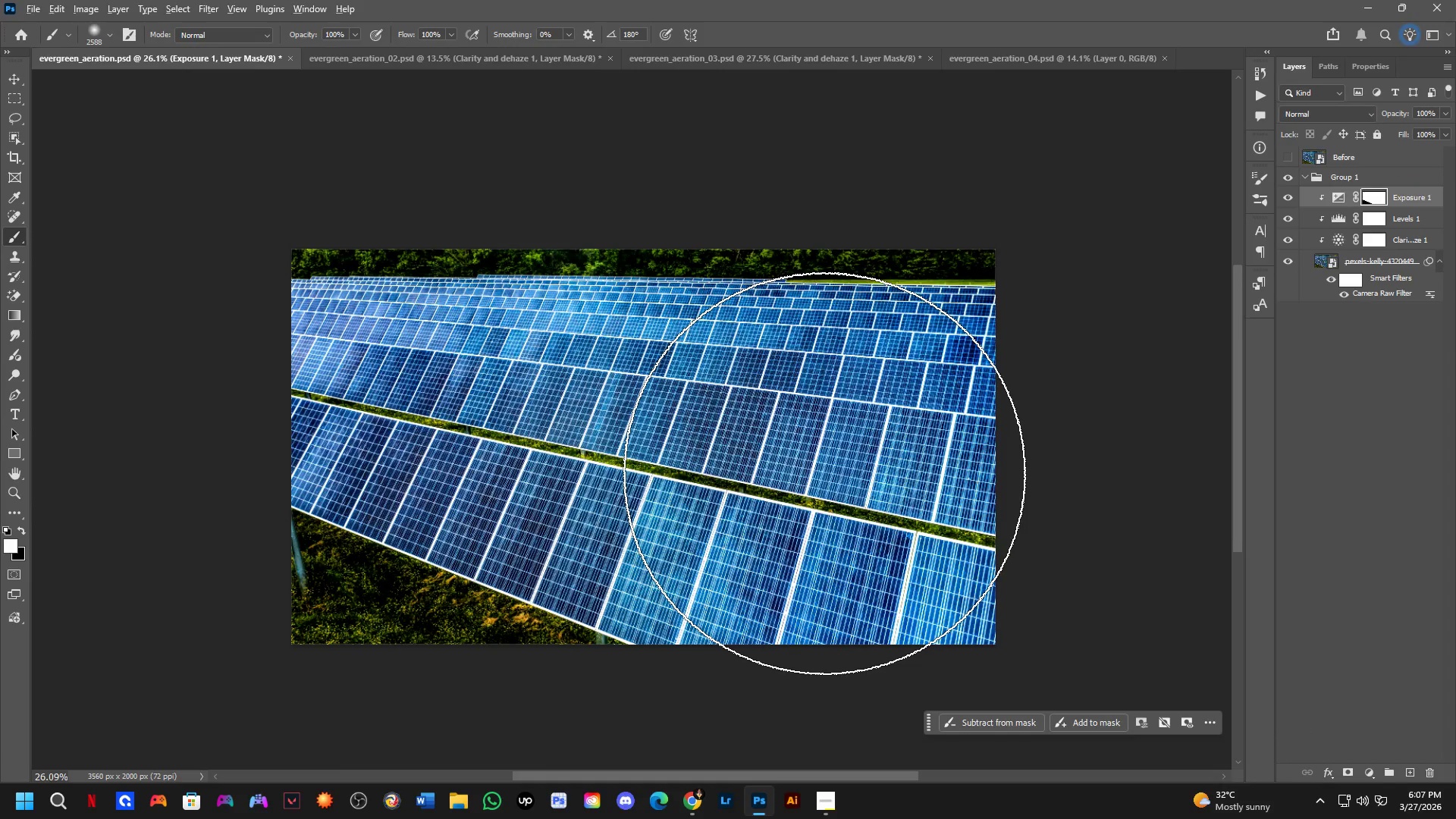 
key(Alt+Tab)
 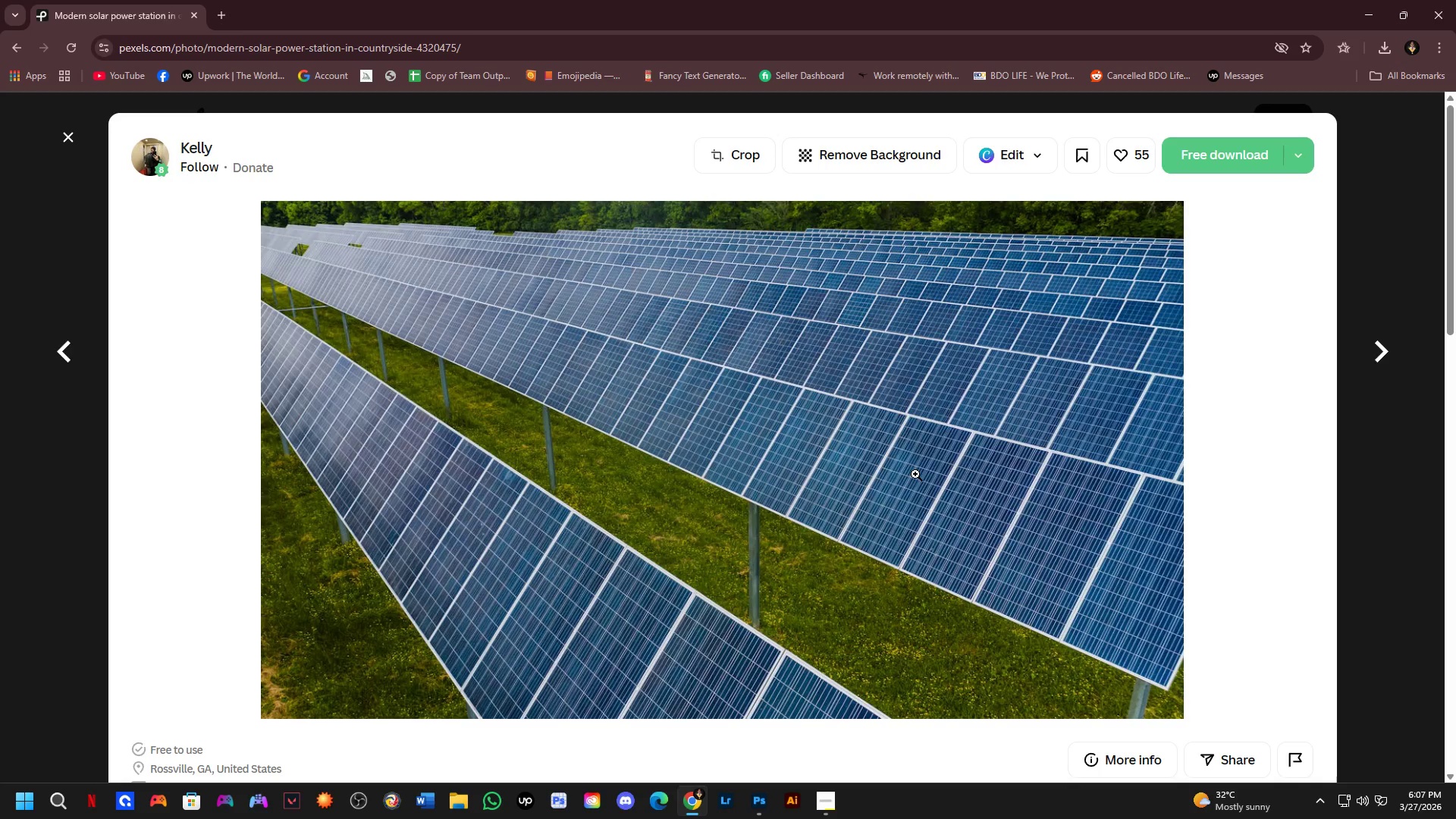 
key(Alt+AltLeft)
 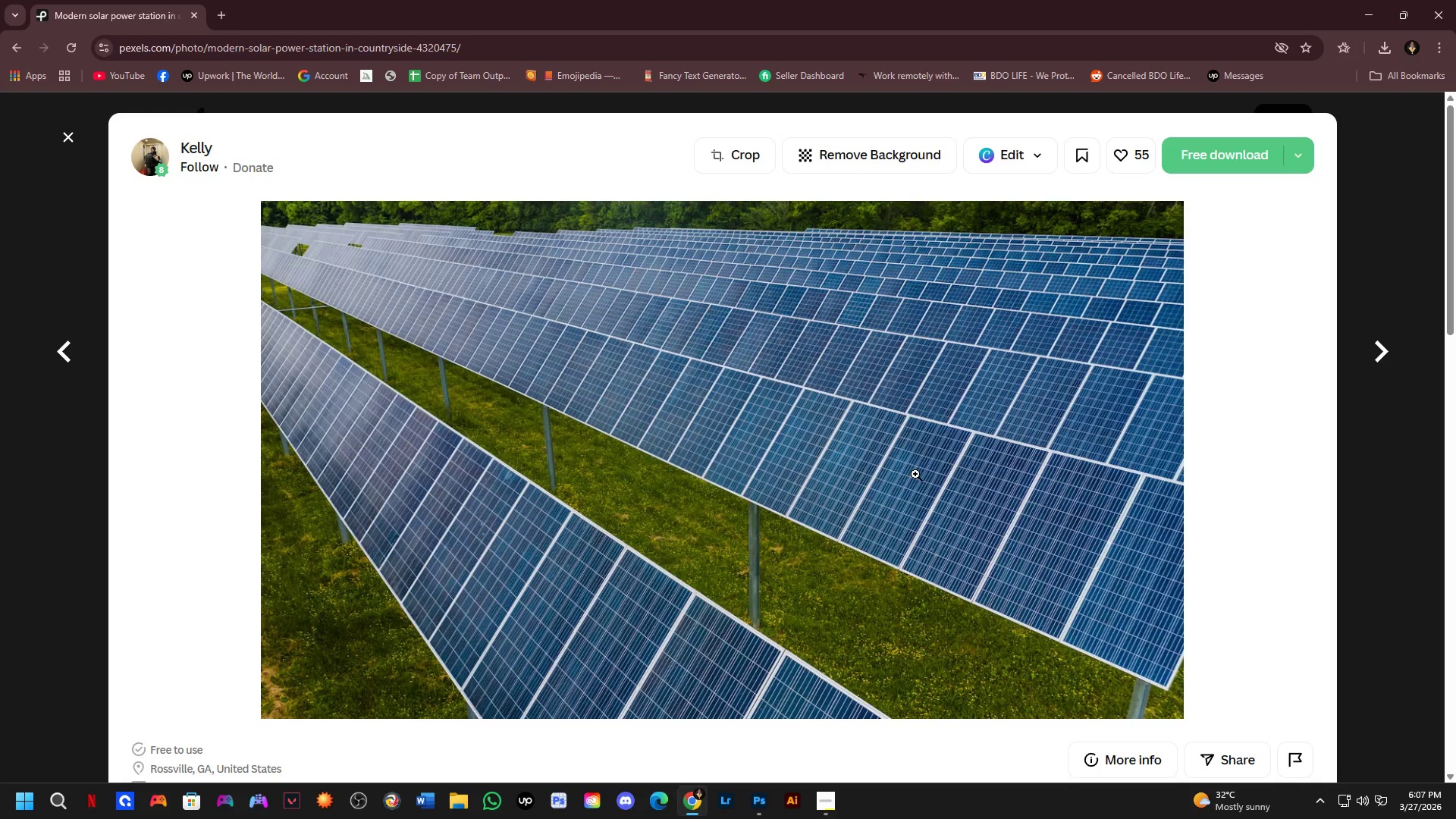 
key(Alt+Tab)
 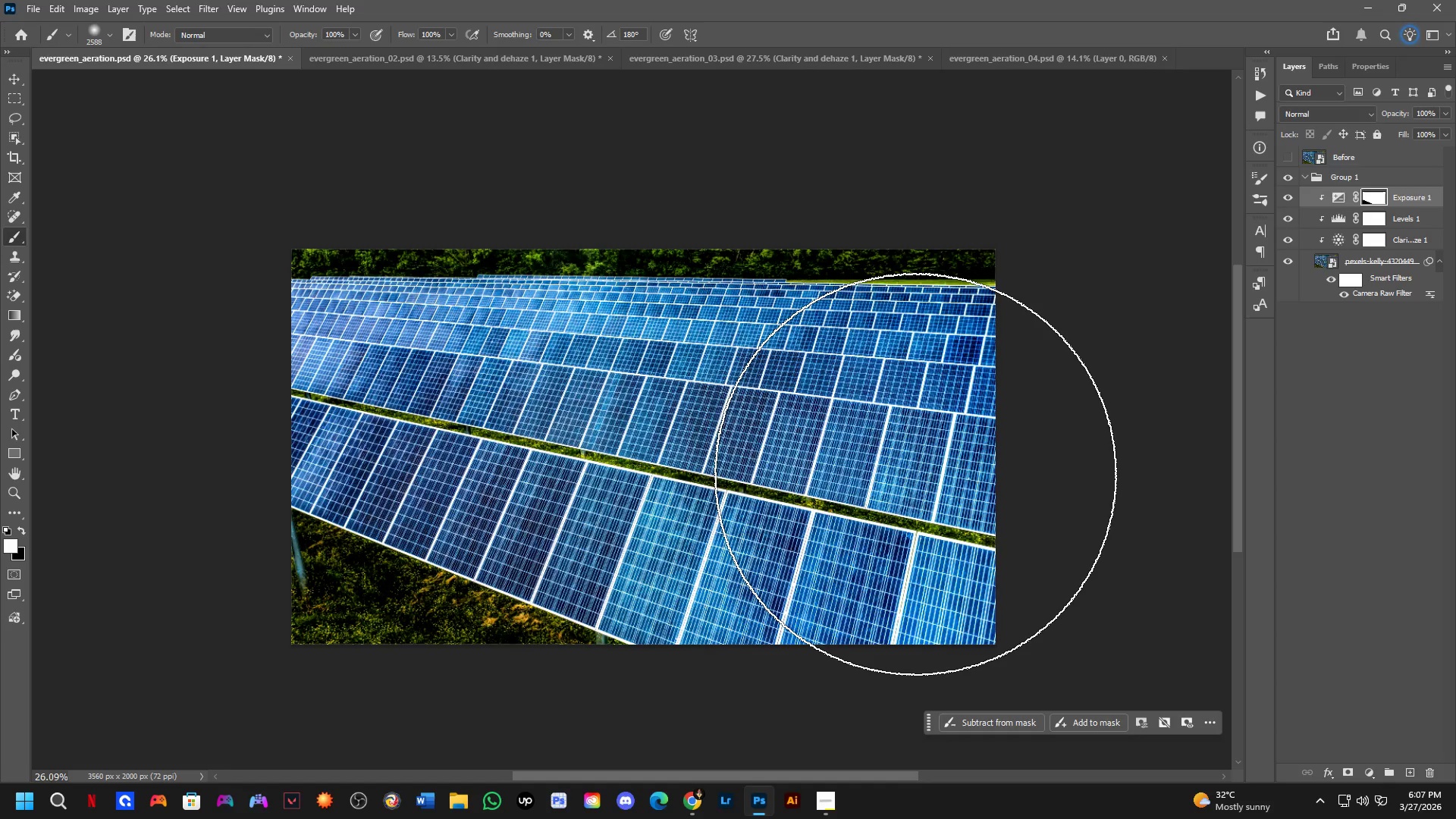 
key(Alt+AltLeft)
 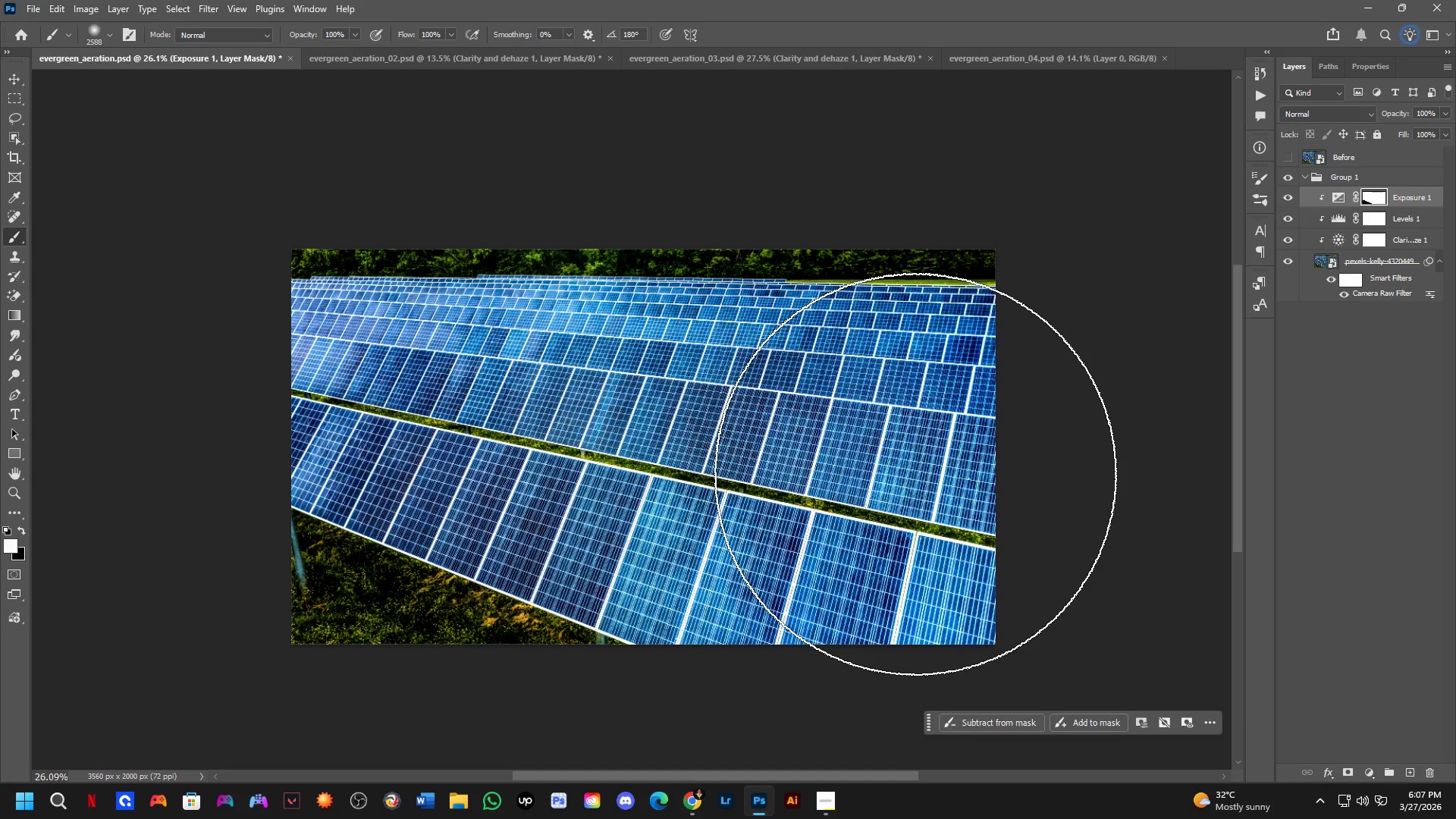 
key(Alt+Tab)
 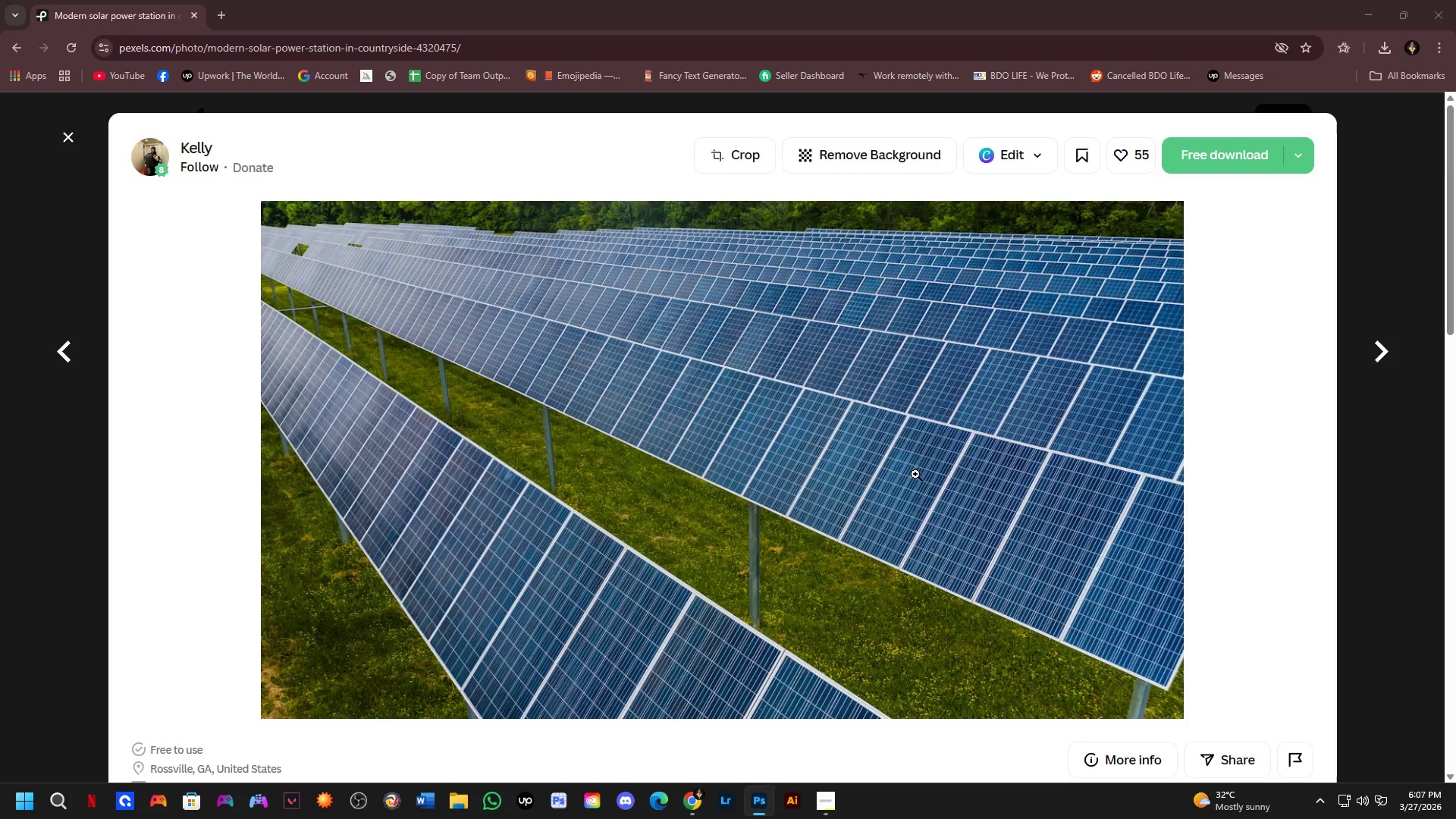 
scroll: coordinate [625, 533], scroll_direction: down, amount: 6.0
 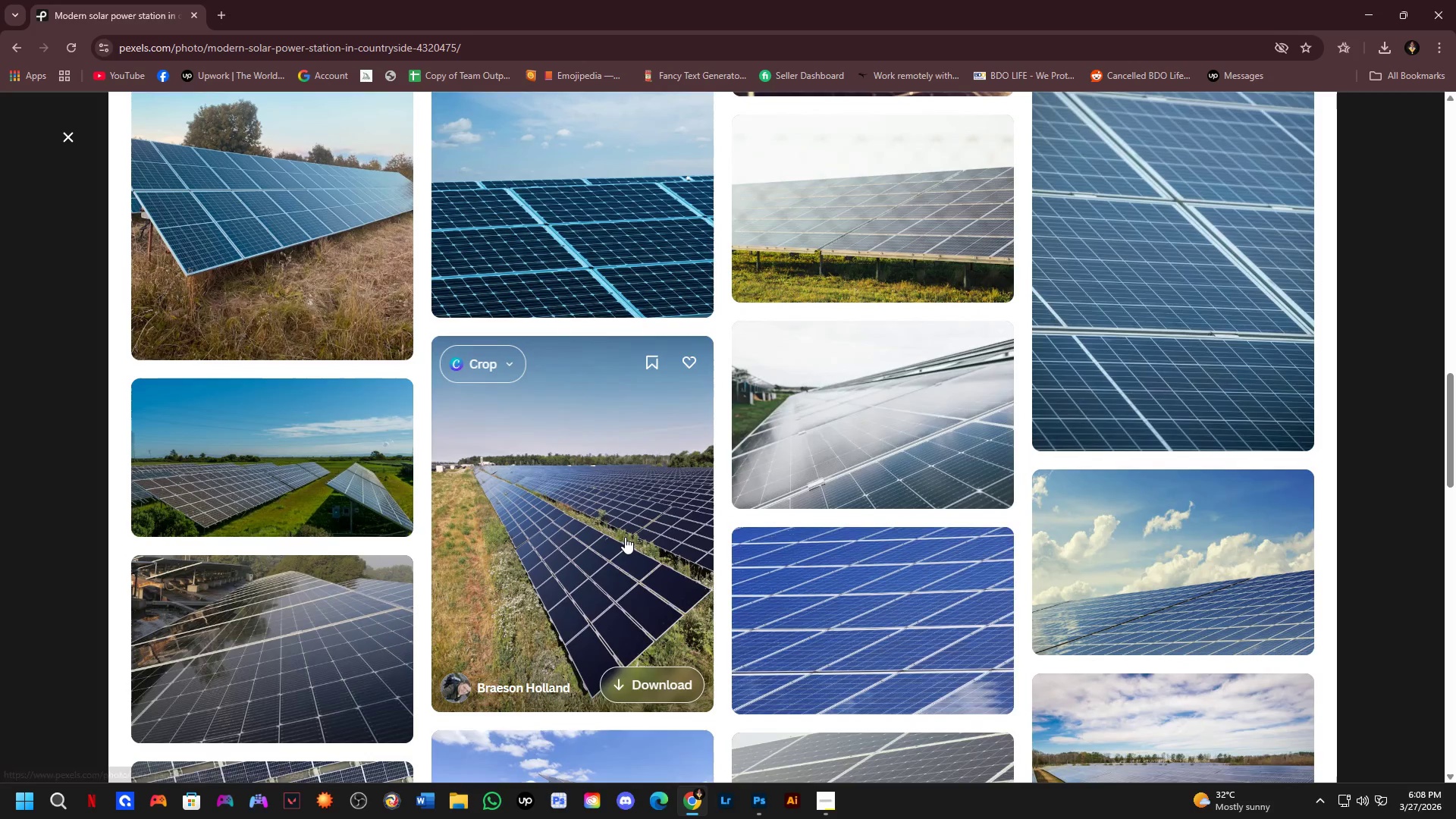 
left_click([625, 546])
 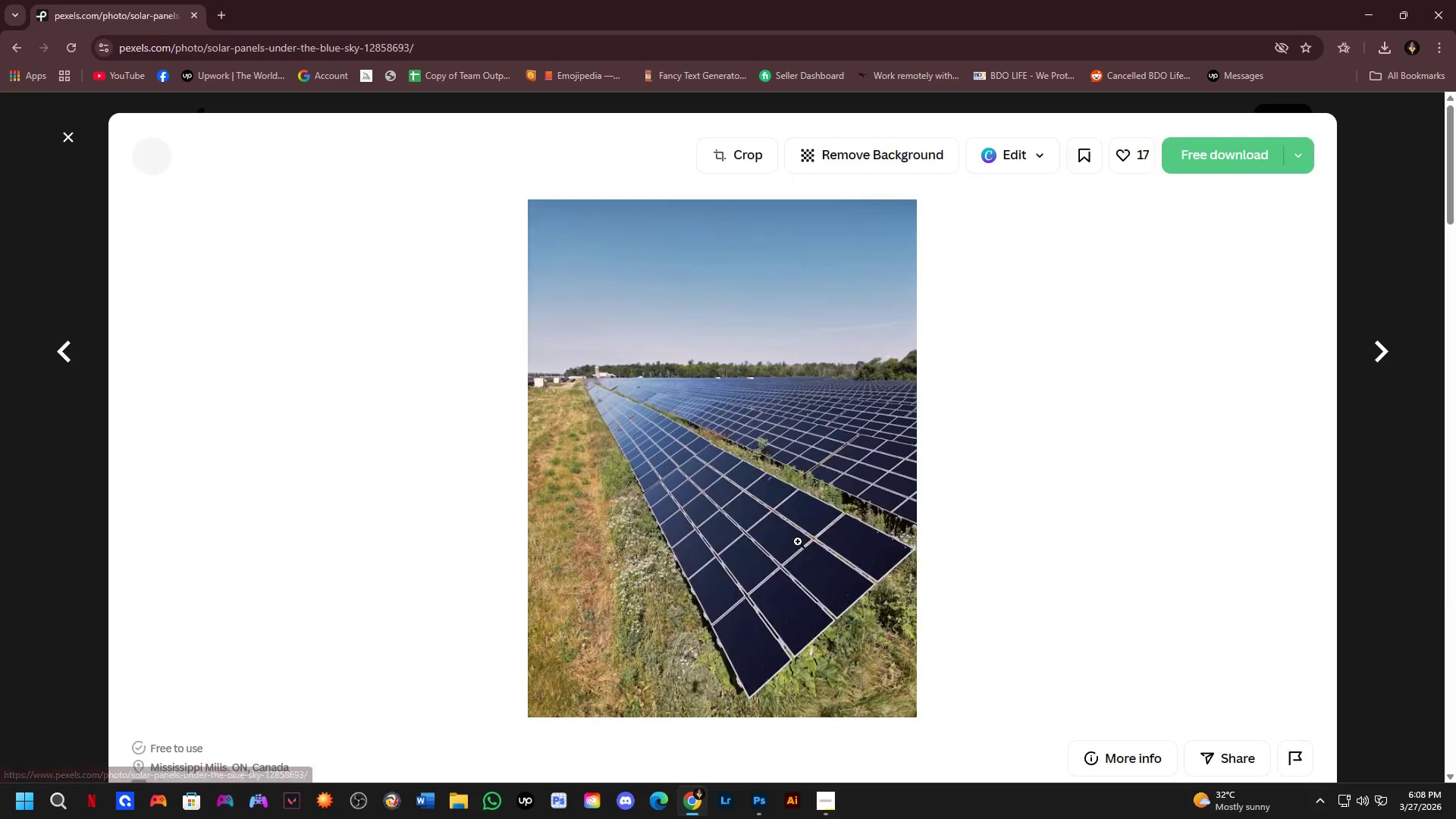 
left_click([798, 541])
 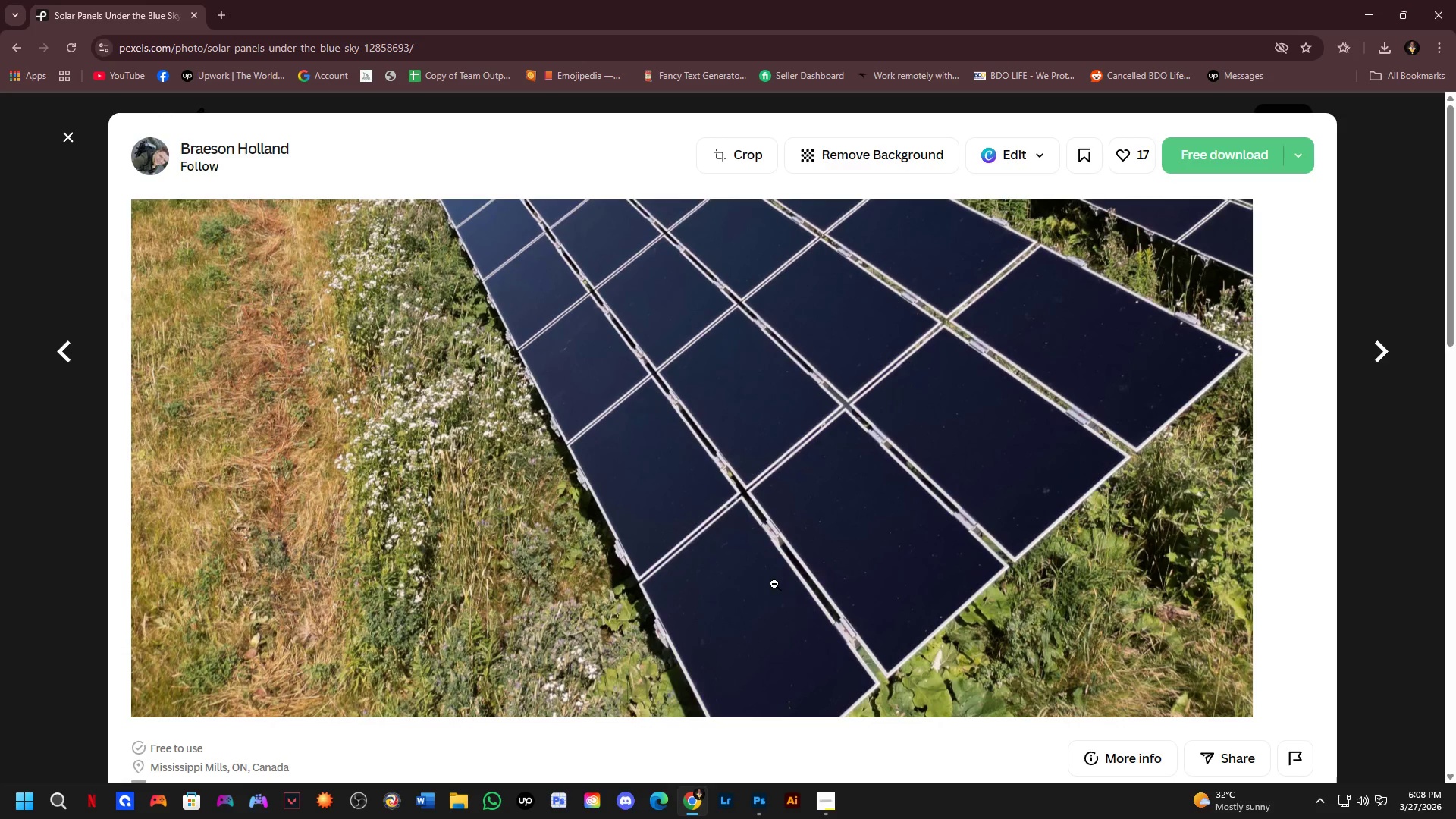 
scroll: coordinate [774, 584], scroll_direction: down, amount: 6.0
 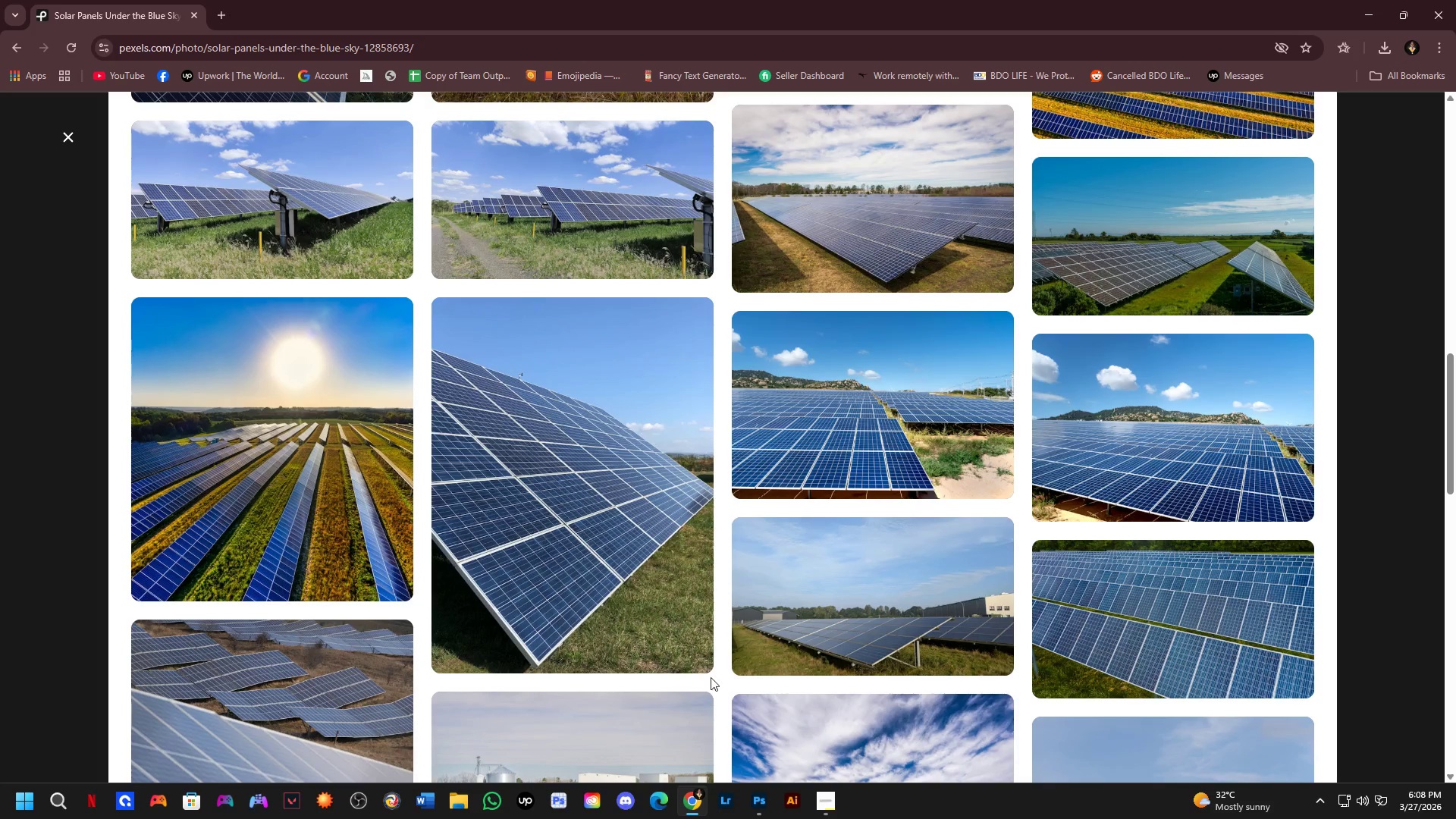 
left_click([798, 604])
 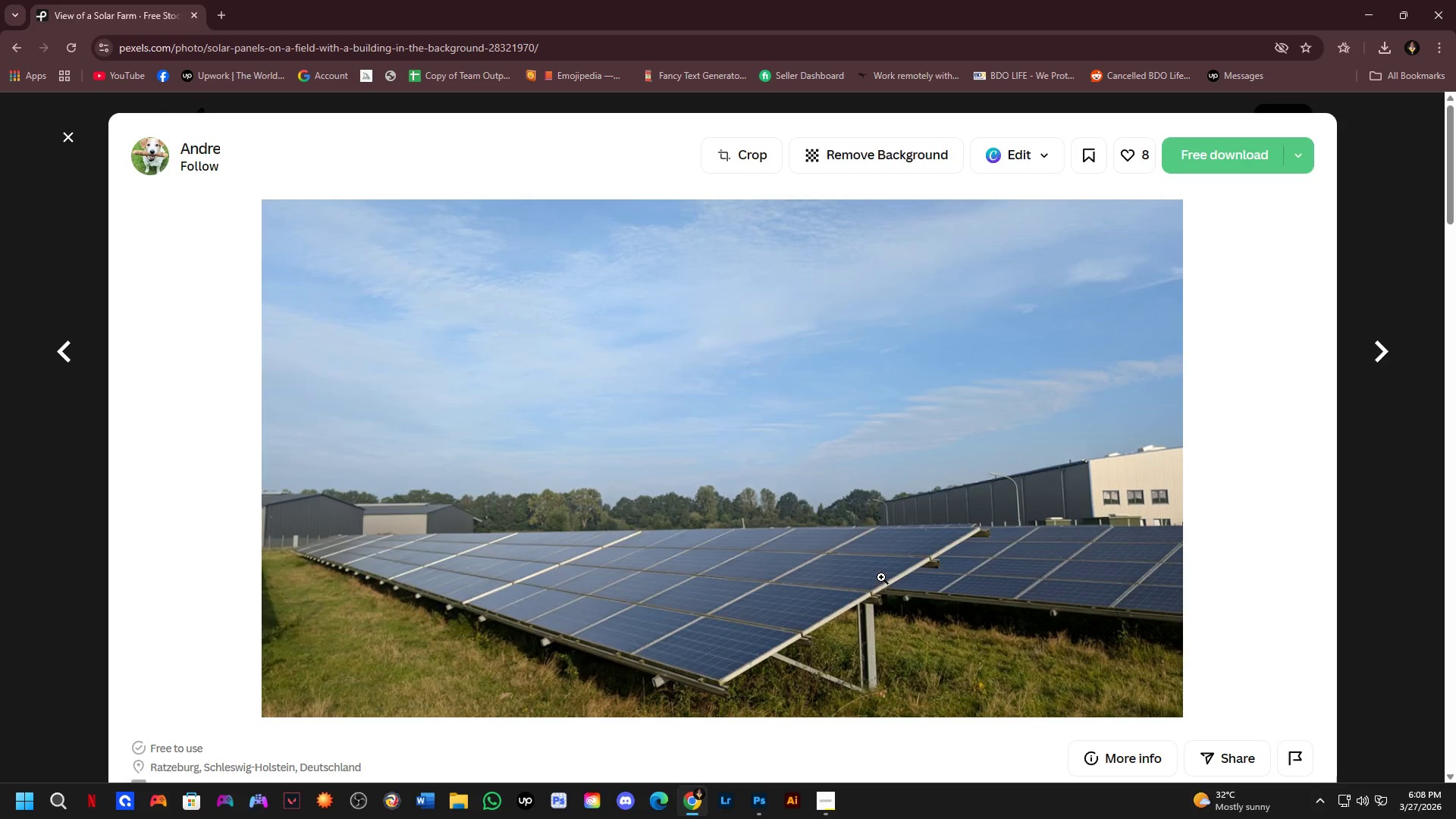 
left_click([871, 584])
 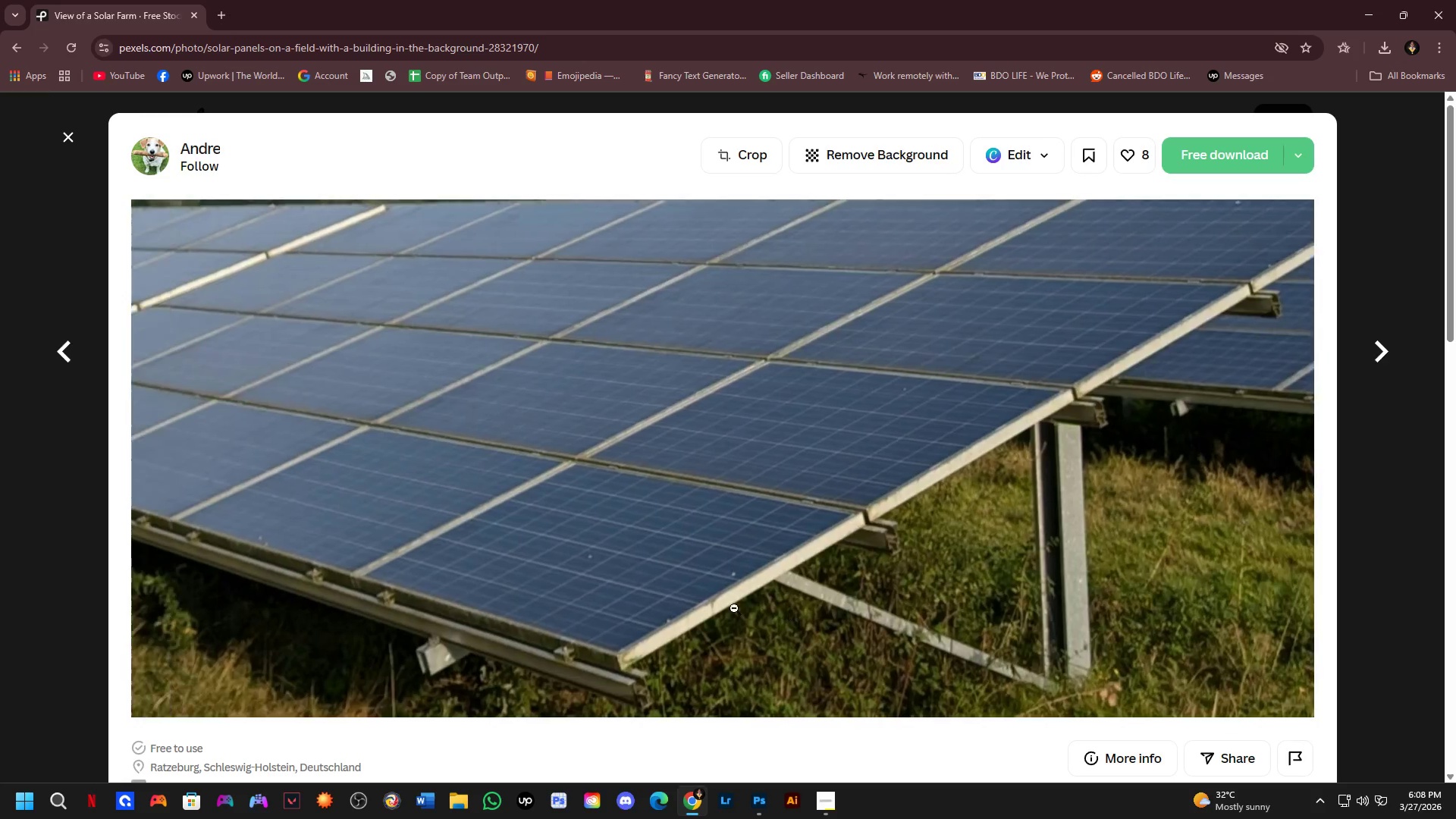 
left_click([673, 588])
 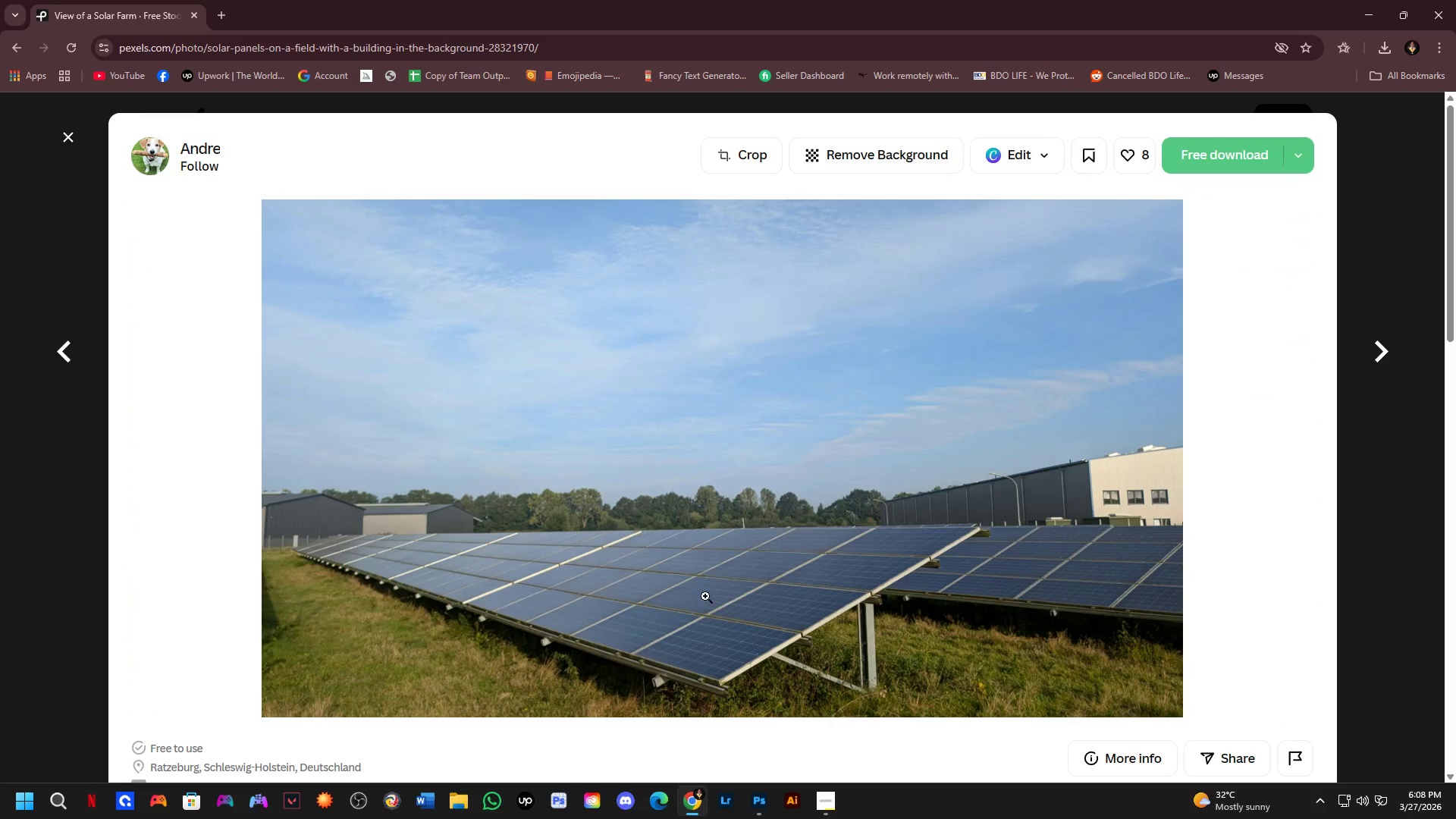 
scroll: coordinate [761, 633], scroll_direction: down, amount: 11.0
 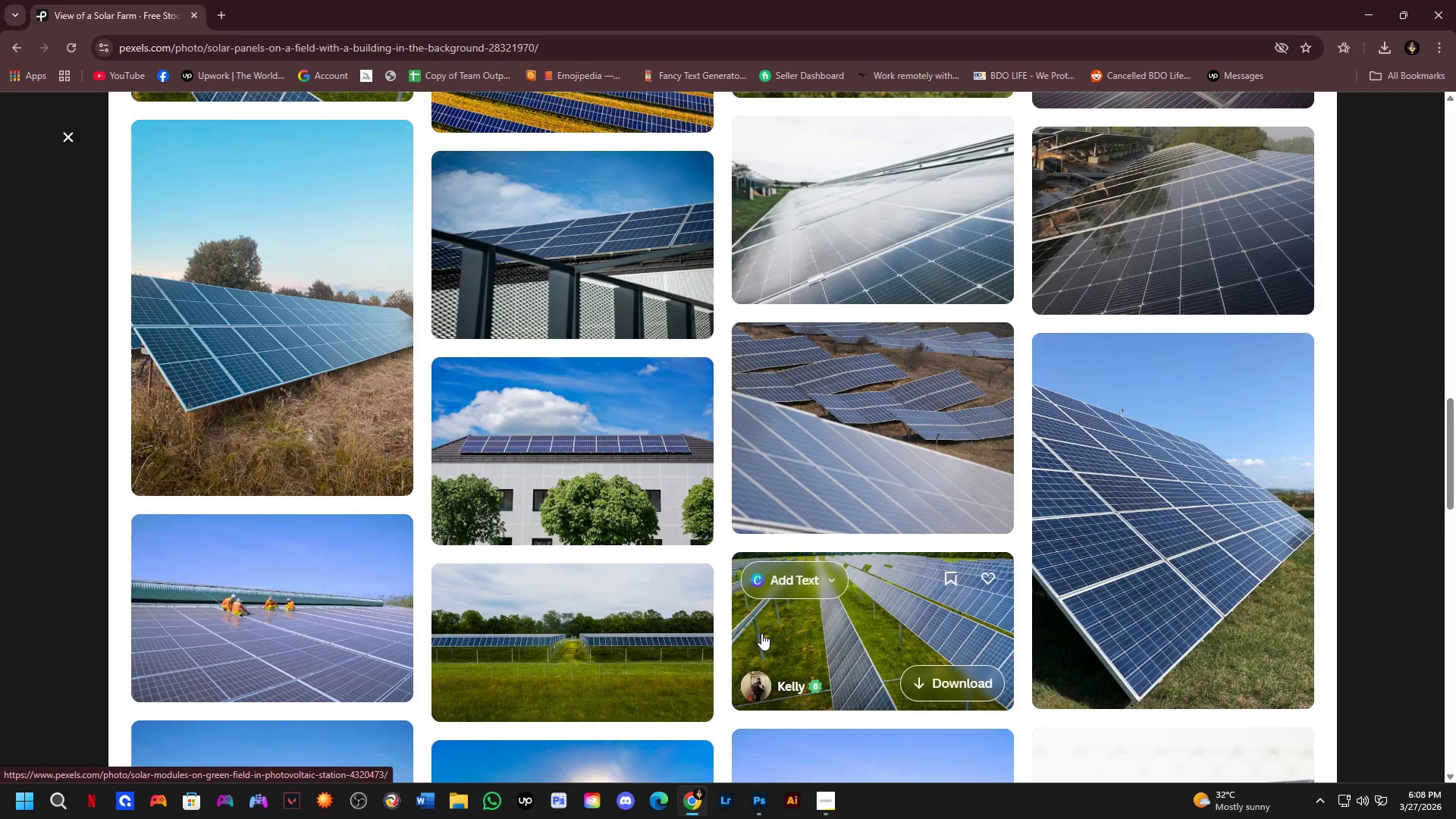 
scroll: coordinate [854, 582], scroll_direction: down, amount: 6.0
 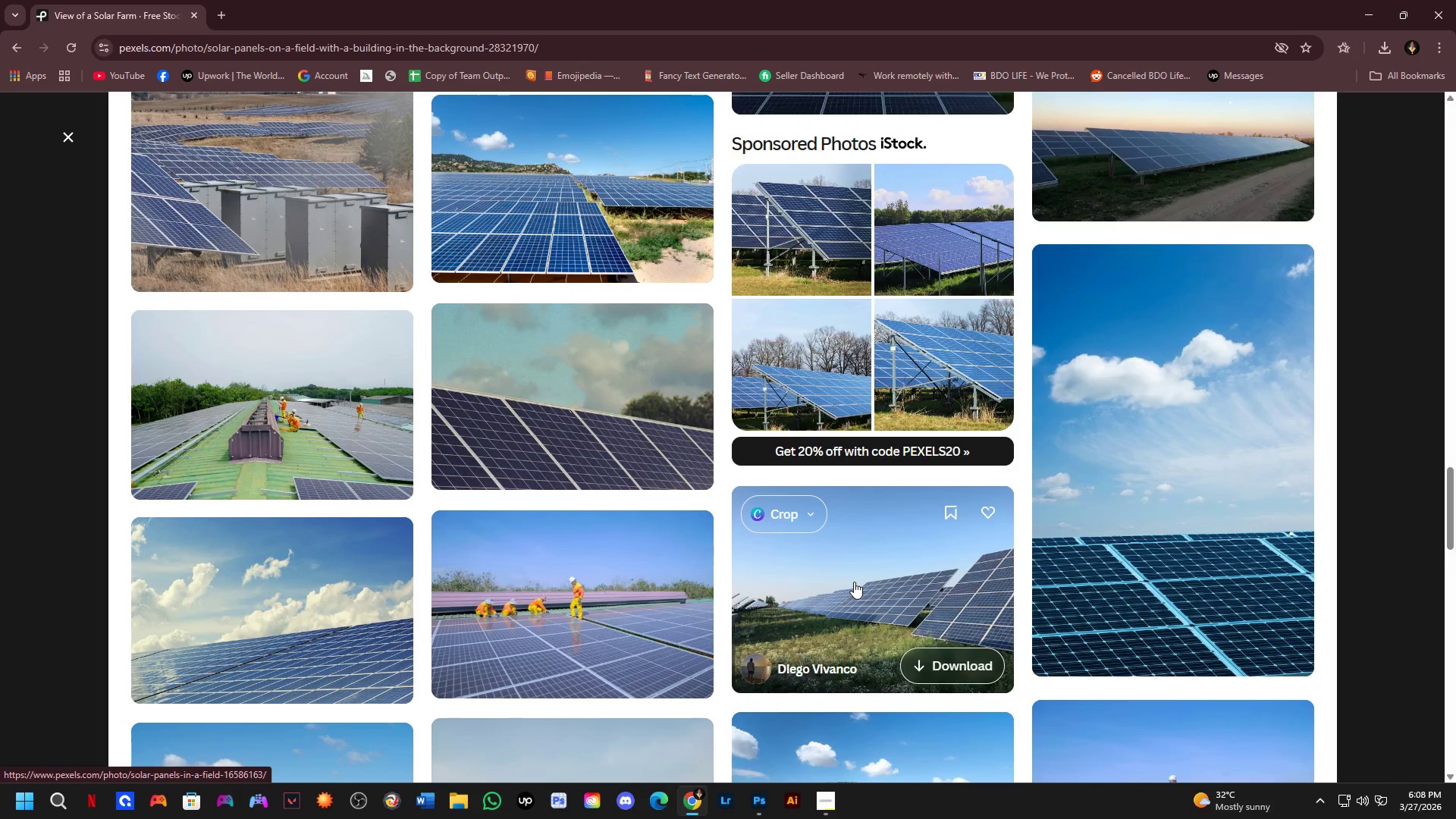 
left_click([854, 582])
 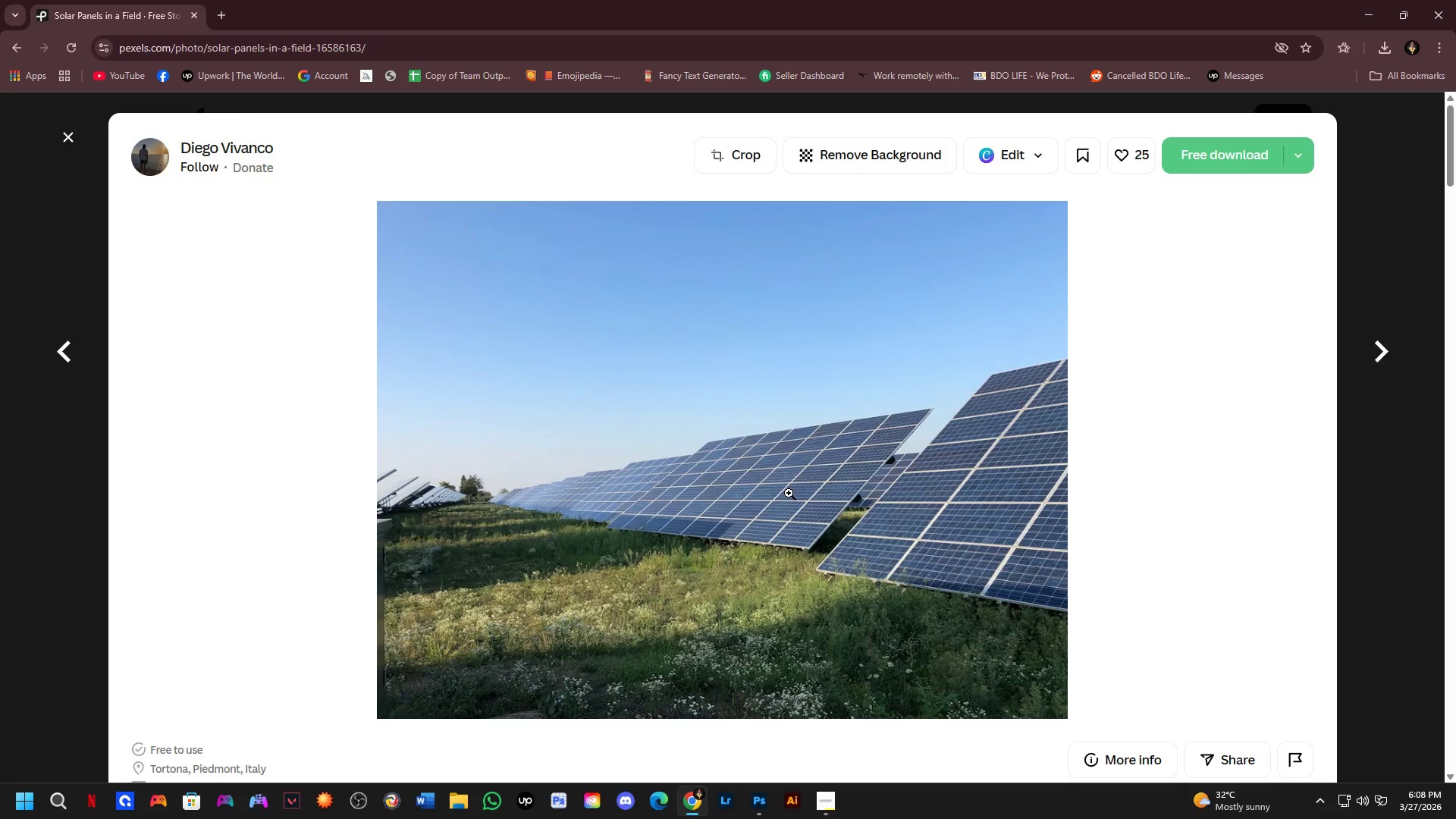 
left_click([789, 493])
 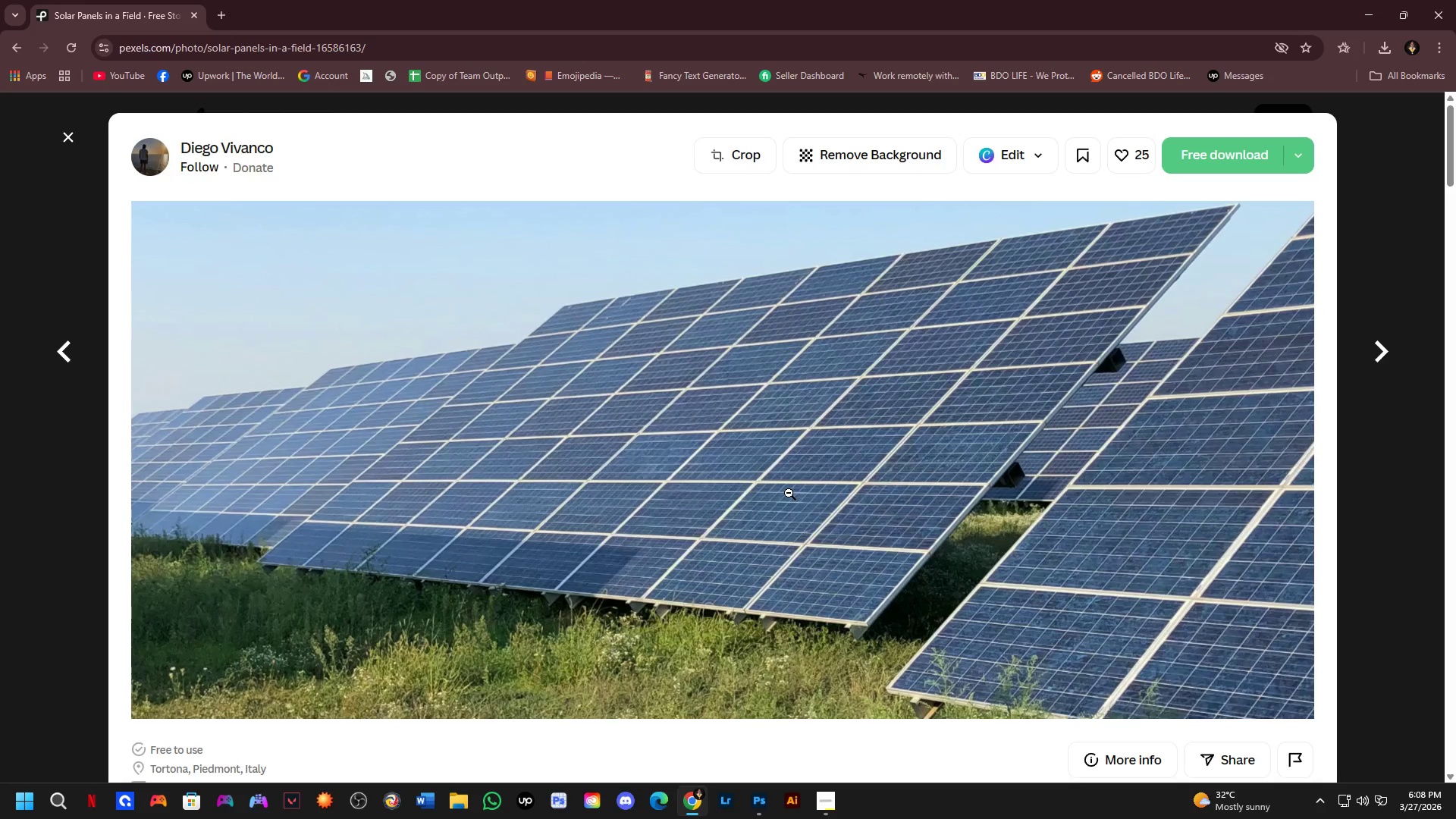 
left_click([789, 493])
 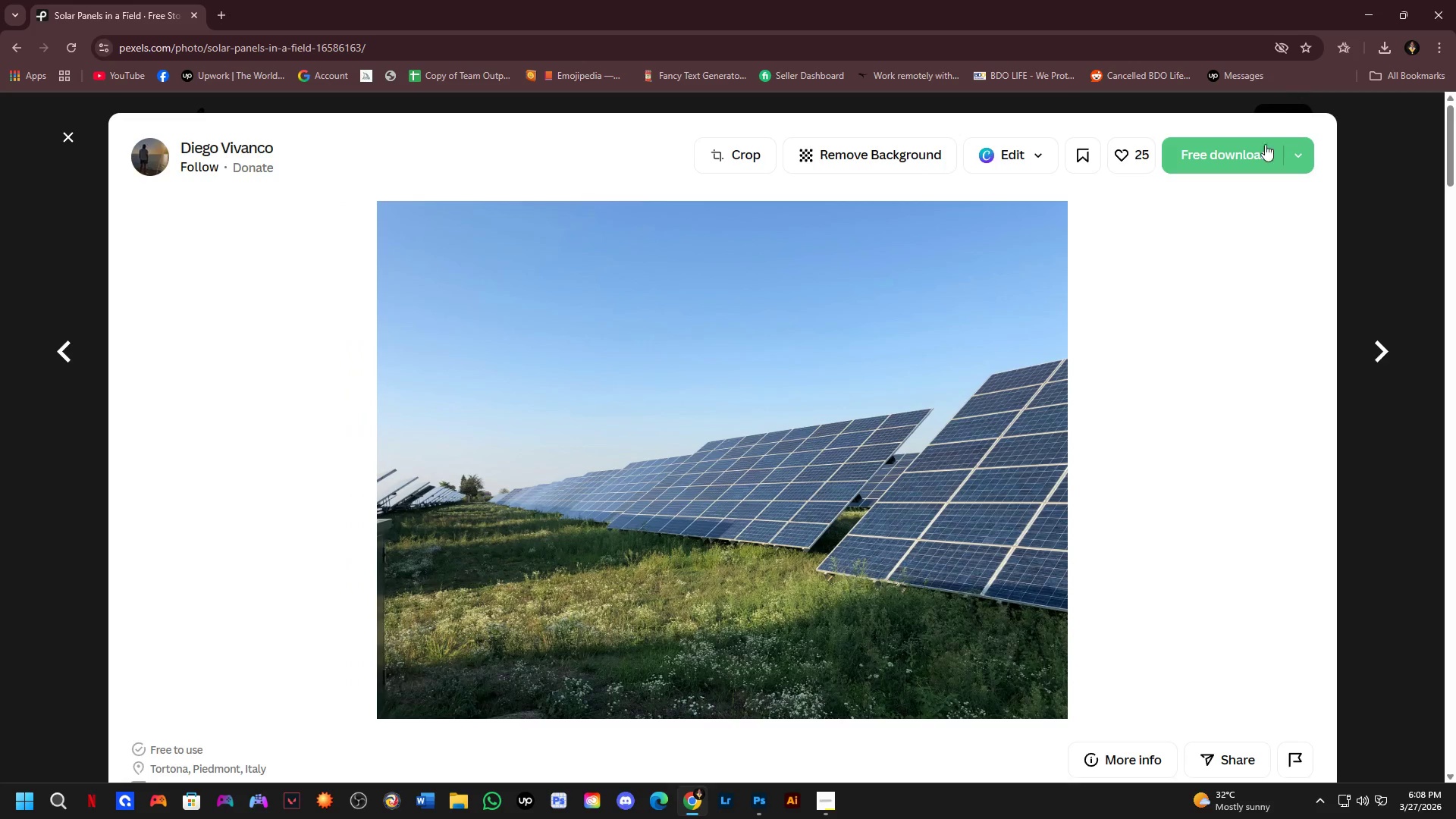 
left_click([1241, 167])
 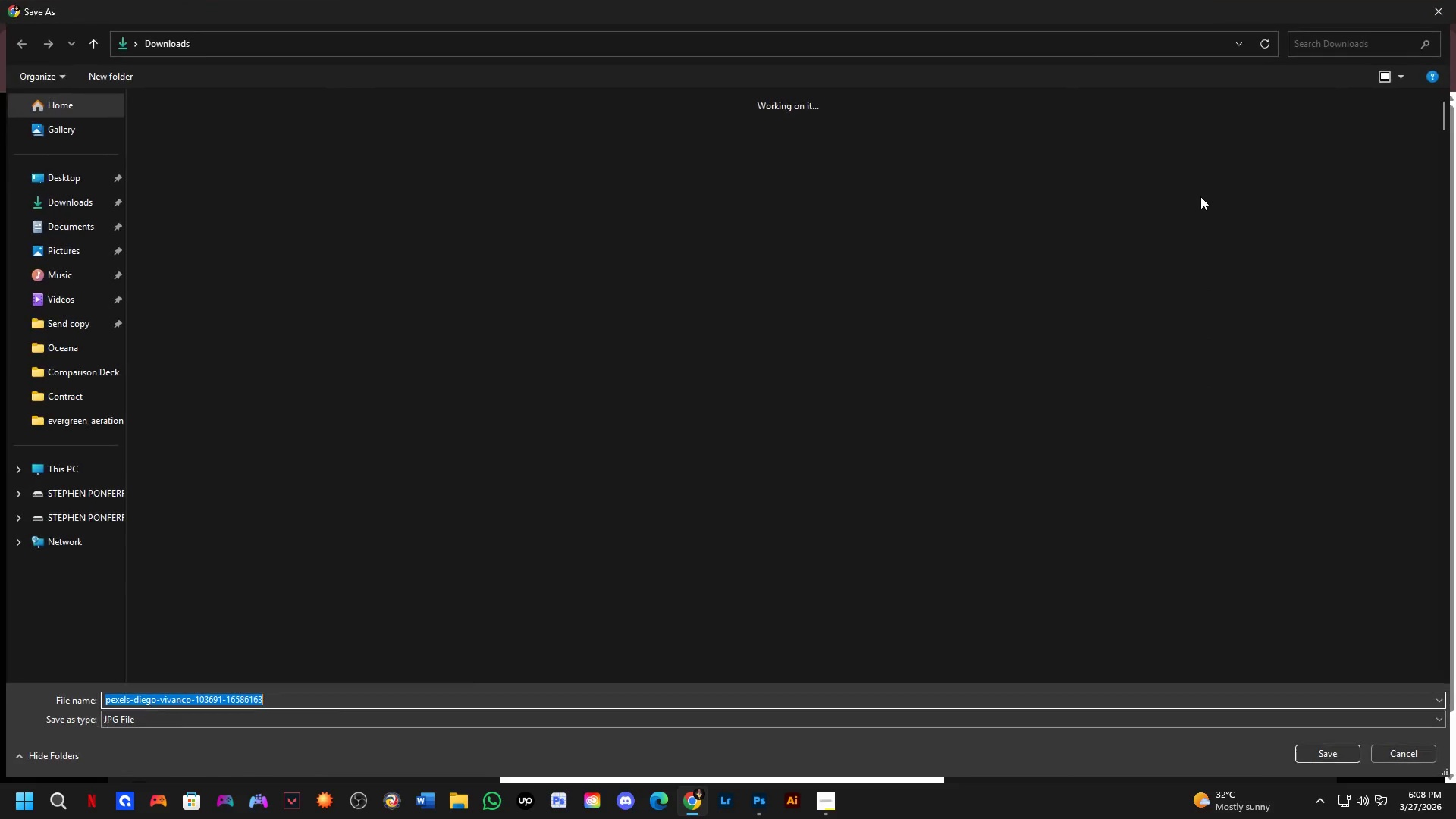 
key(NumpadEnter)
 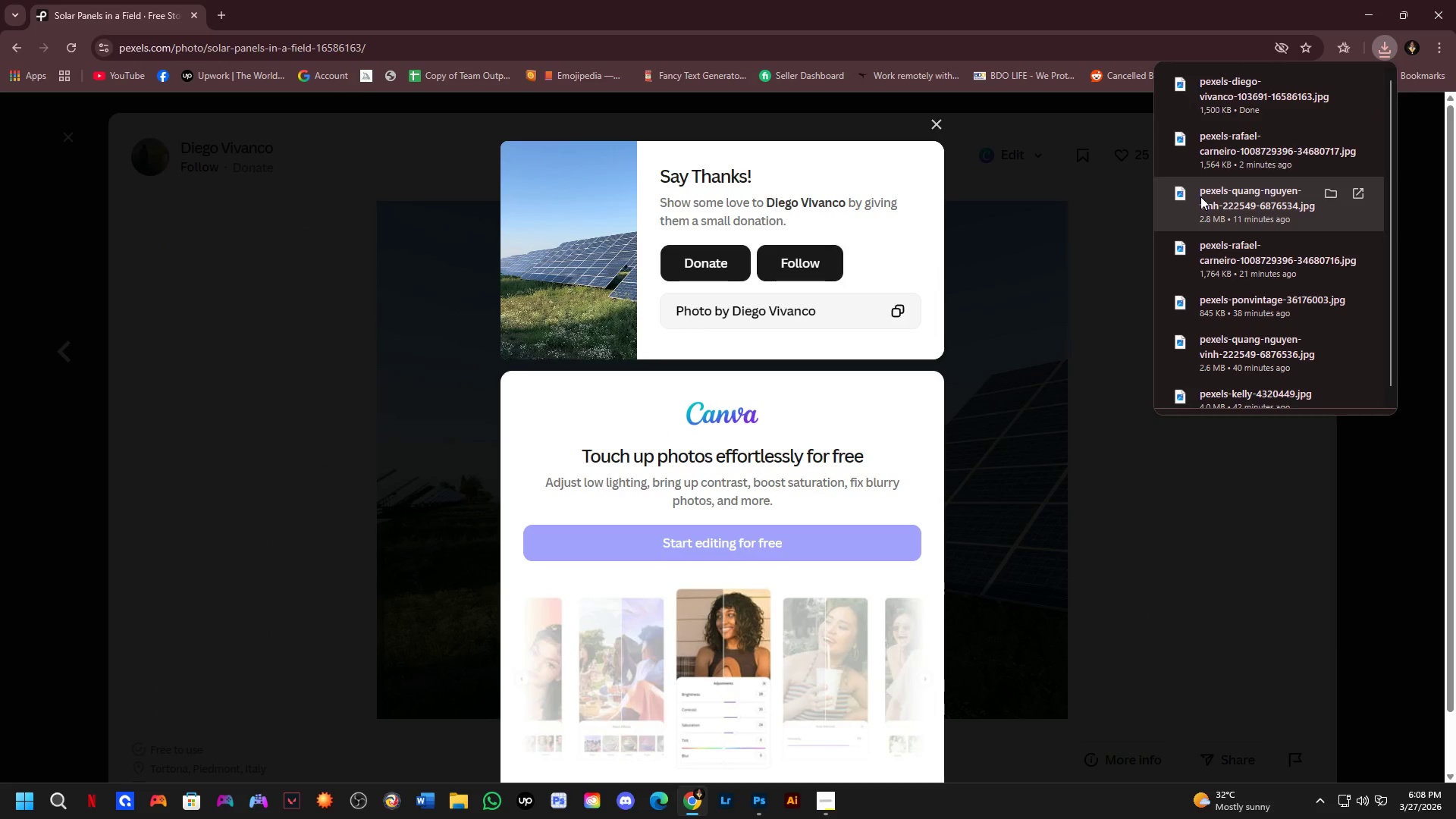 
wait(6.41)
 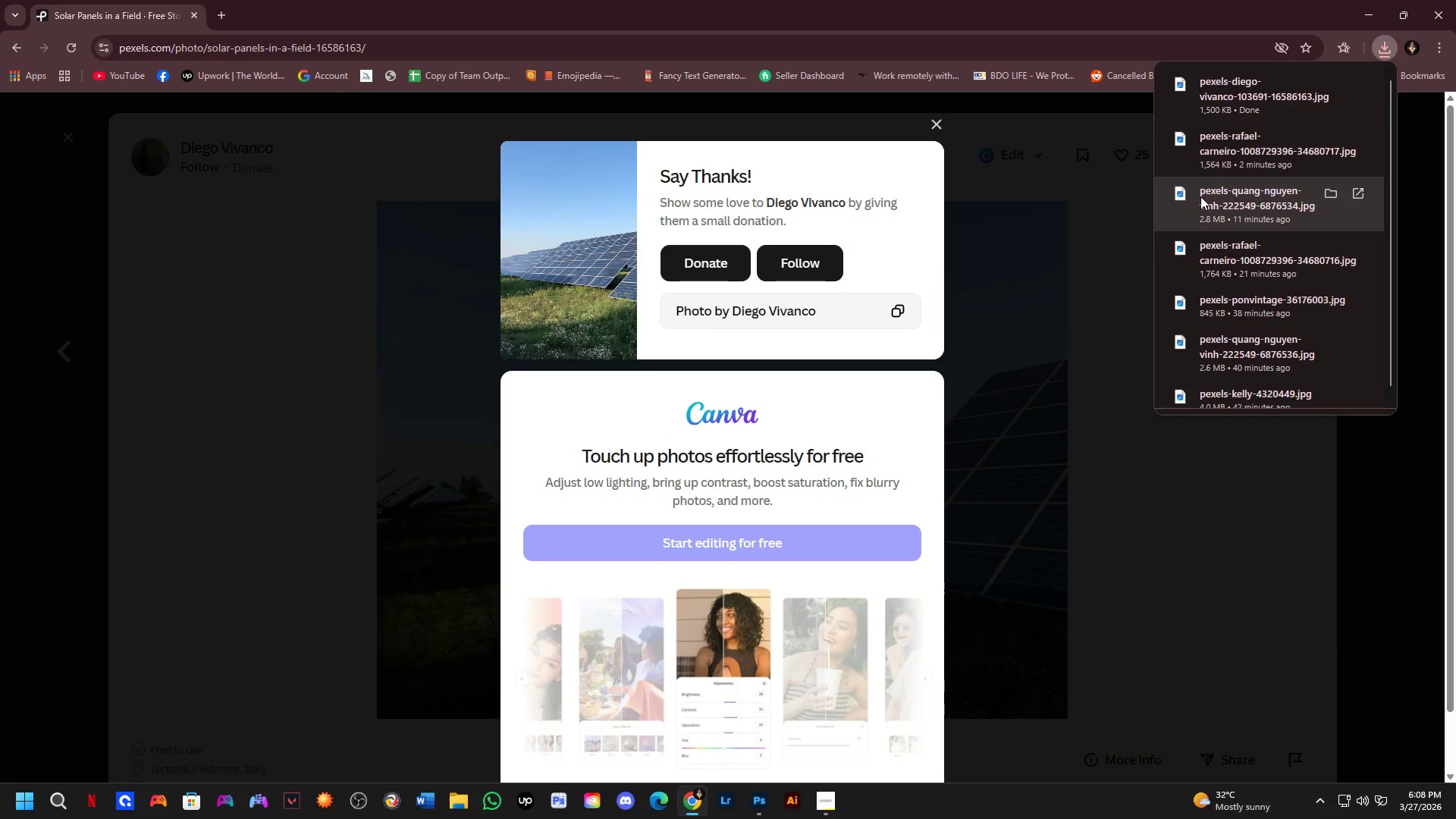 
key(Alt+AltLeft)
 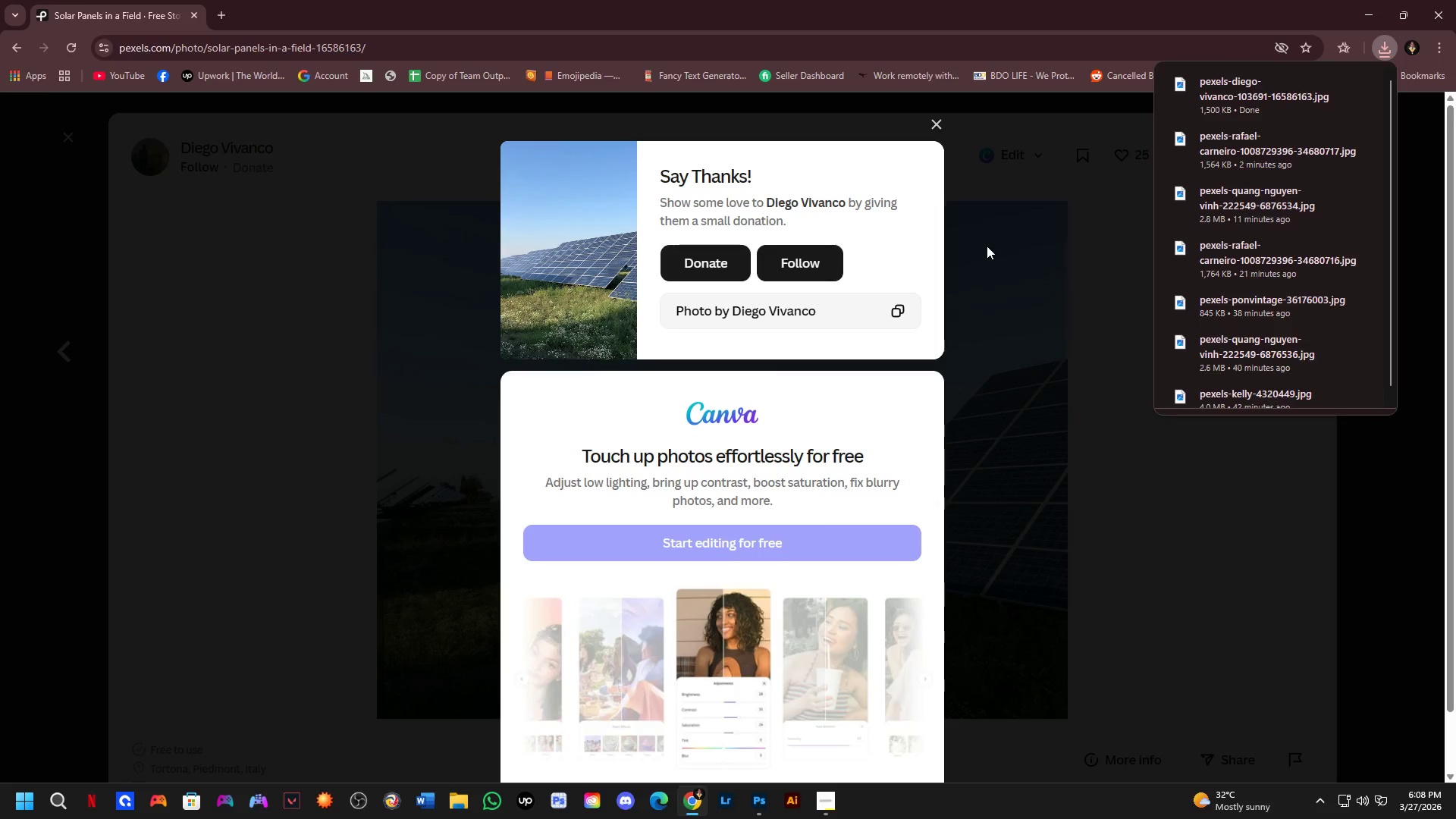 
key(Alt+Tab)
 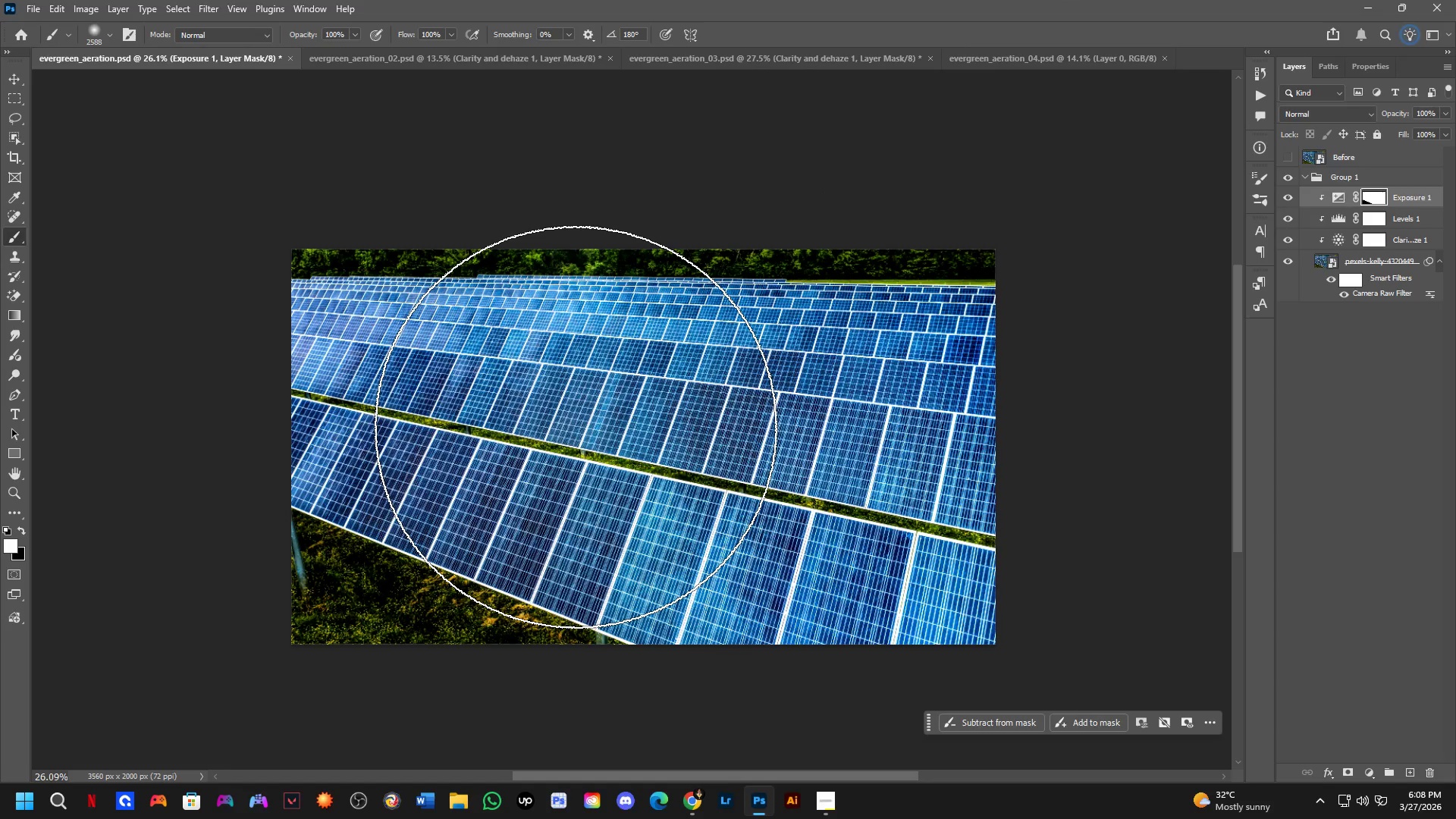 
key(Control+ControlLeft)
 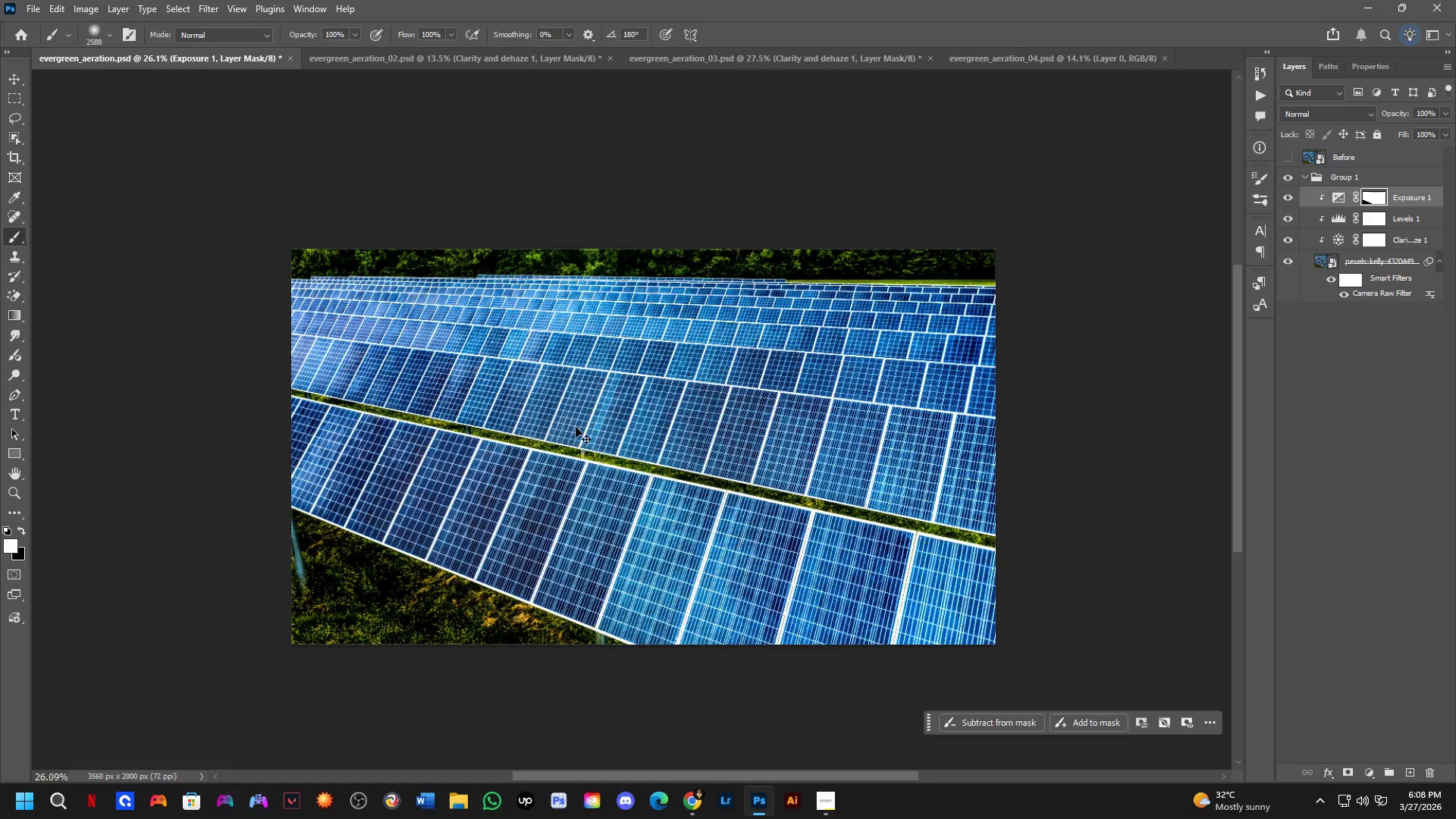 
key(Control+O)
 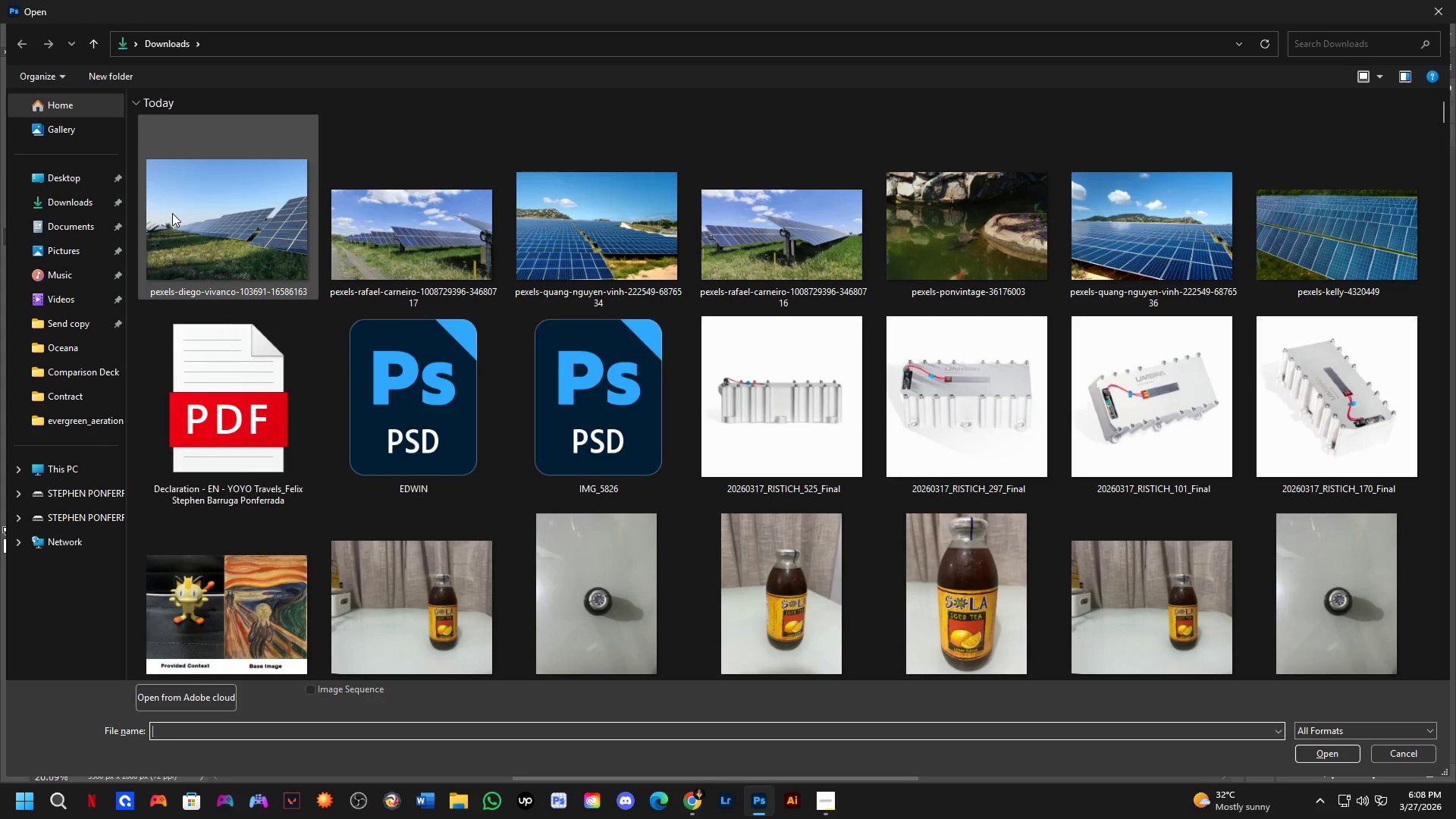 
left_click([172, 213])
 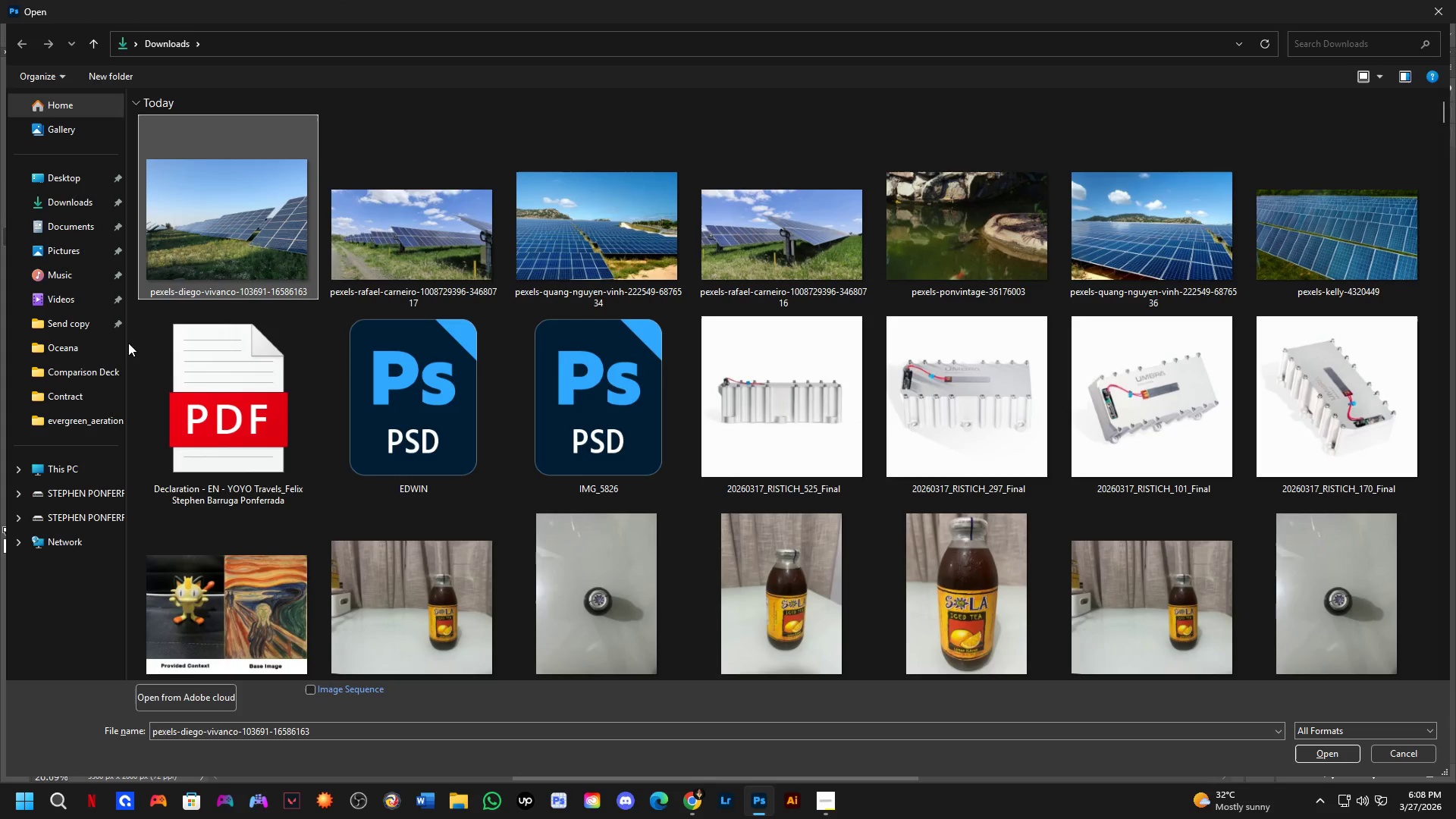 
key(NumpadEnter)
 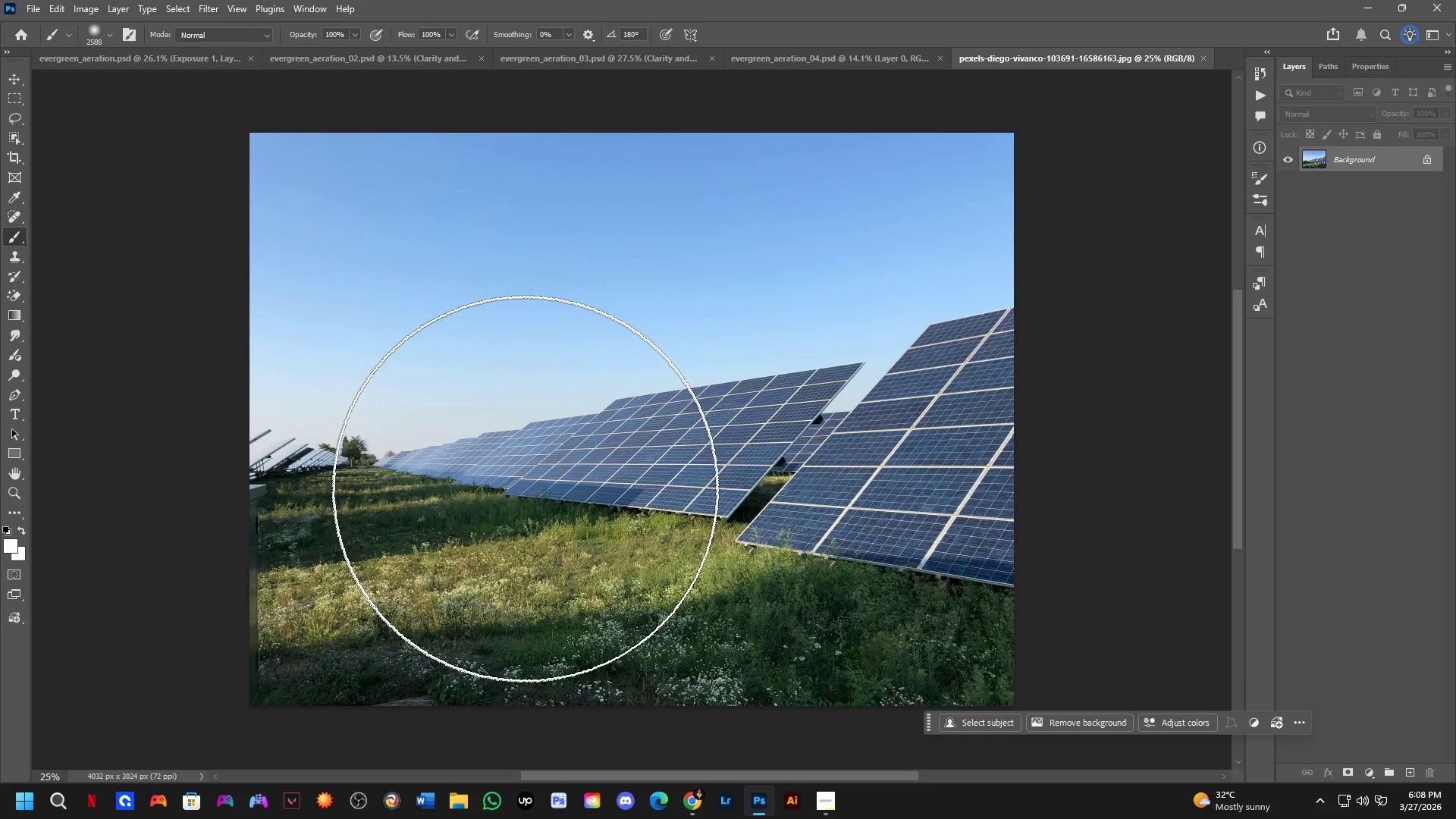 
scroll: coordinate [779, 371], scroll_direction: up, amount: 7.0
 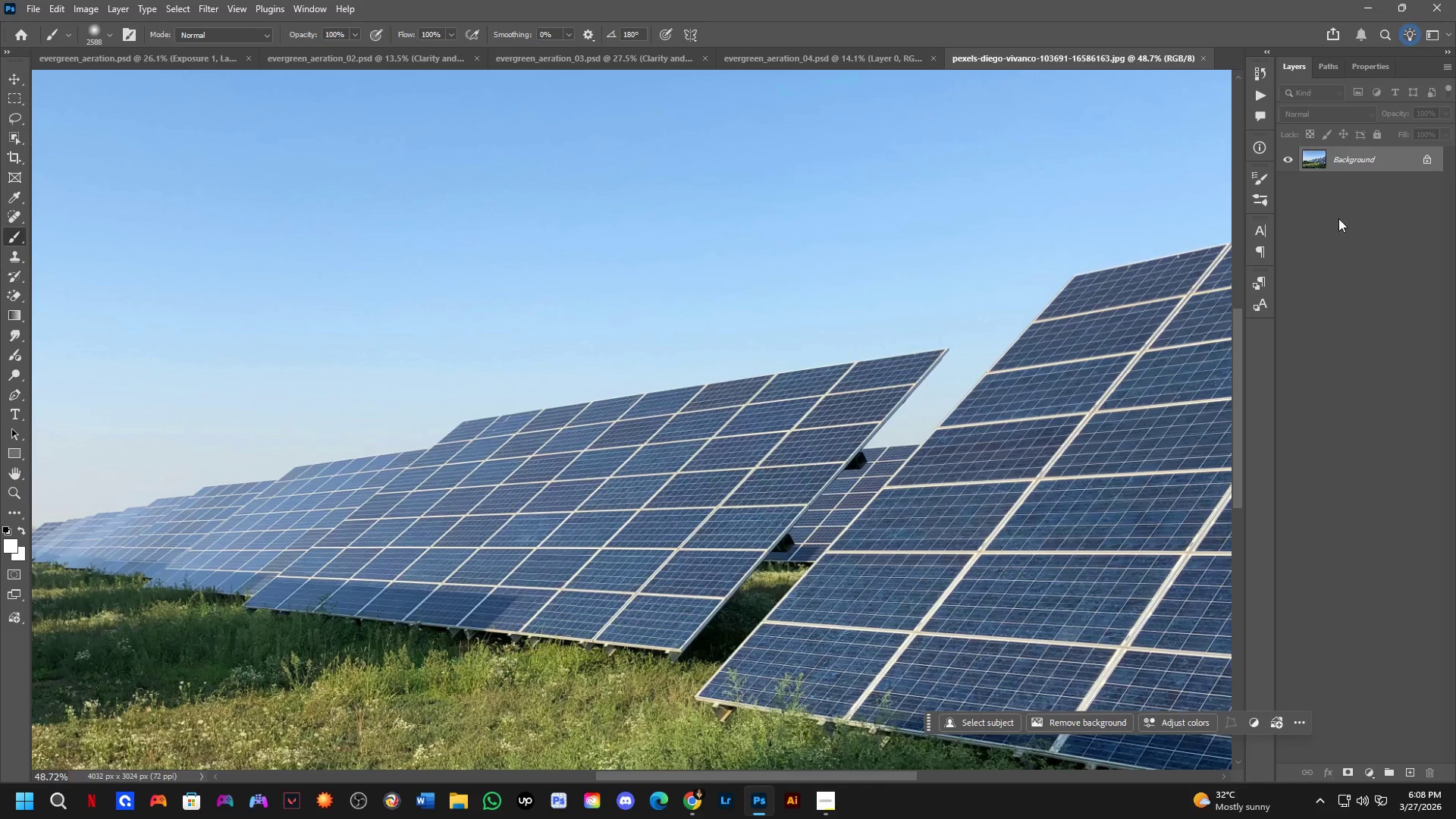 
right_click([1348, 164])
 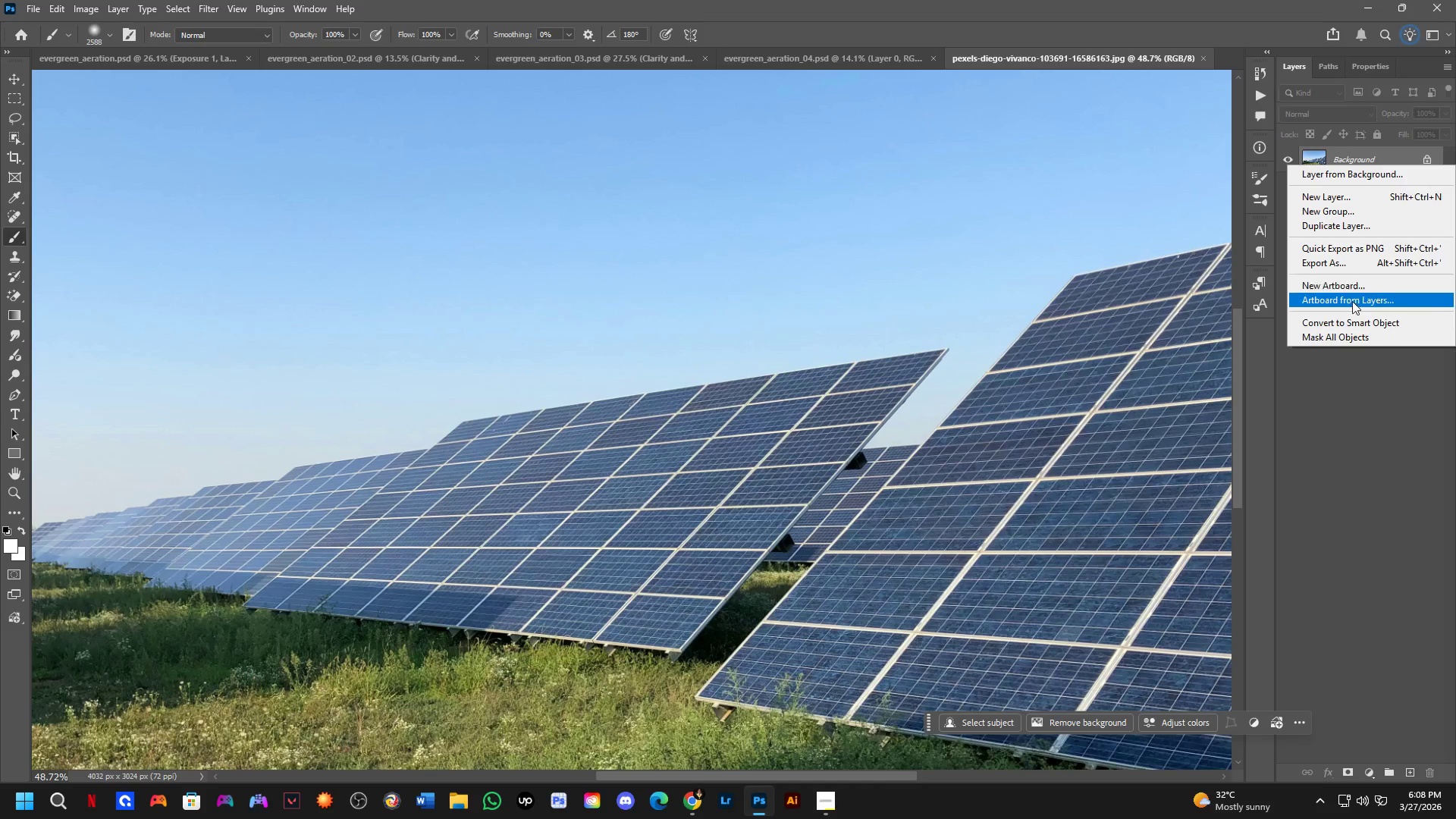 
left_click([1350, 324])
 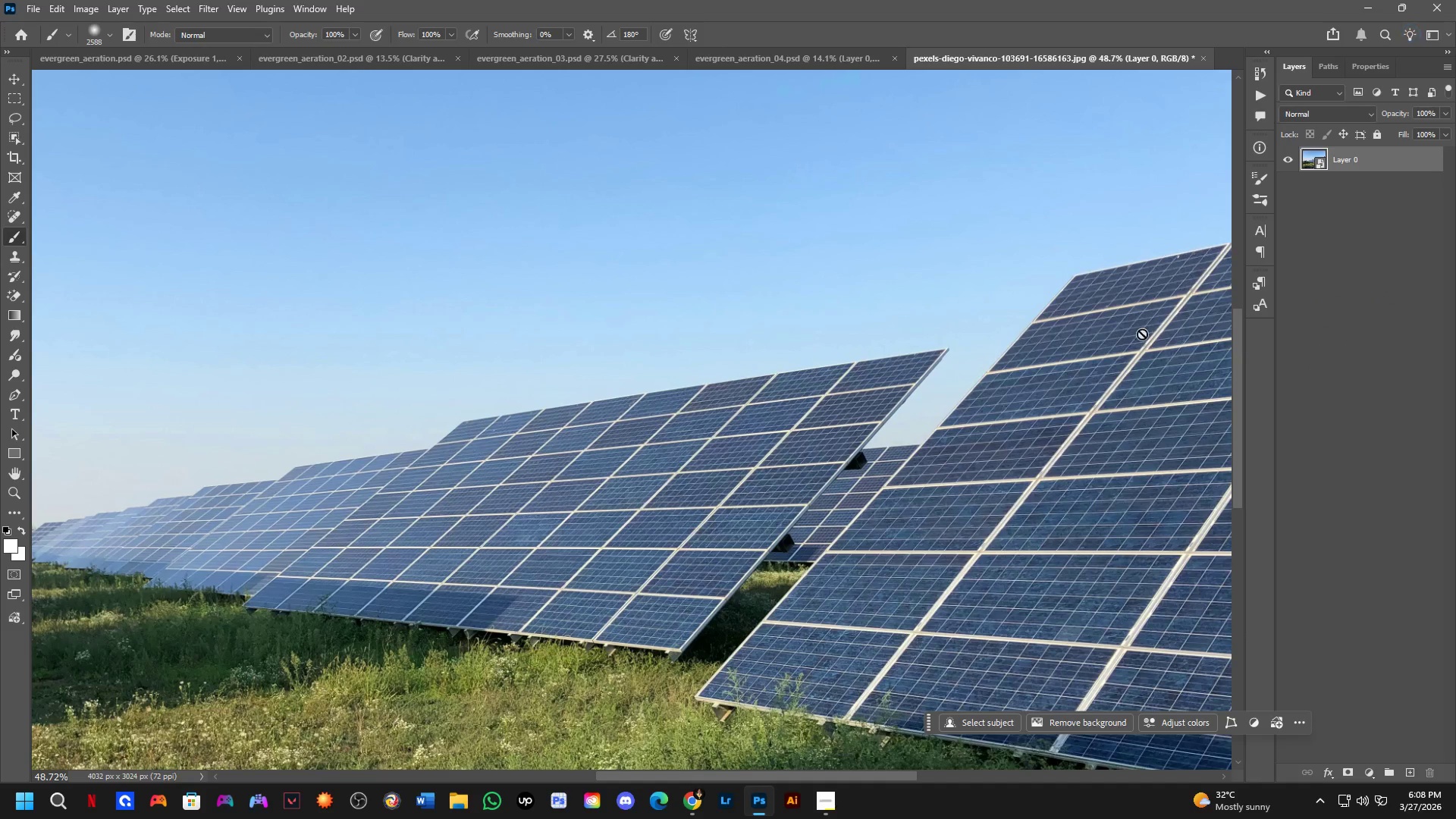 
scroll: coordinate [1078, 349], scroll_direction: down, amount: 3.0
 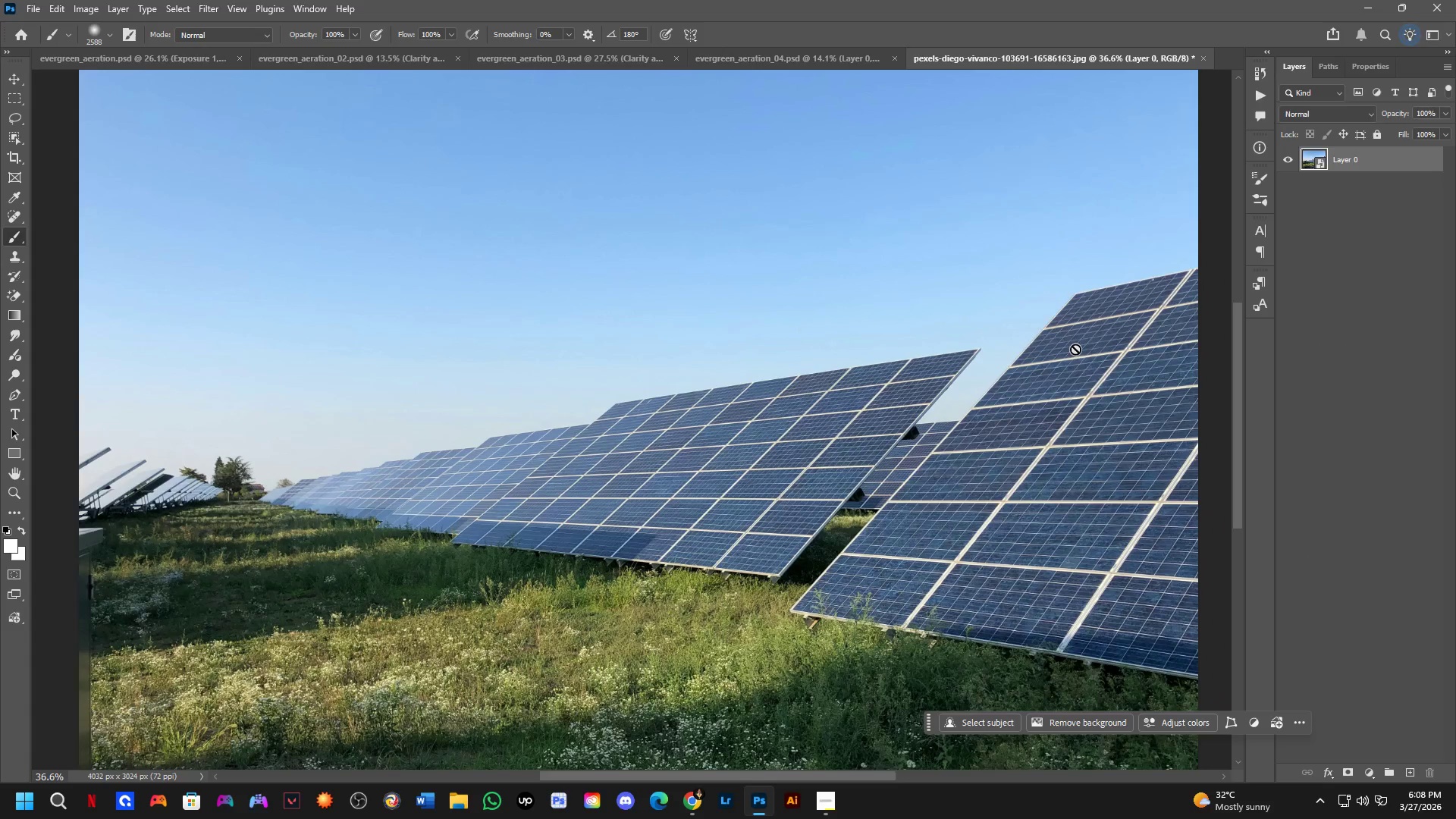 
key(Control+J)
 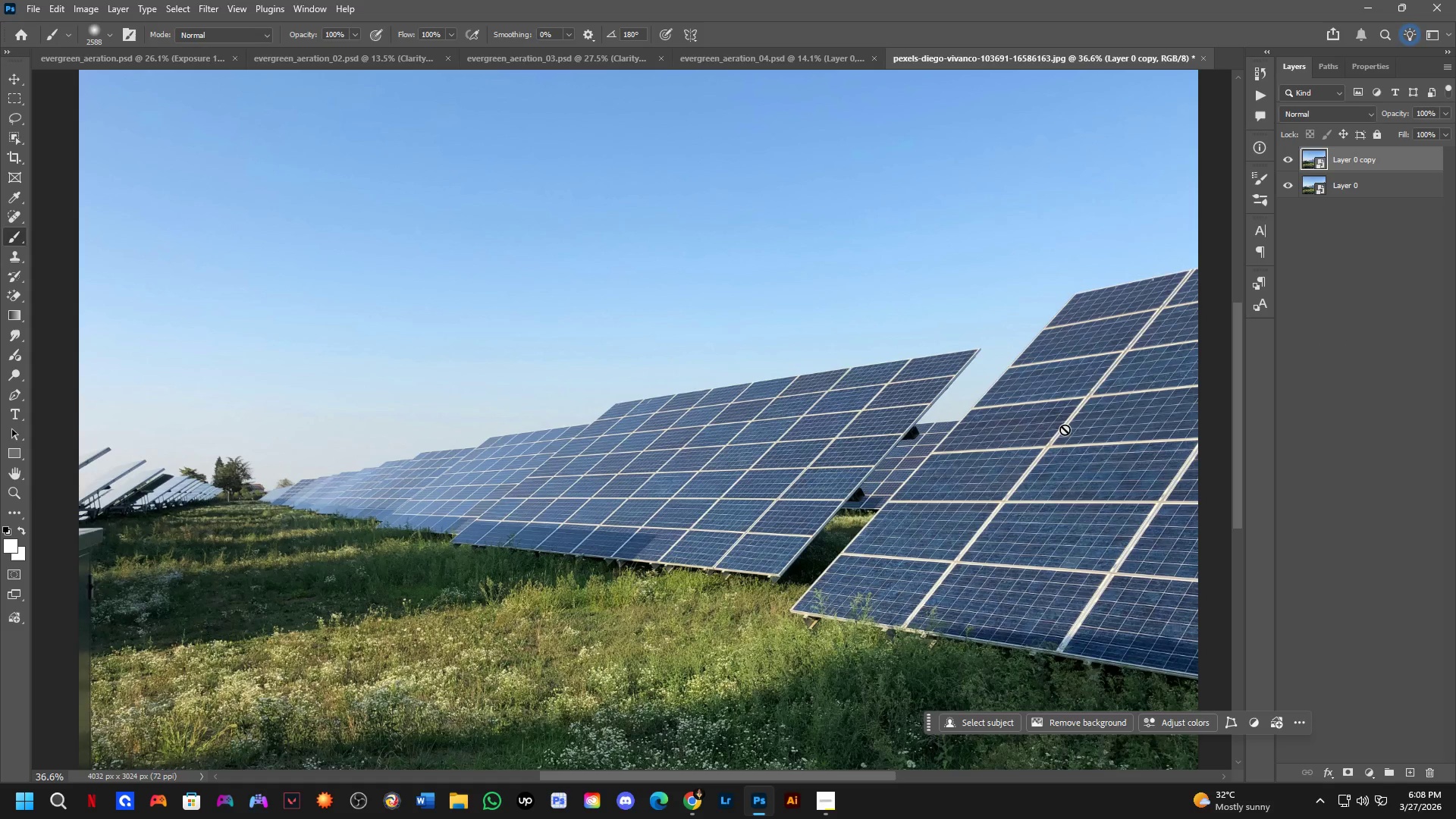 
hold_key(key=Space, duration=0.62)
 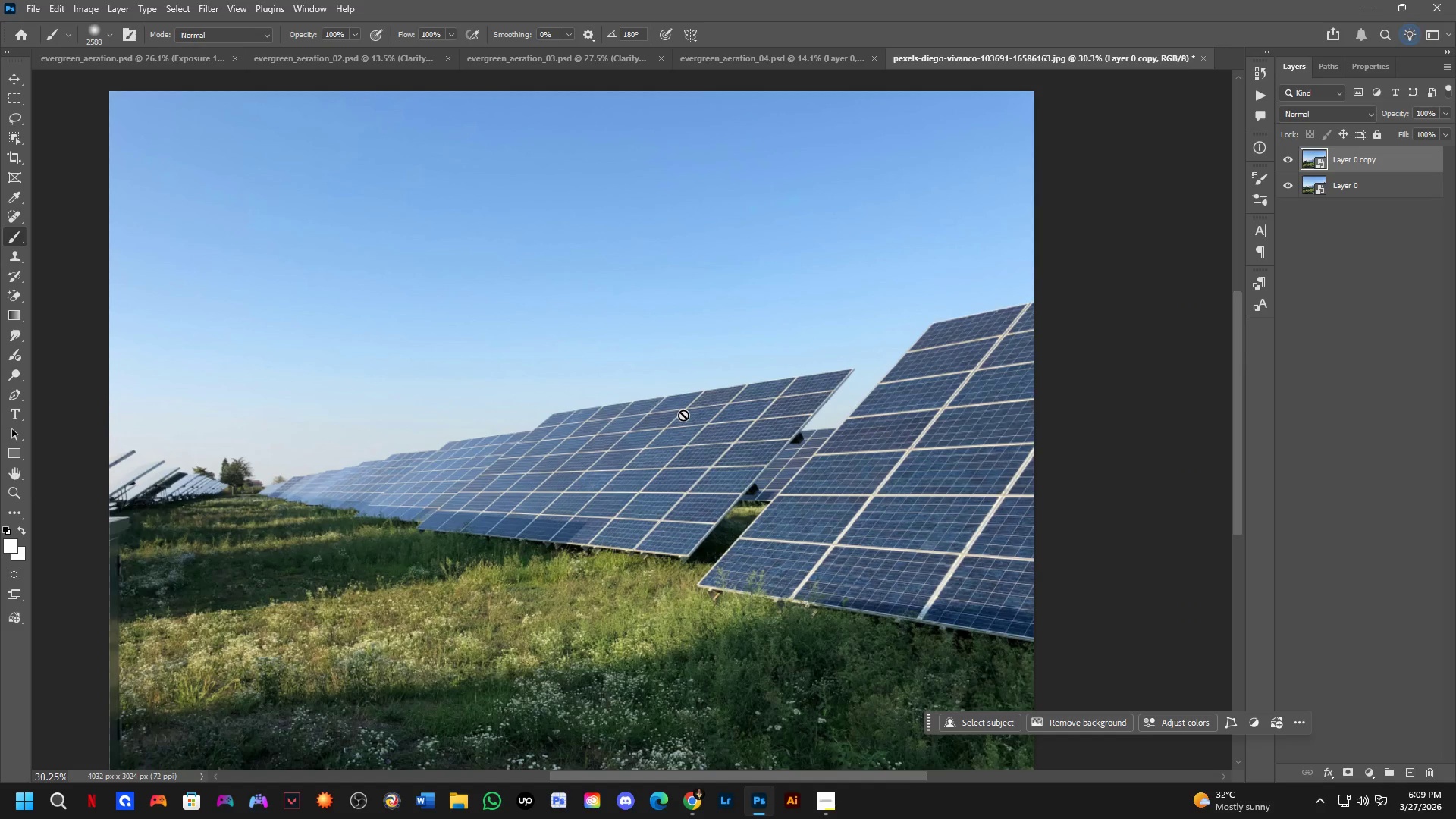 
left_click_drag(start_coordinate=[767, 415], to_coordinate=[684, 415])
 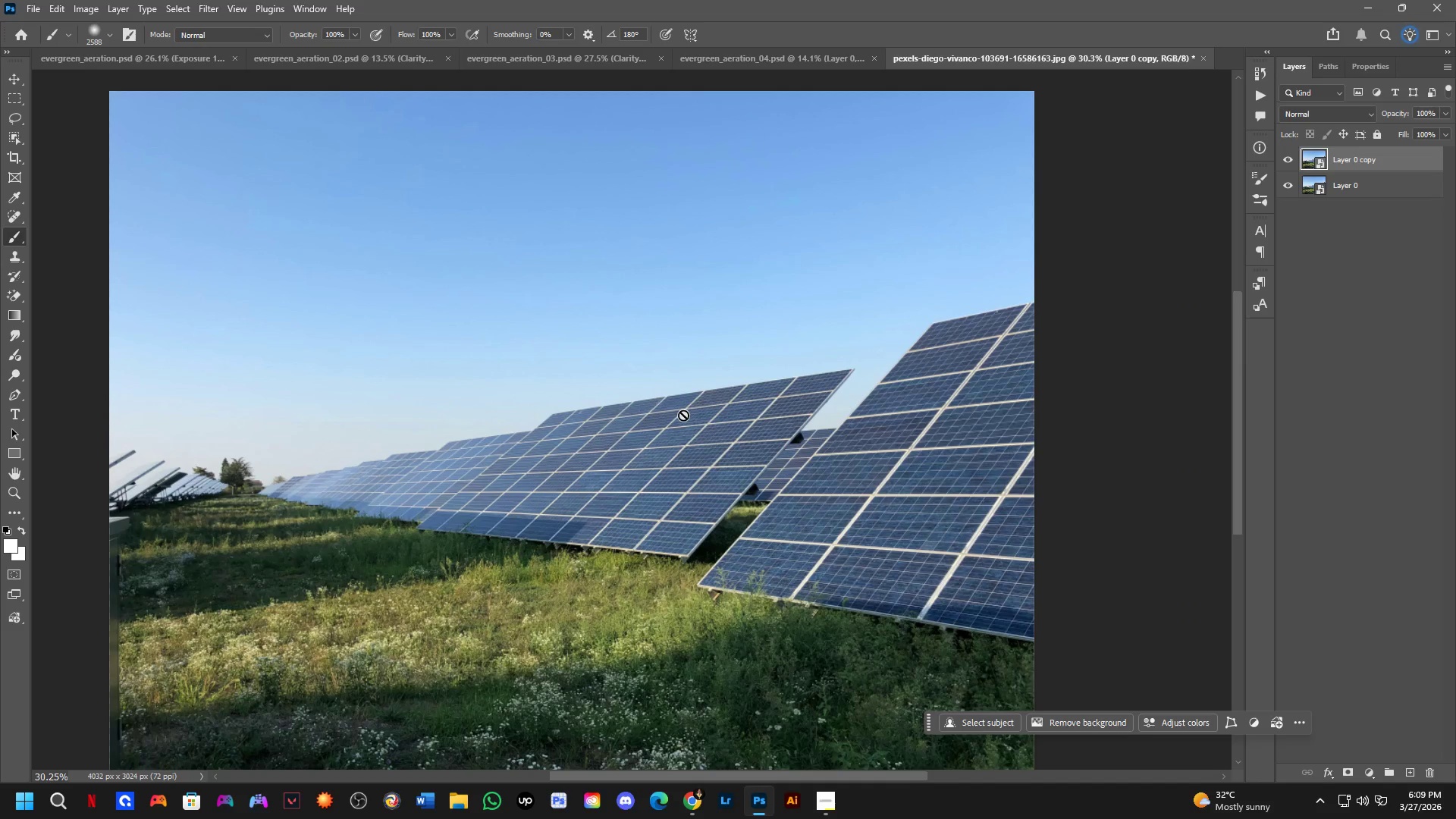 
scroll: coordinate [727, 463], scroll_direction: down, amount: 2.0
 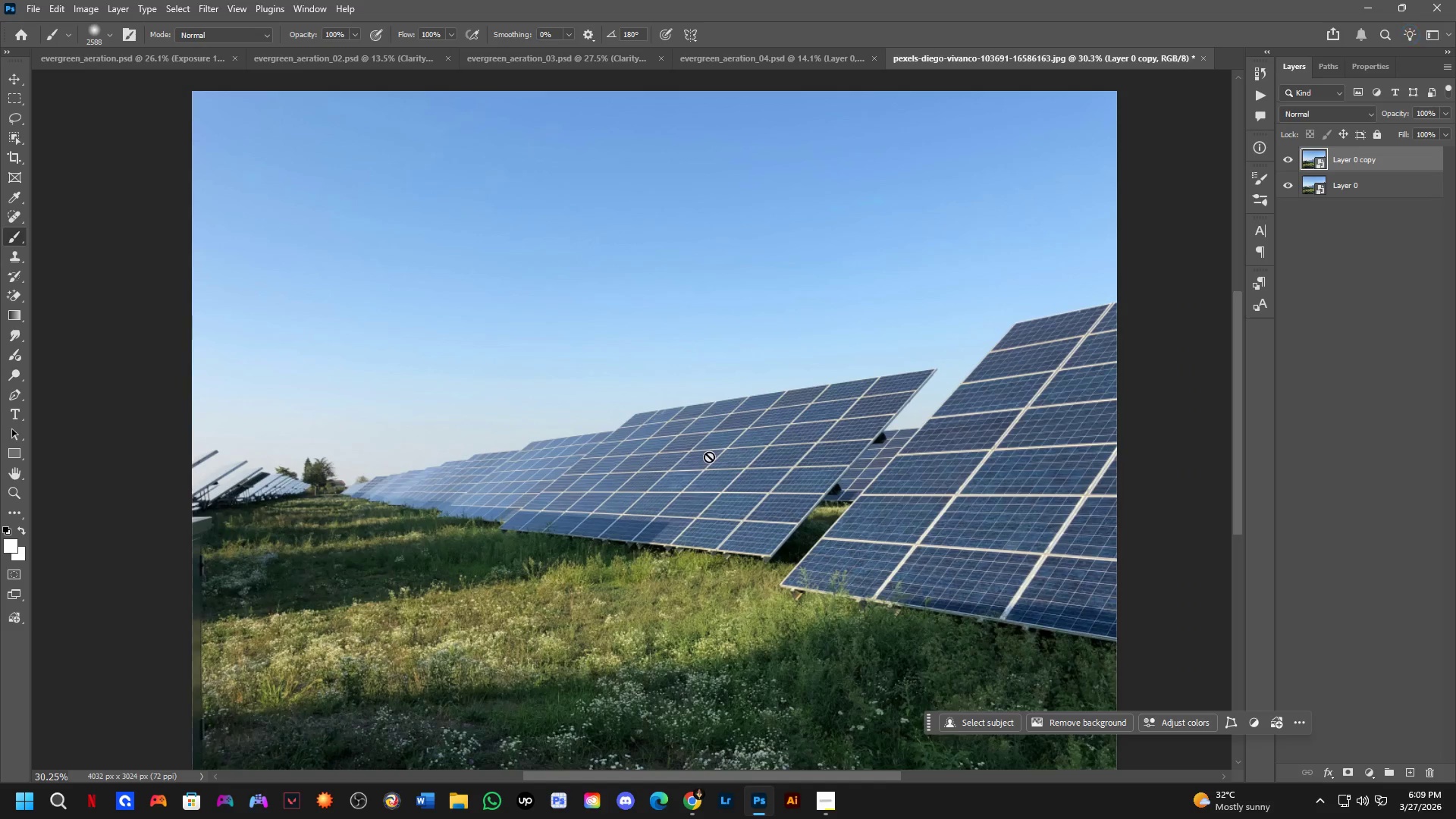 
key(Alt+AltLeft)
 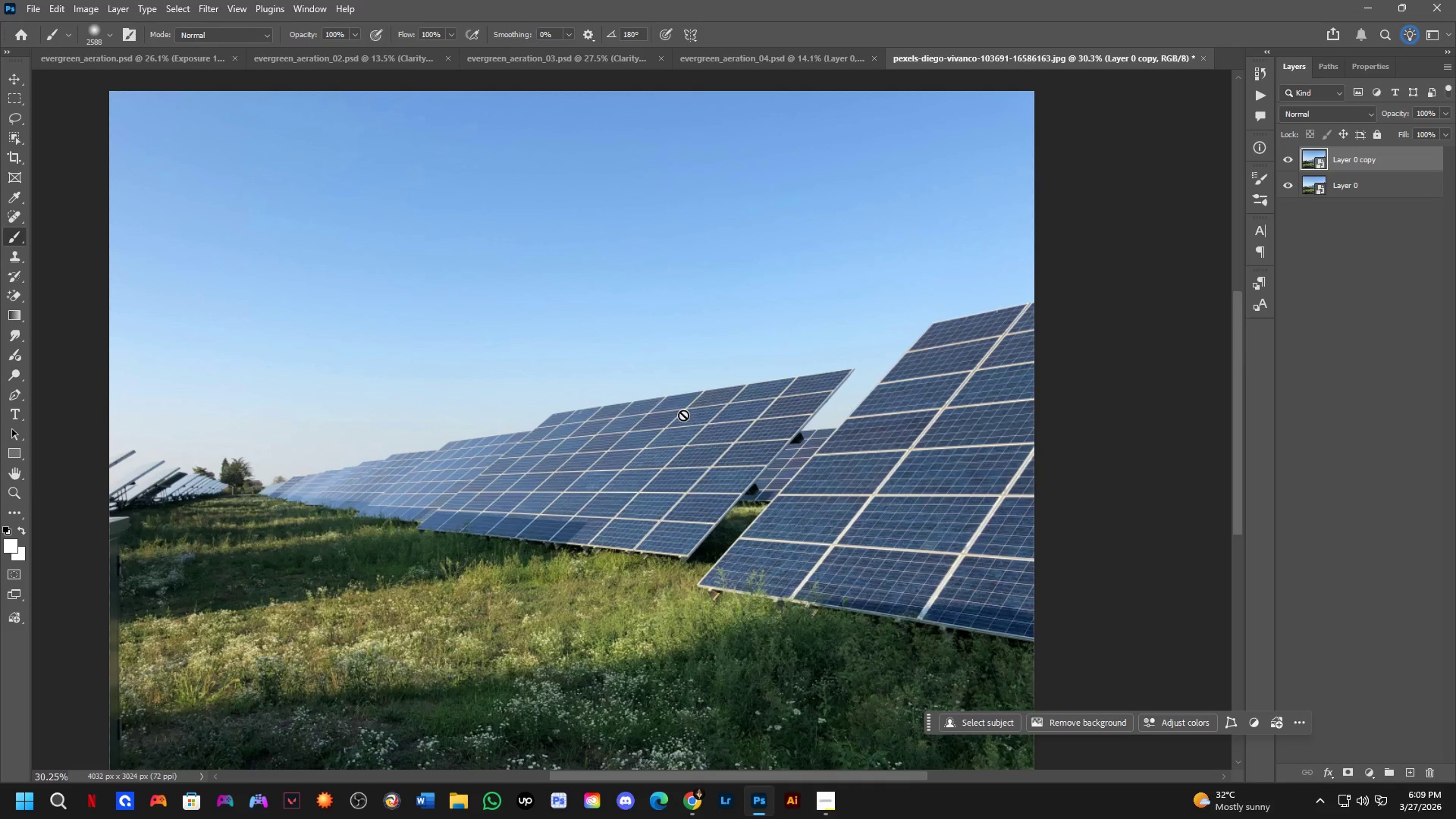 
key(Alt+Tab)
 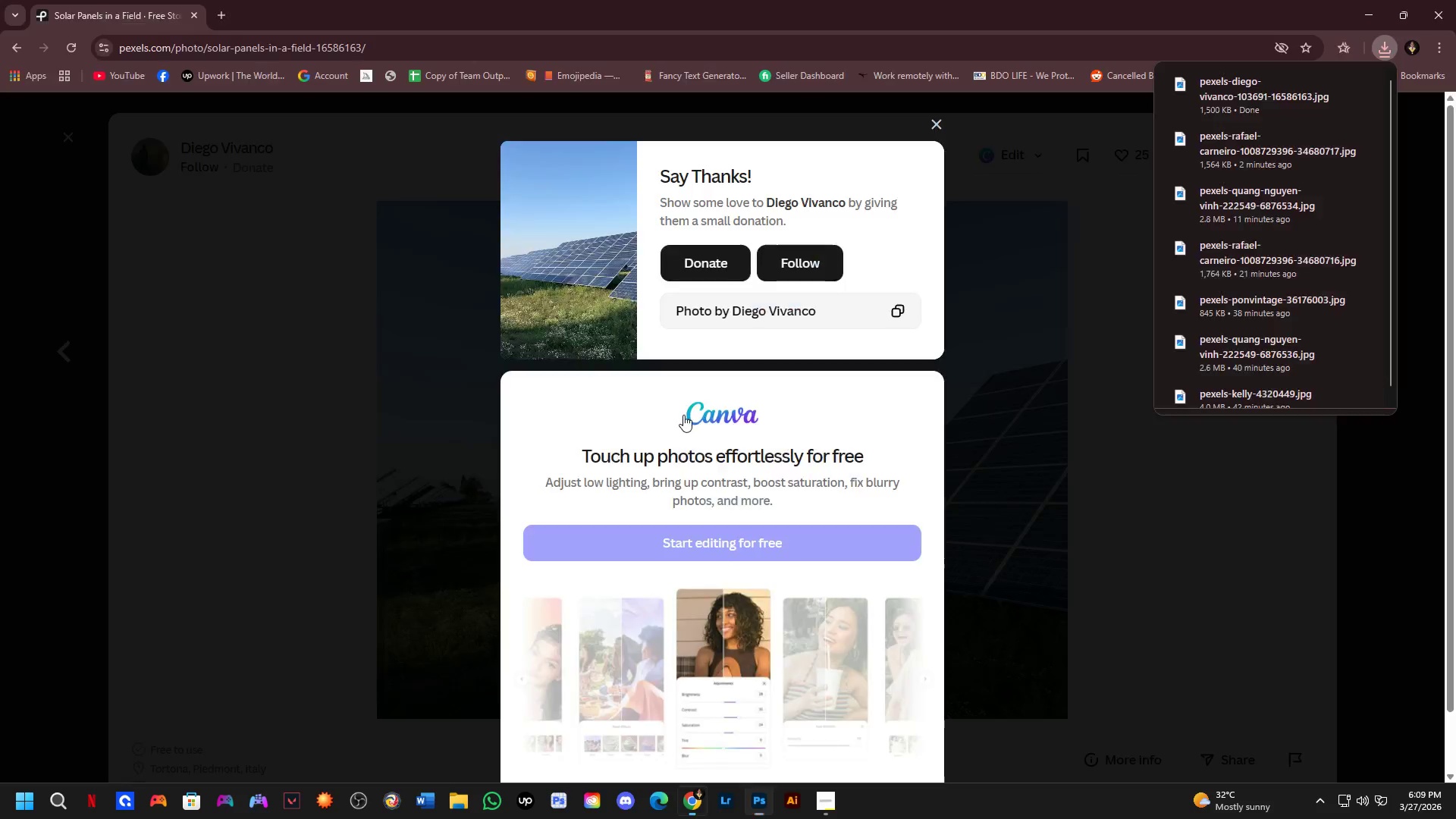 
key(Alt+AltLeft)
 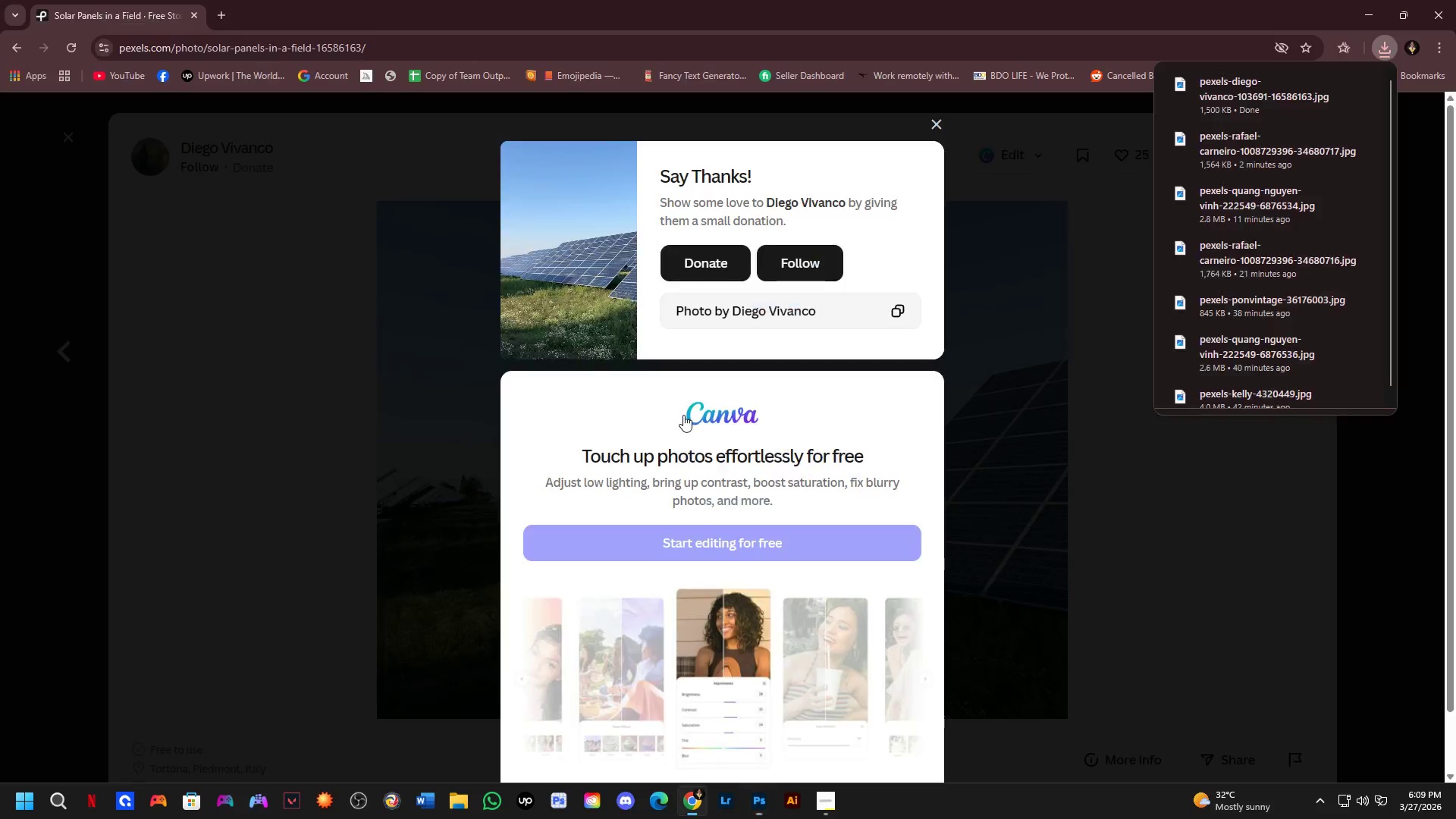 
key(Alt+Tab)
 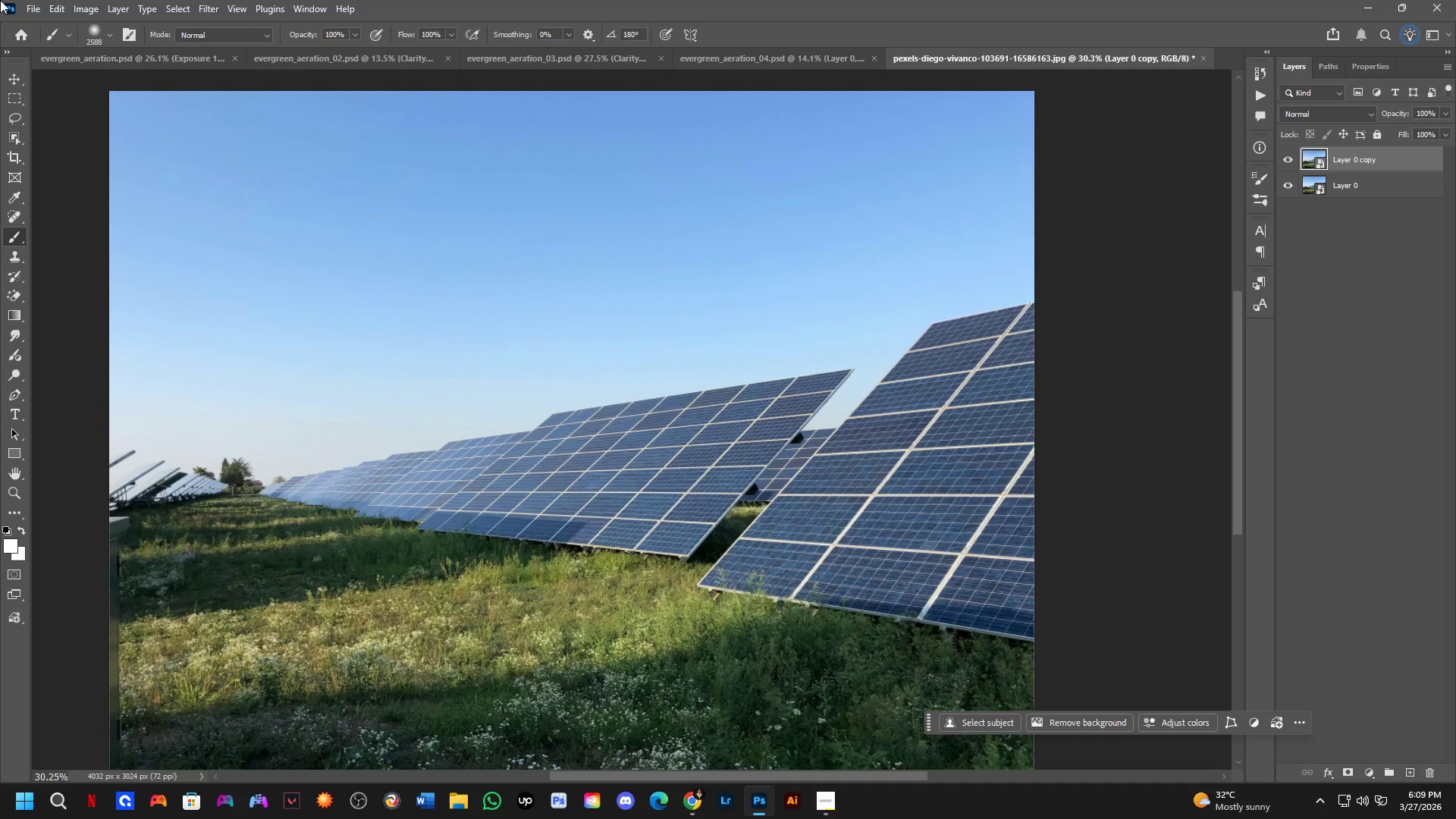 
wait(26.05)
 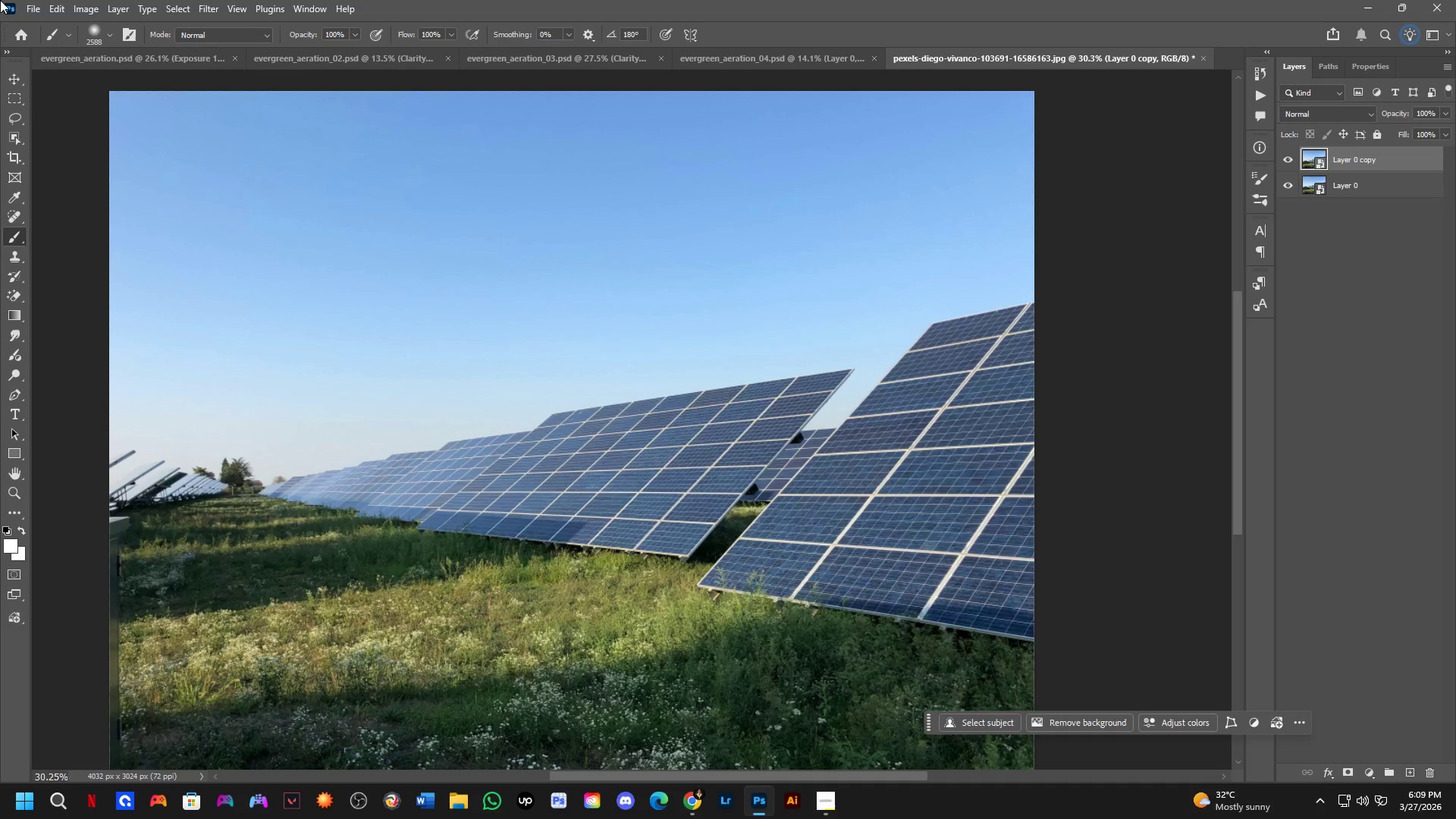 
left_click([806, 61])
 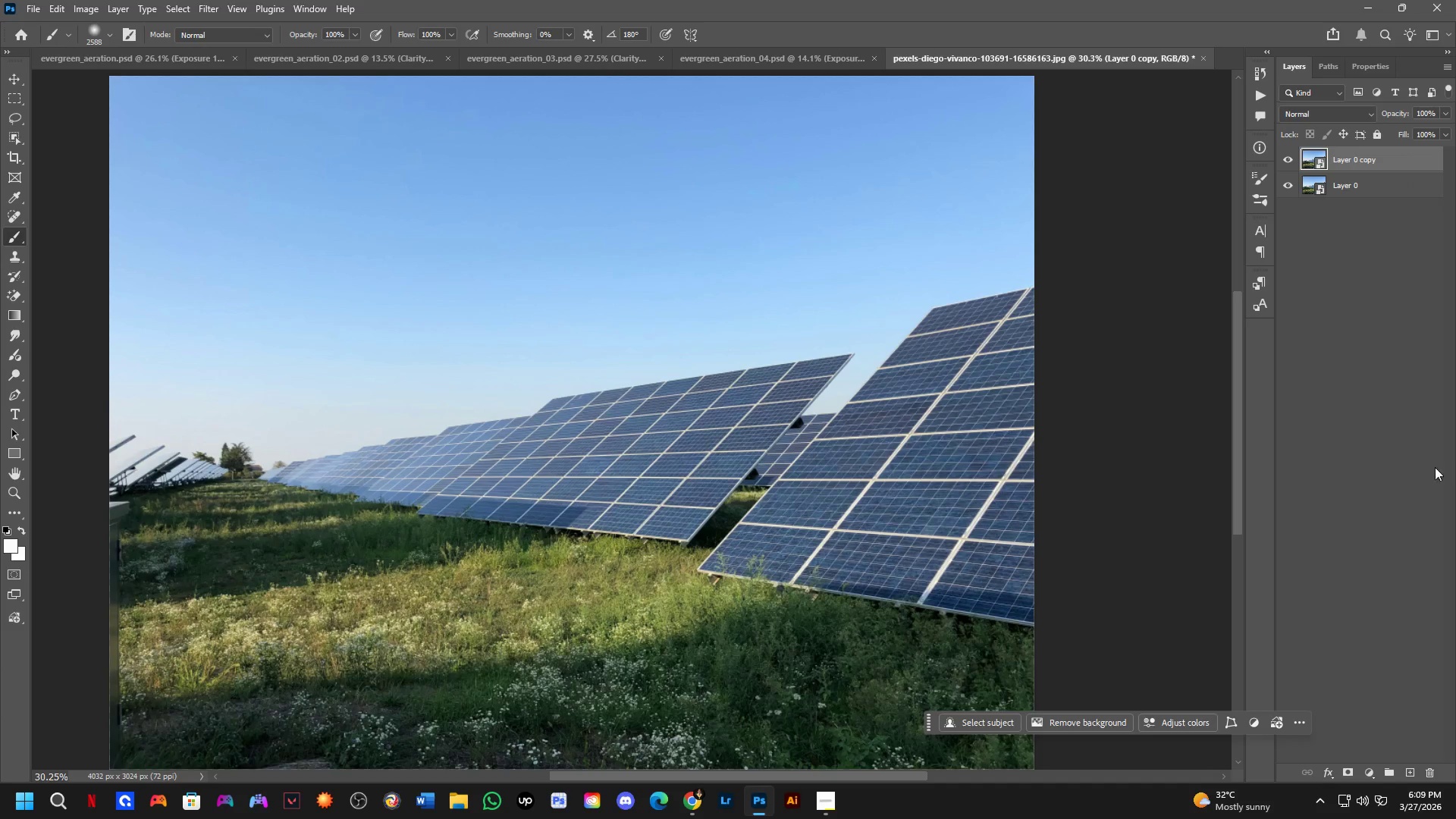 
left_click([1376, 777])
 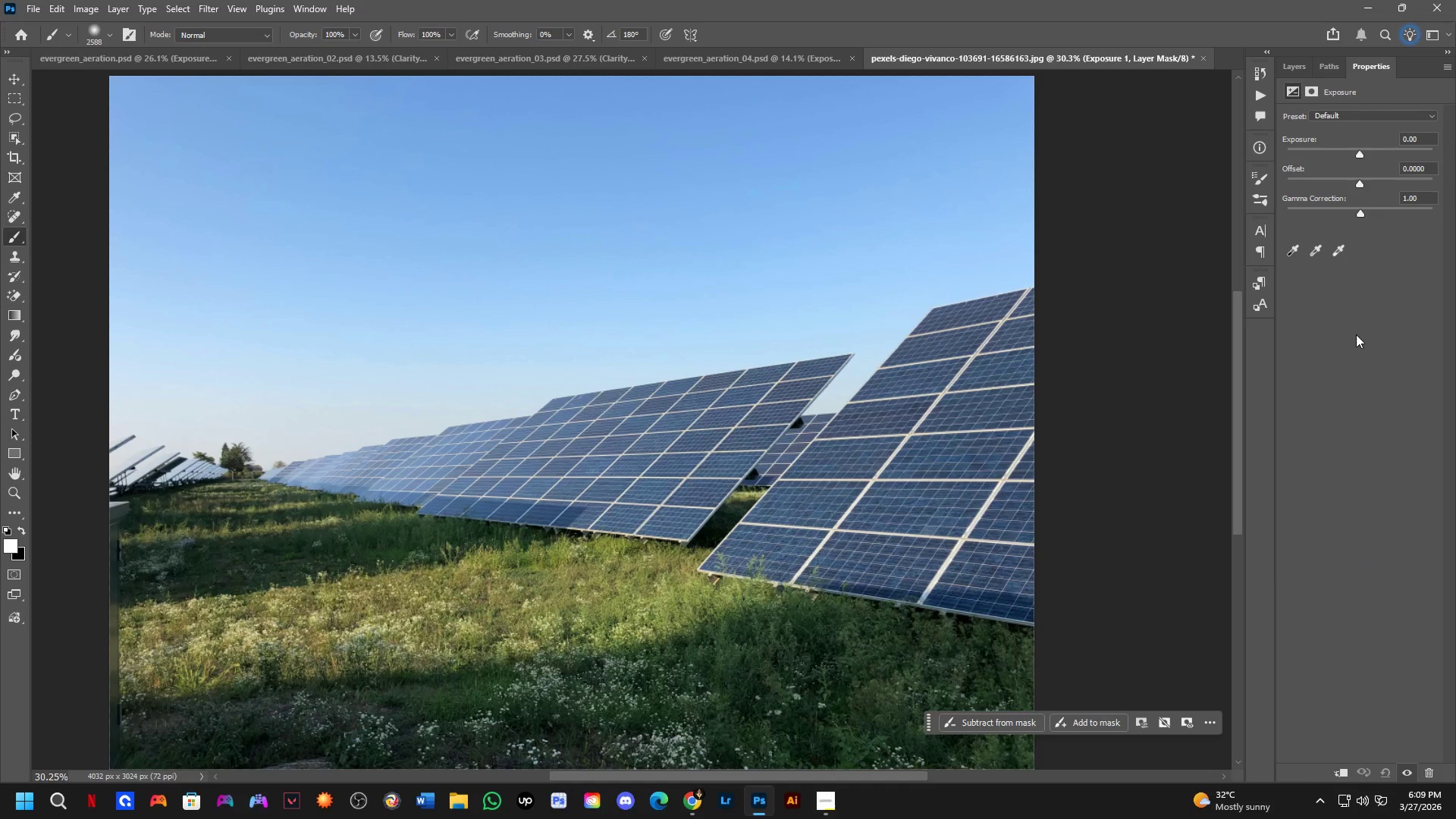 
wait(5.06)
 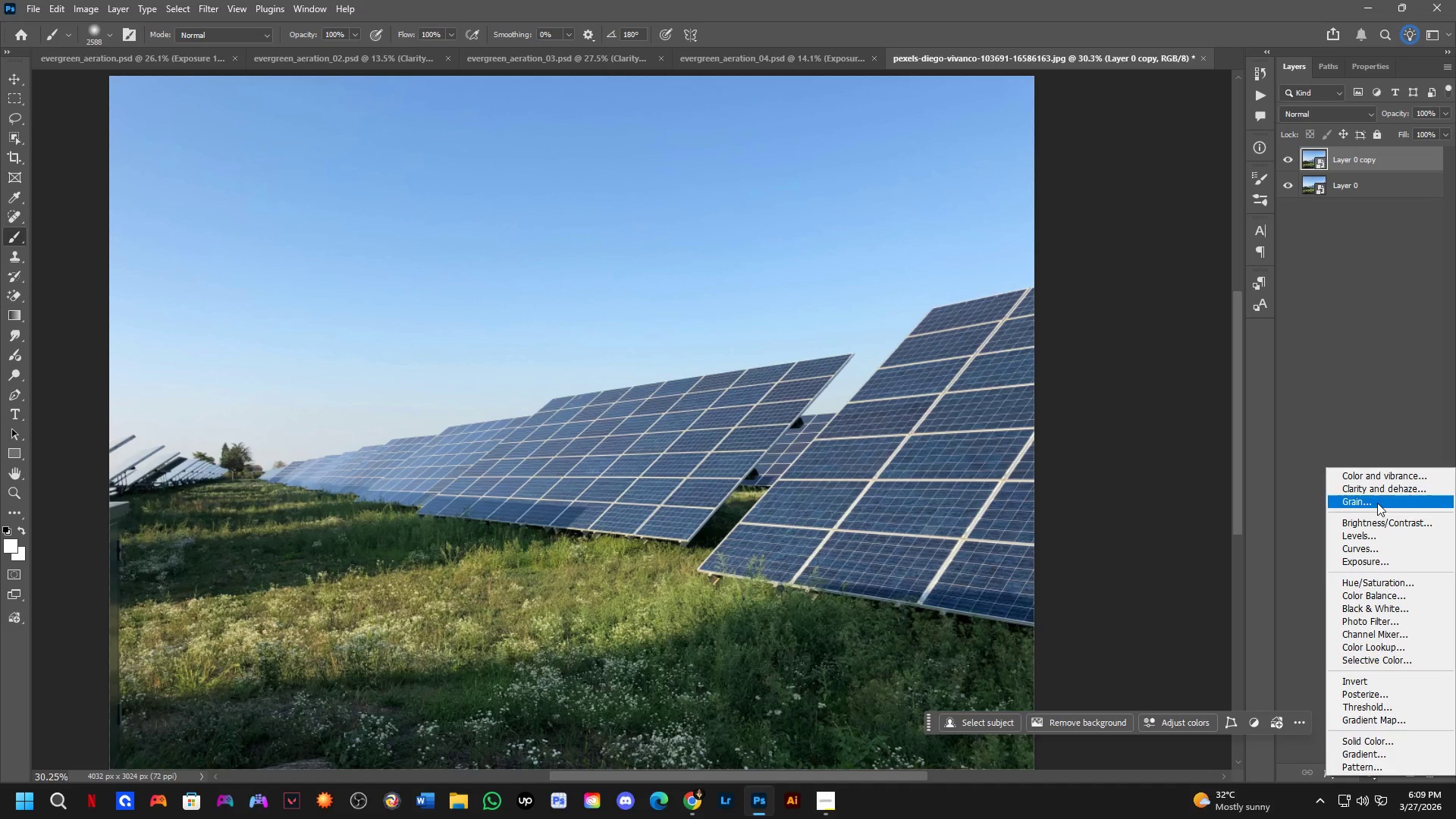 
left_click([1341, 776])
 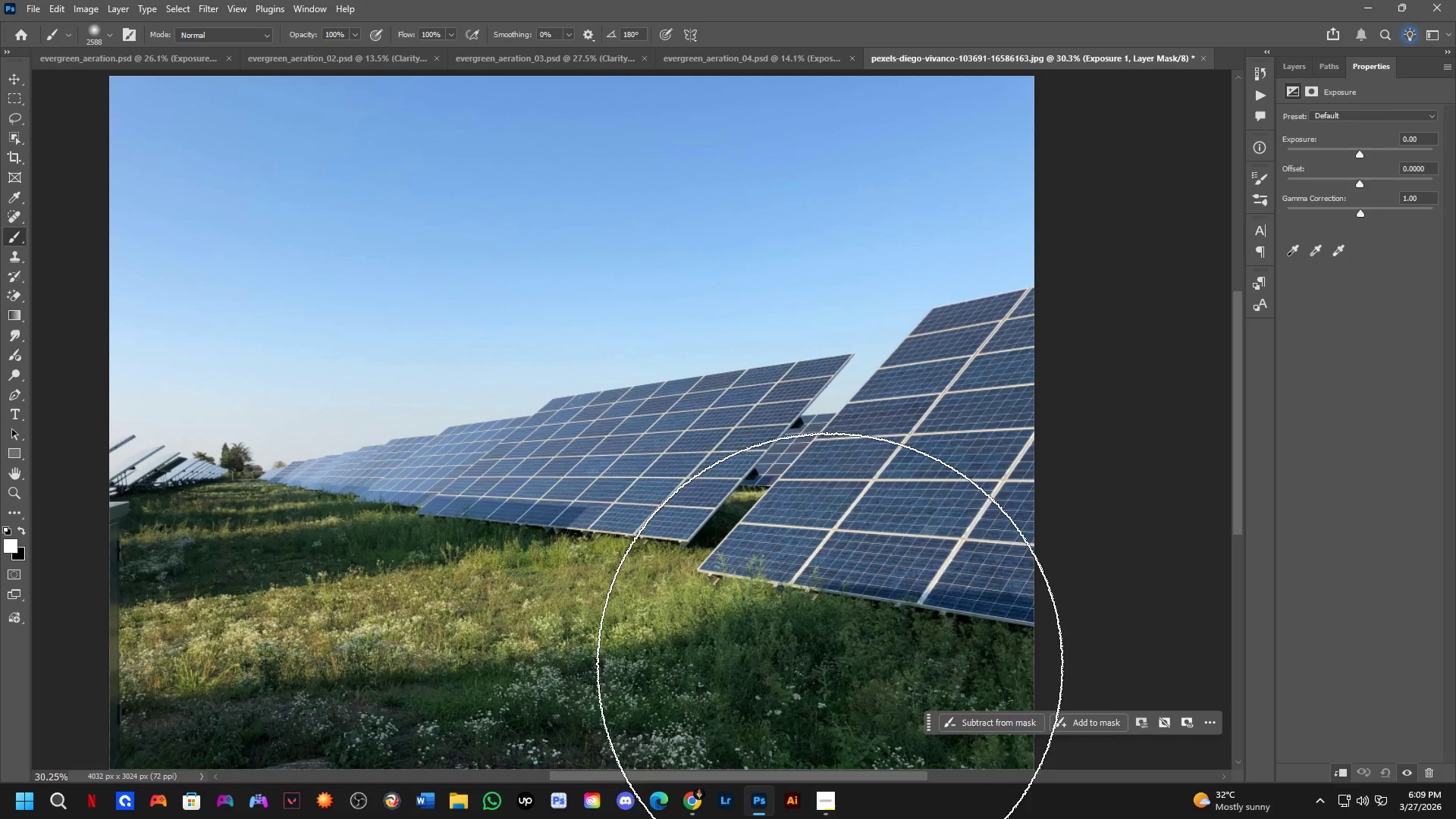 
hold_key(key=Space, duration=0.55)
 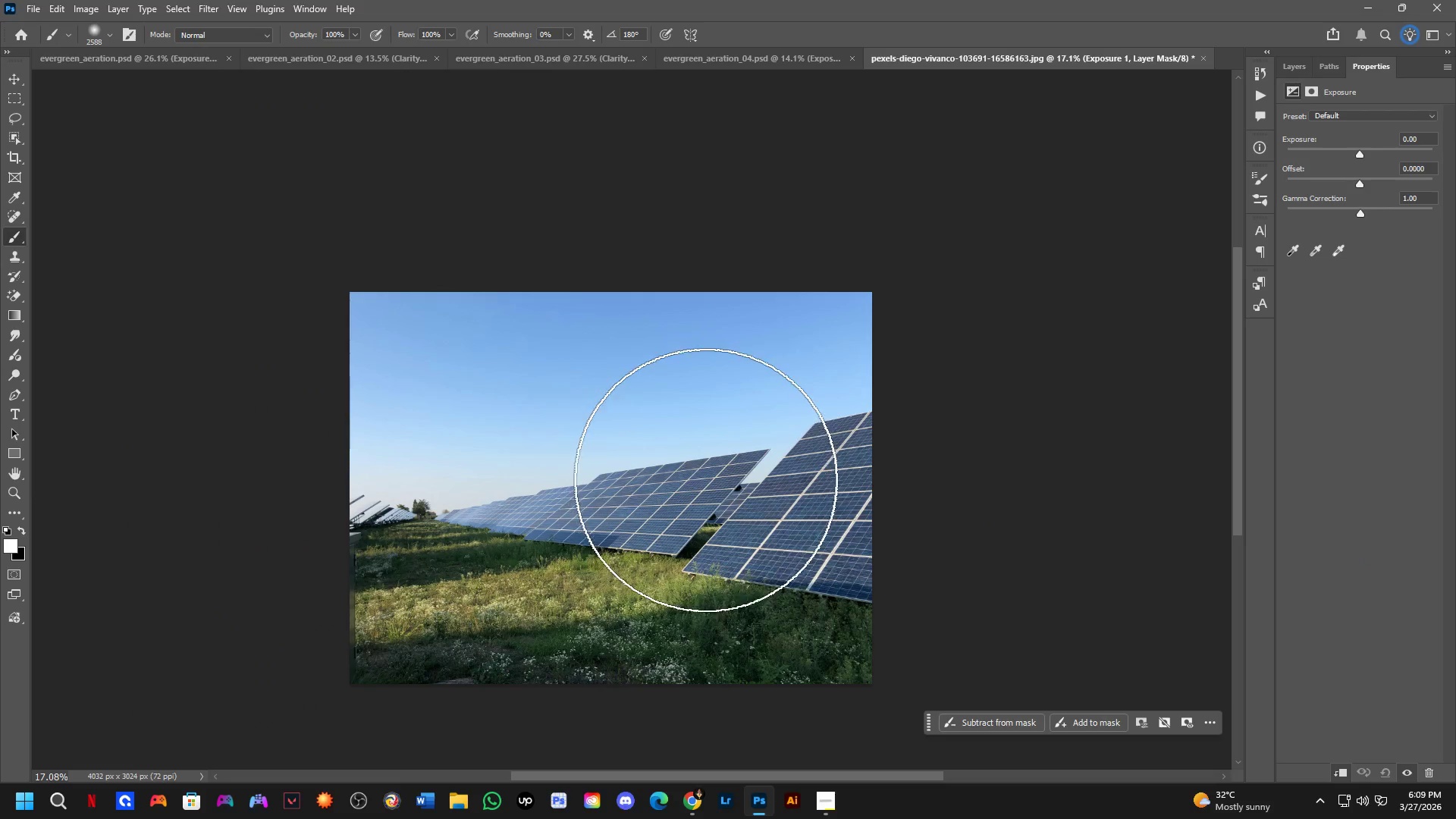 
left_click_drag(start_coordinate=[723, 452], to_coordinate=[697, 474])
 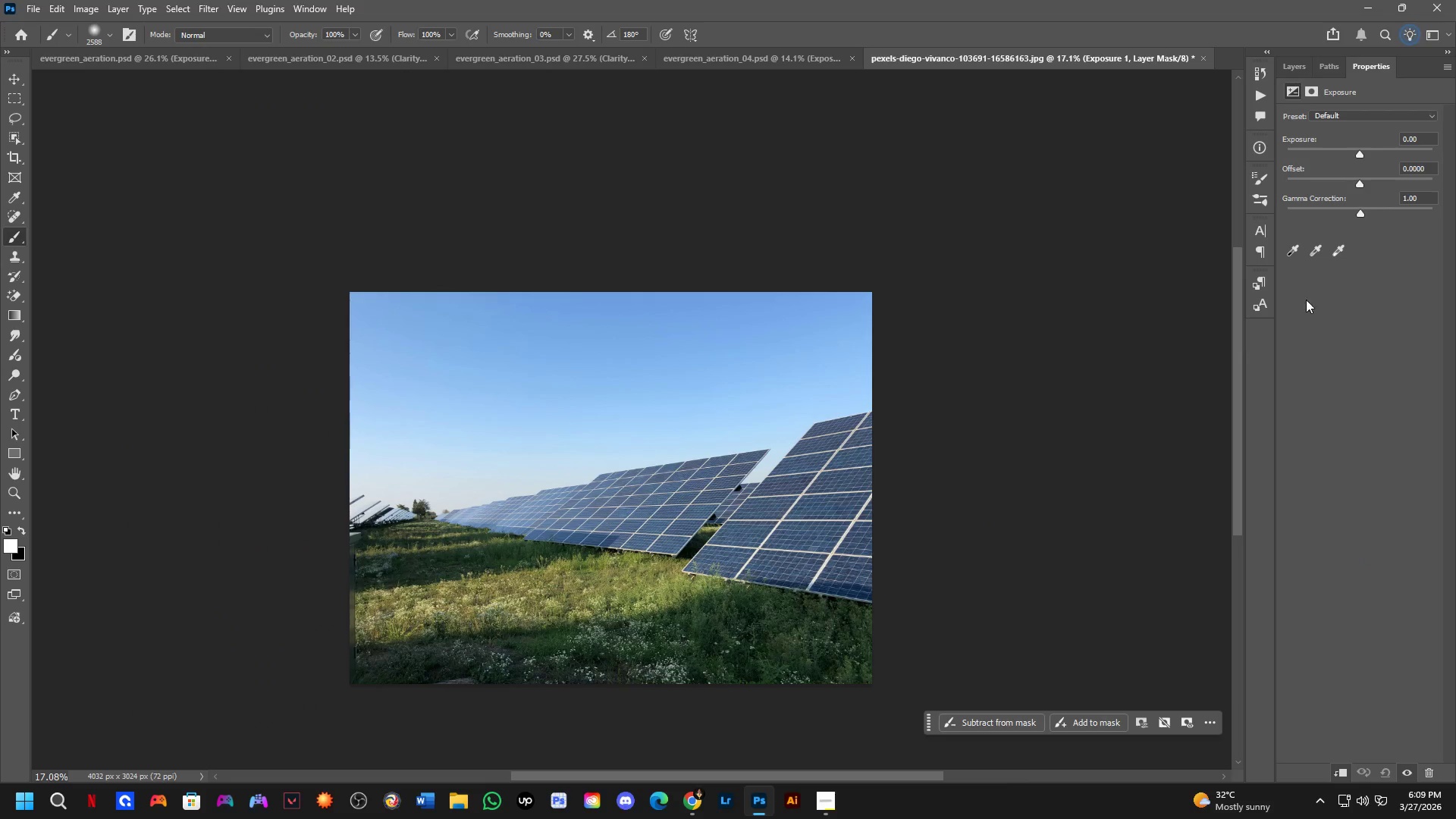 
scroll: coordinate [709, 503], scroll_direction: down, amount: 6.0
 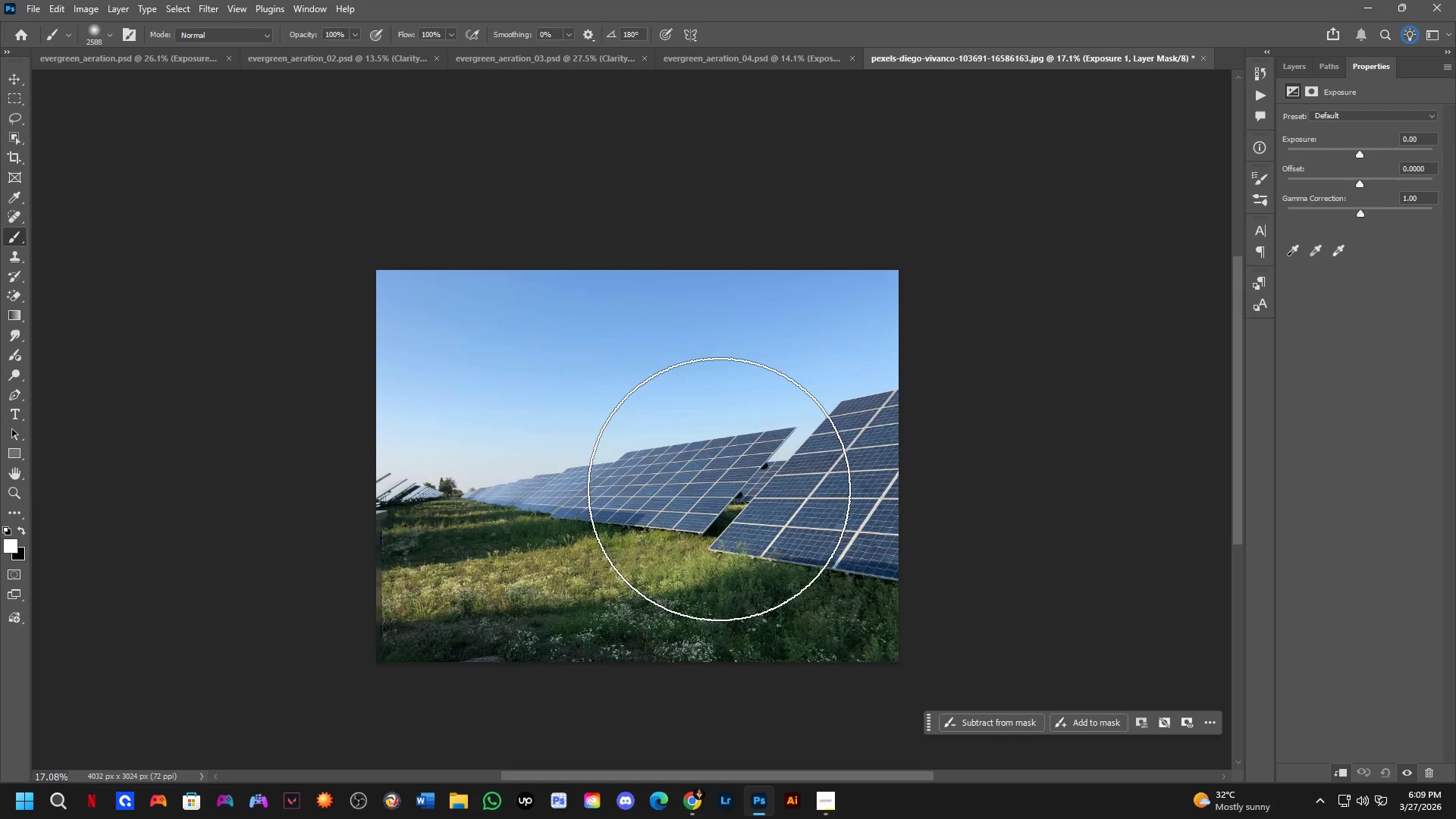 
left_click_drag(start_coordinate=[1359, 155], to_coordinate=[1363, 152])
 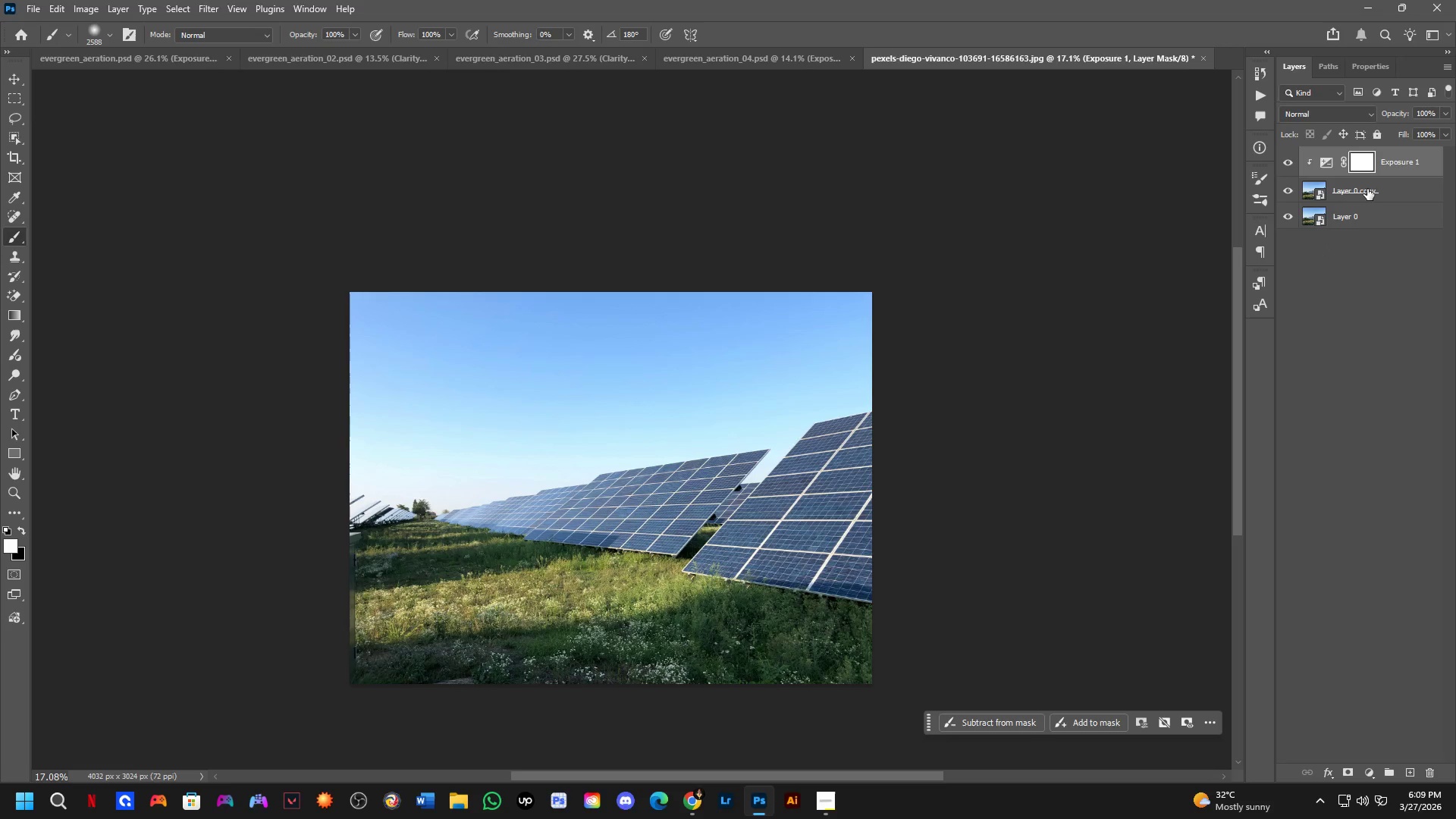 
double_click([1375, 189])
 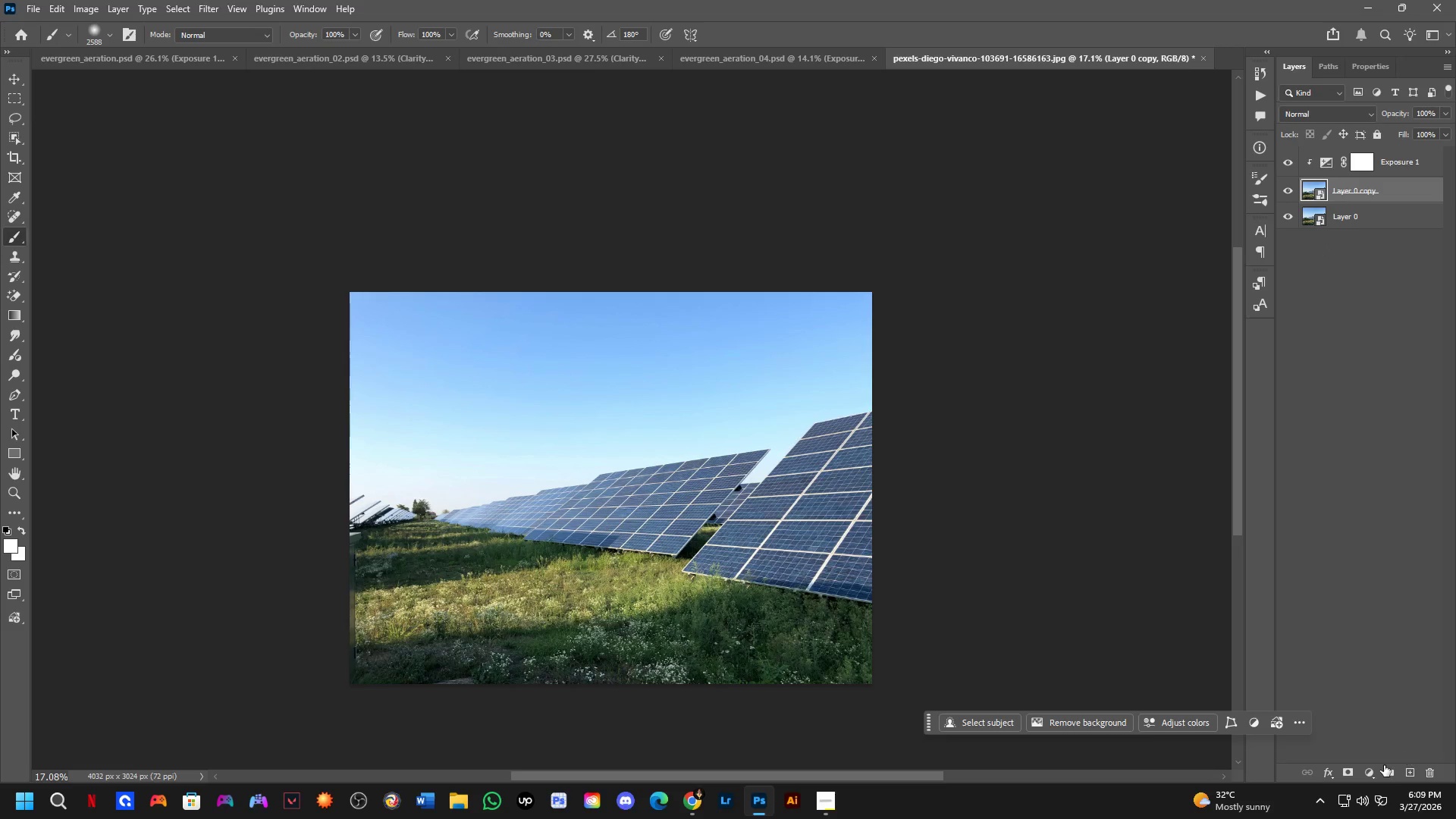 
left_click([1371, 774])
 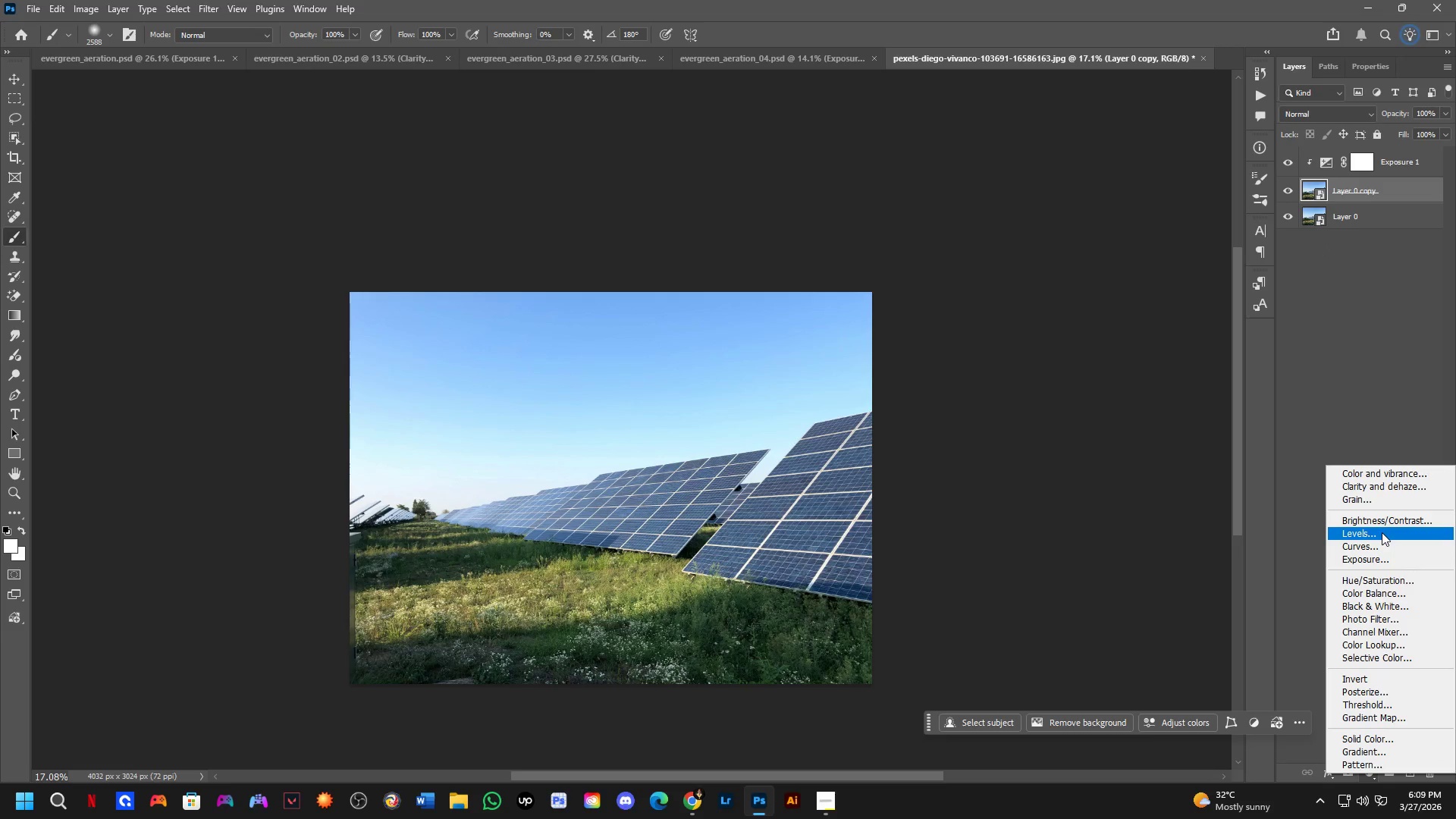 
left_click([1376, 536])
 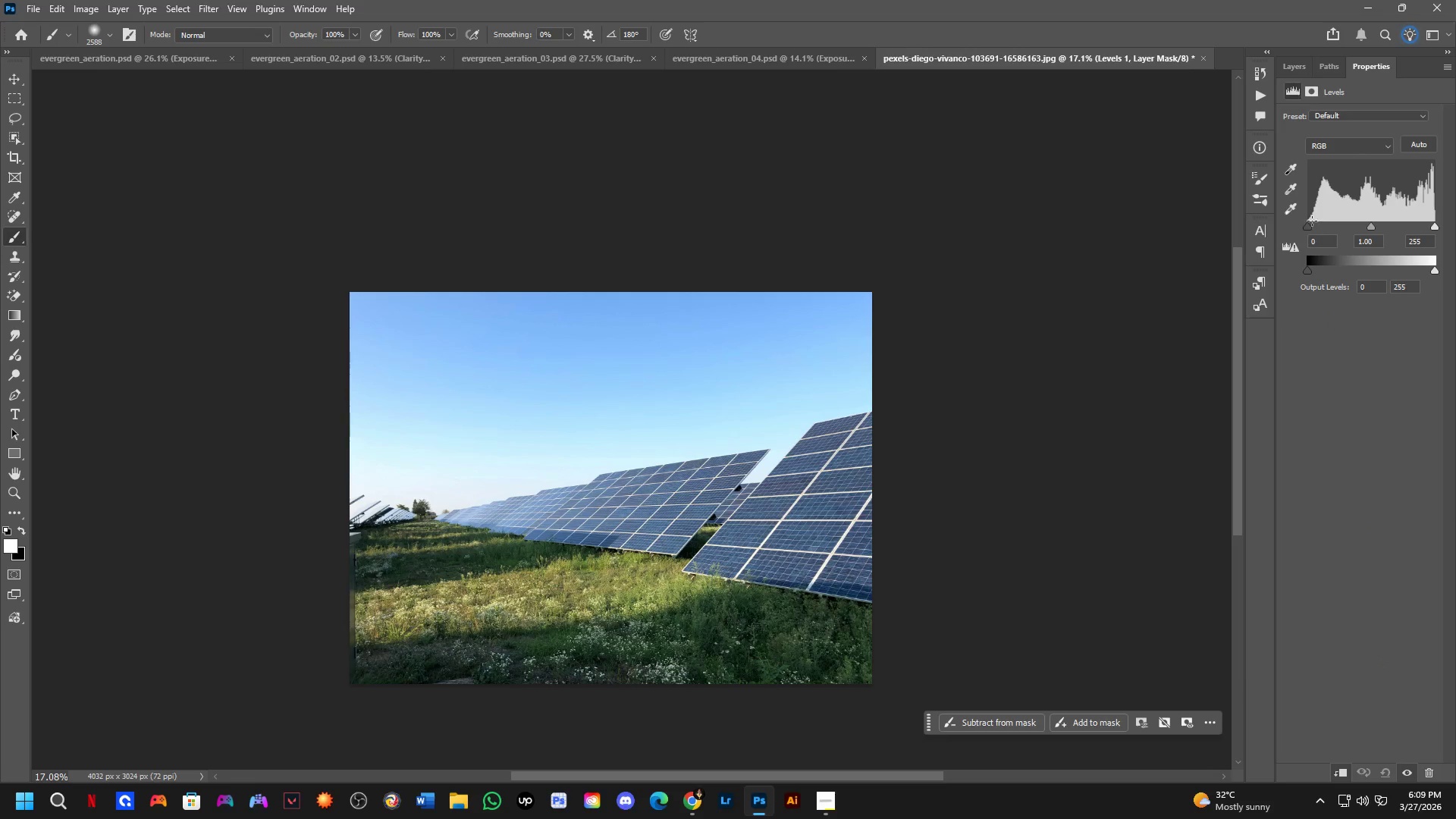 
left_click_drag(start_coordinate=[1312, 223], to_coordinate=[1321, 222])
 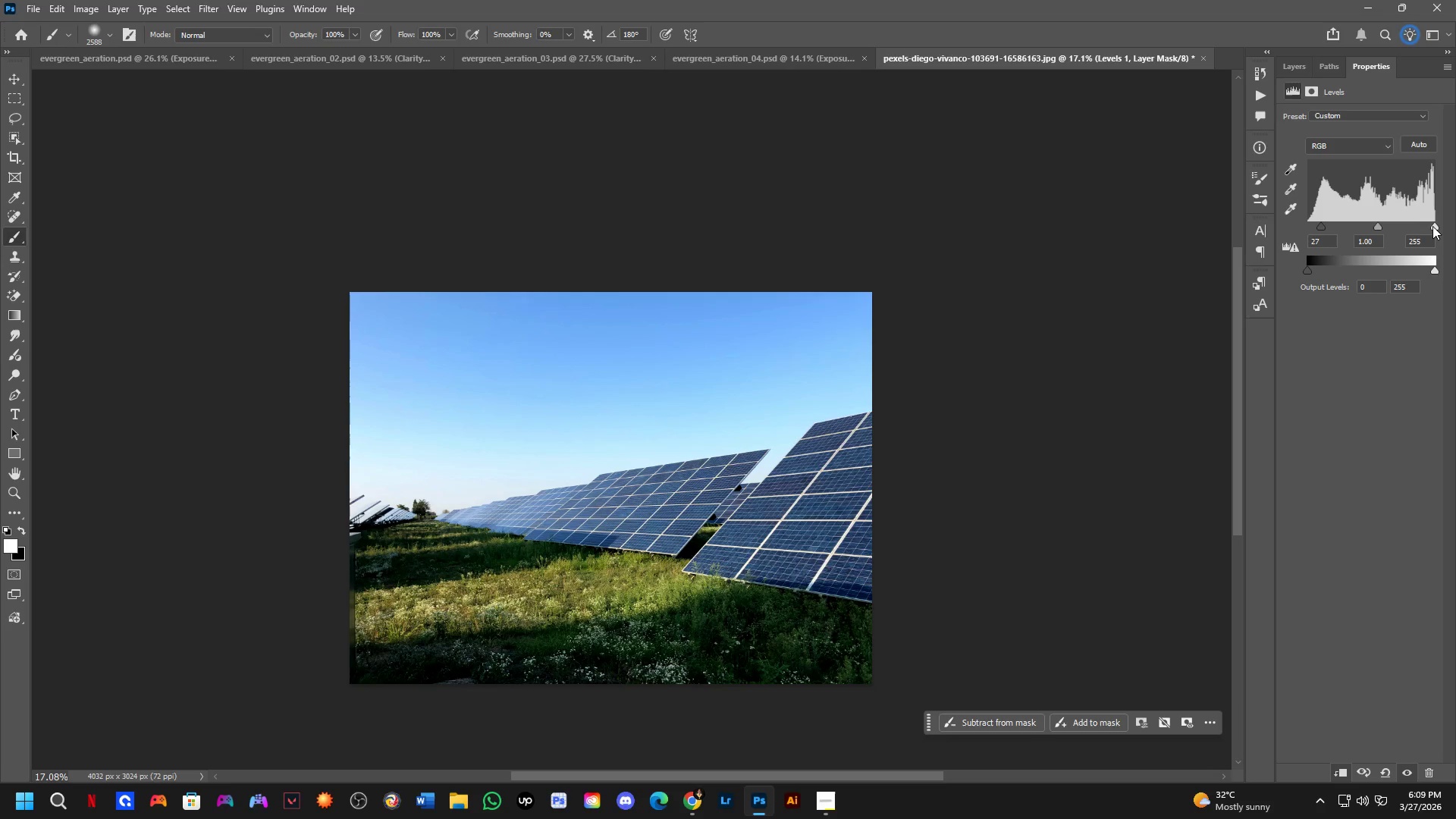 
left_click_drag(start_coordinate=[1433, 226], to_coordinate=[1448, 227])
 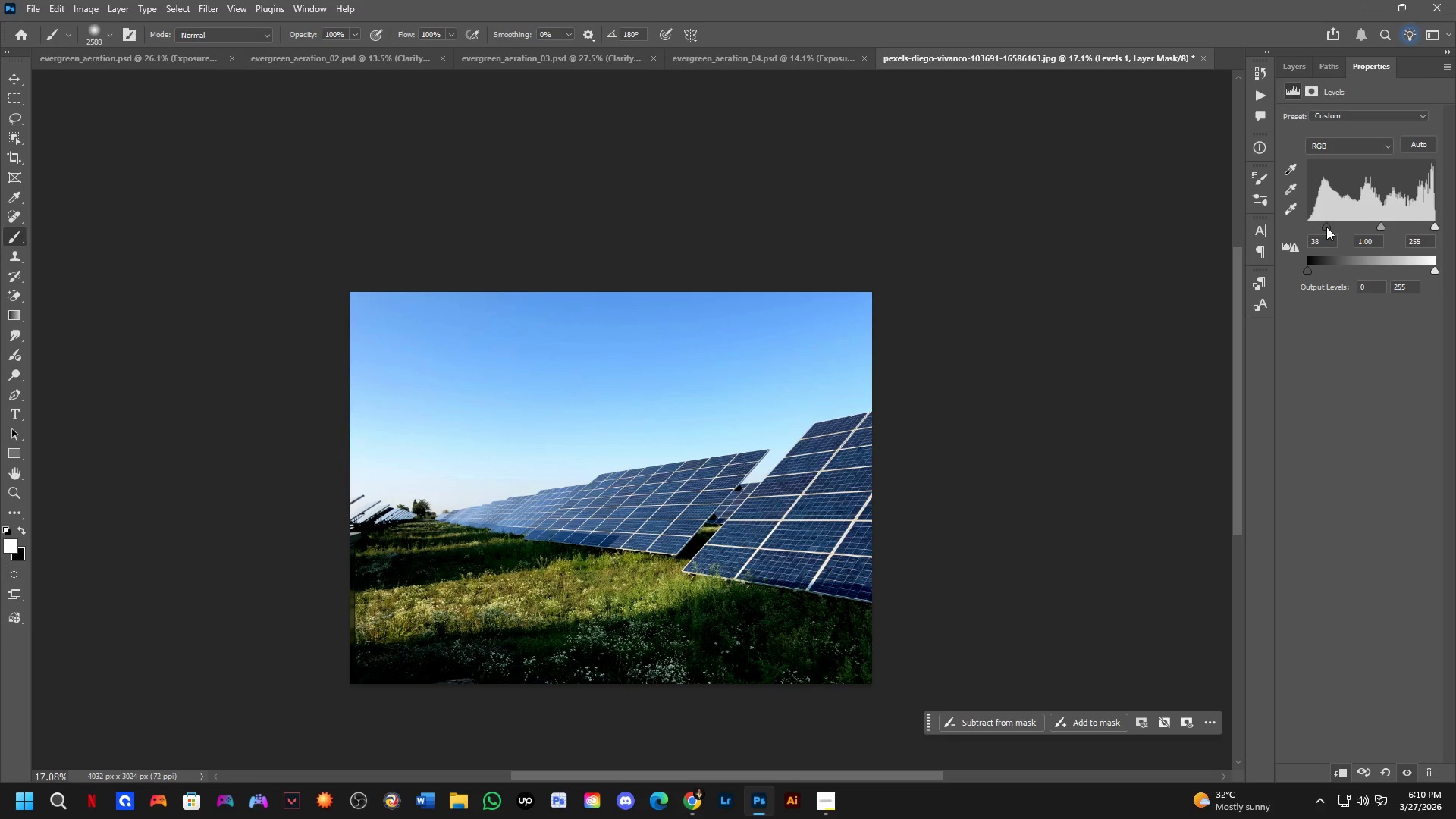 
left_click_drag(start_coordinate=[1379, 224], to_coordinate=[1375, 225])
 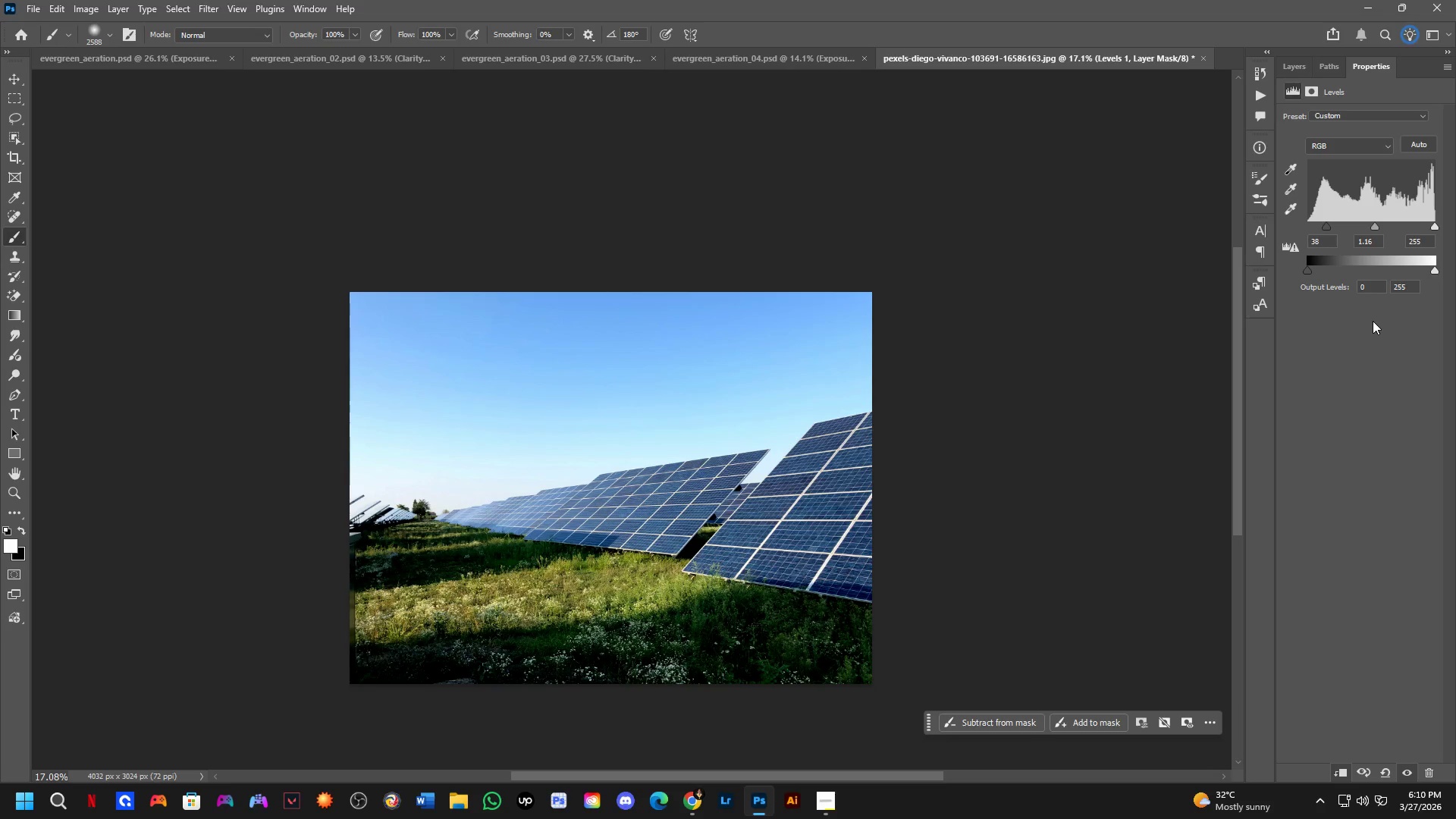 
wait(16.64)
 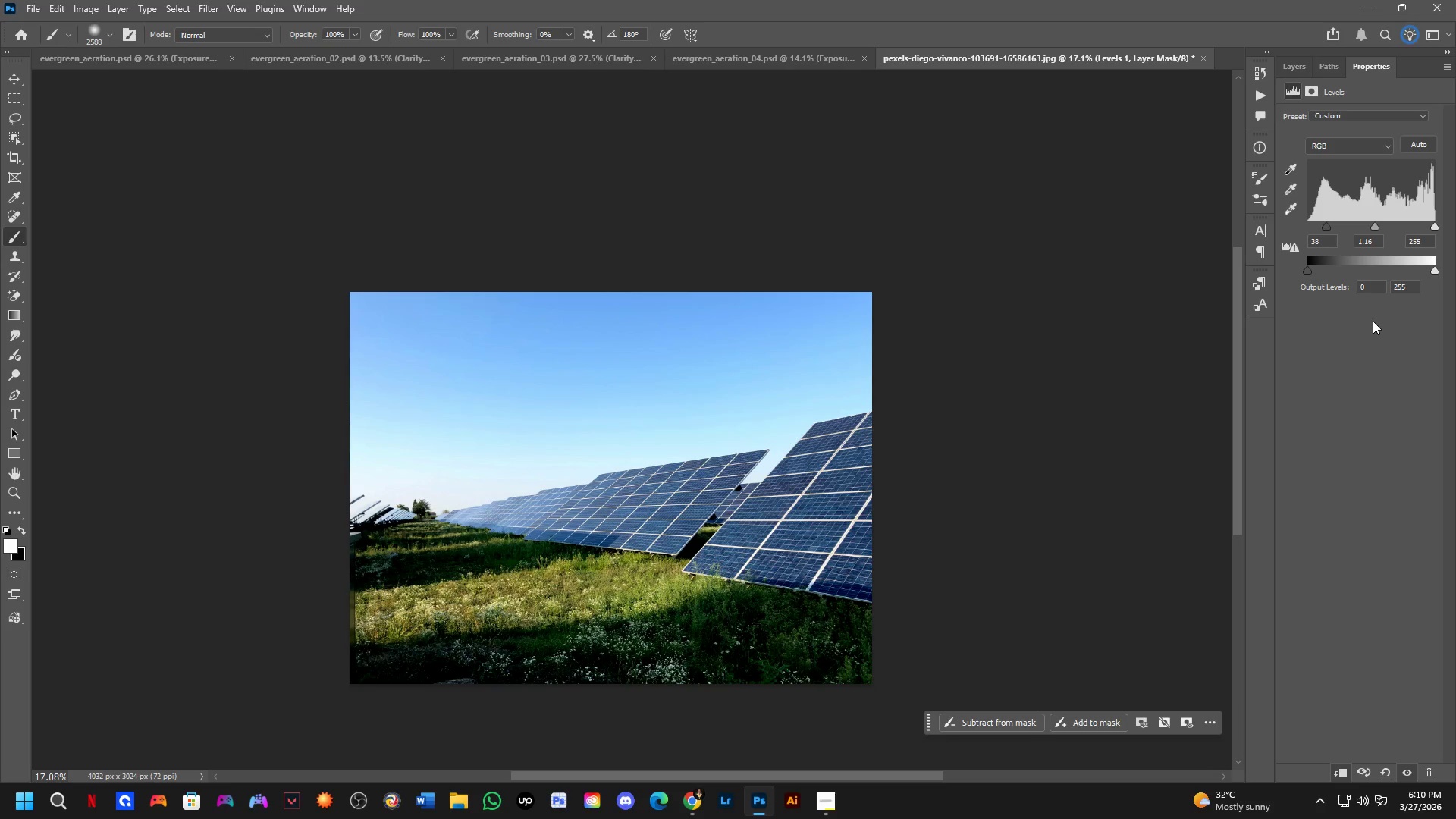 
left_click([1298, 71])
 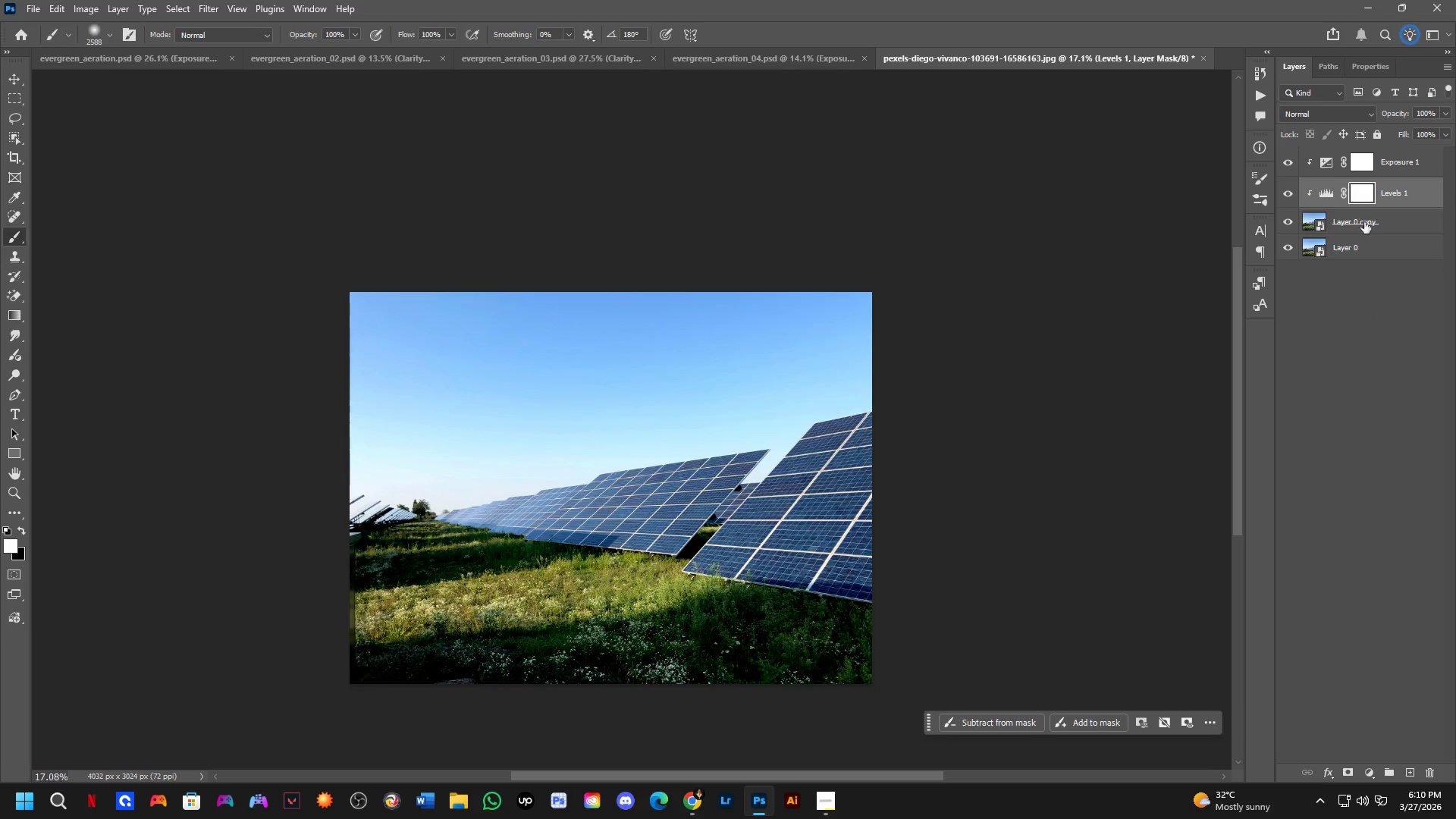 
left_click([1380, 220])
 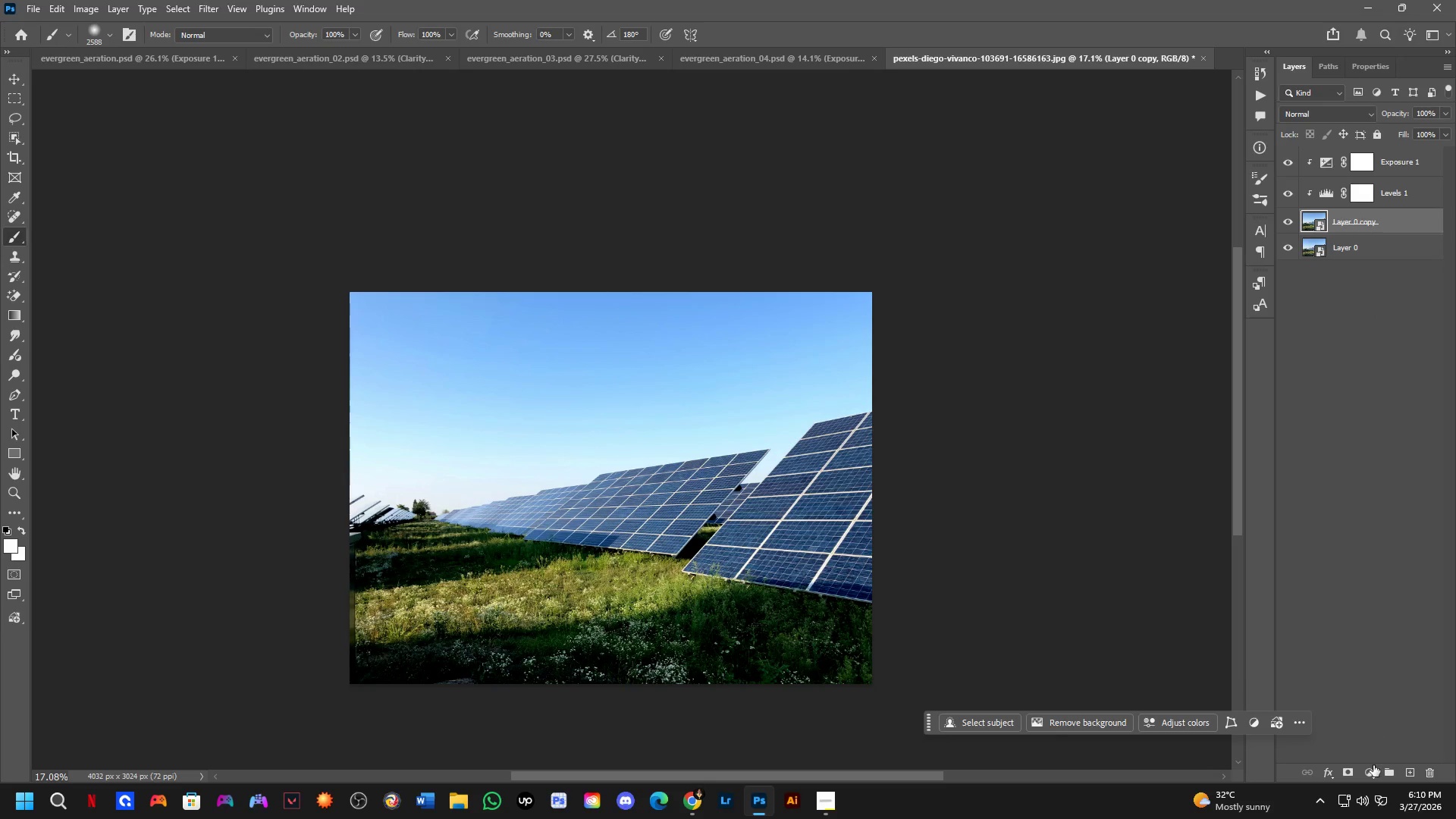 
left_click([1373, 771])
 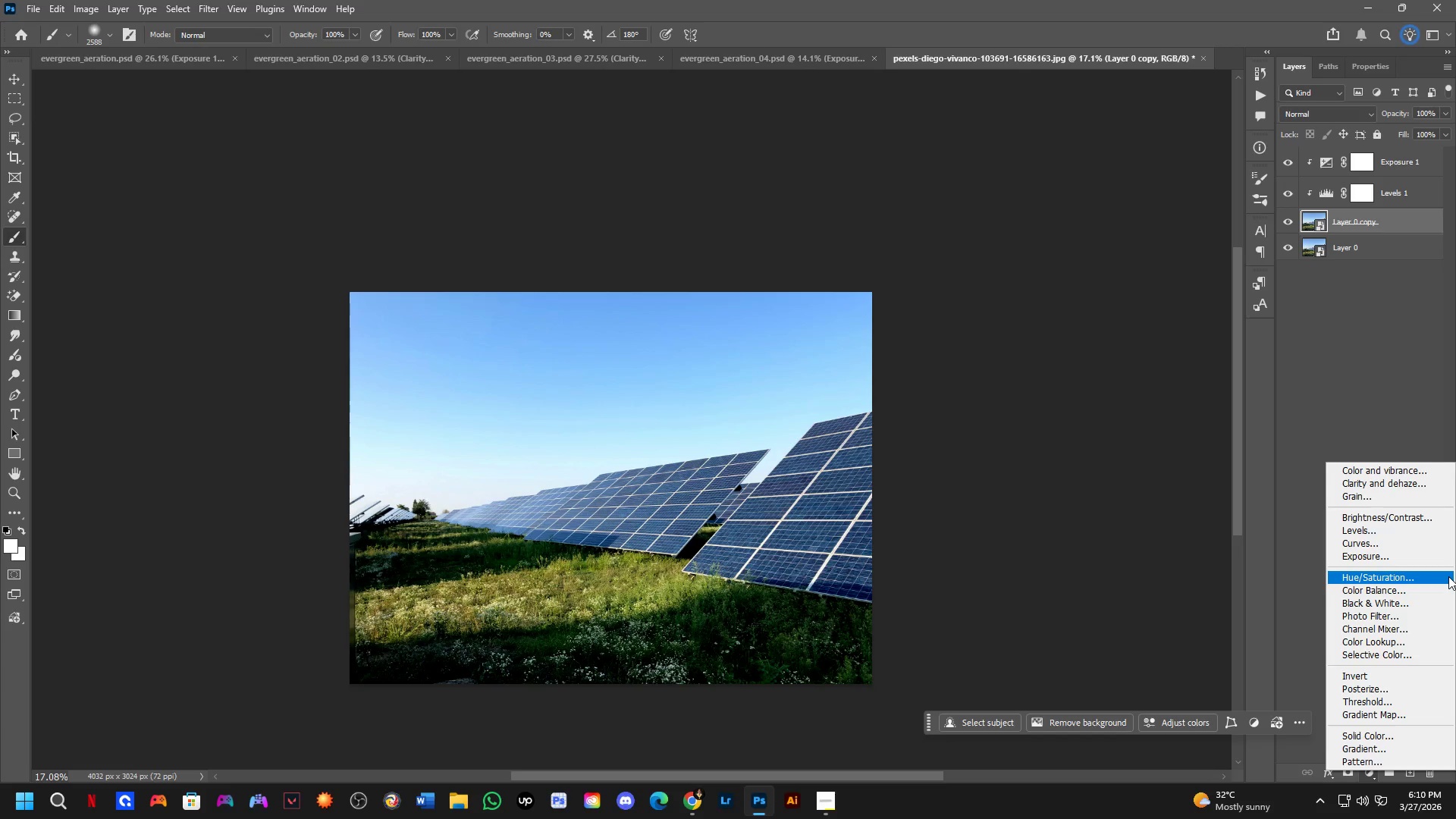 
wait(10.83)
 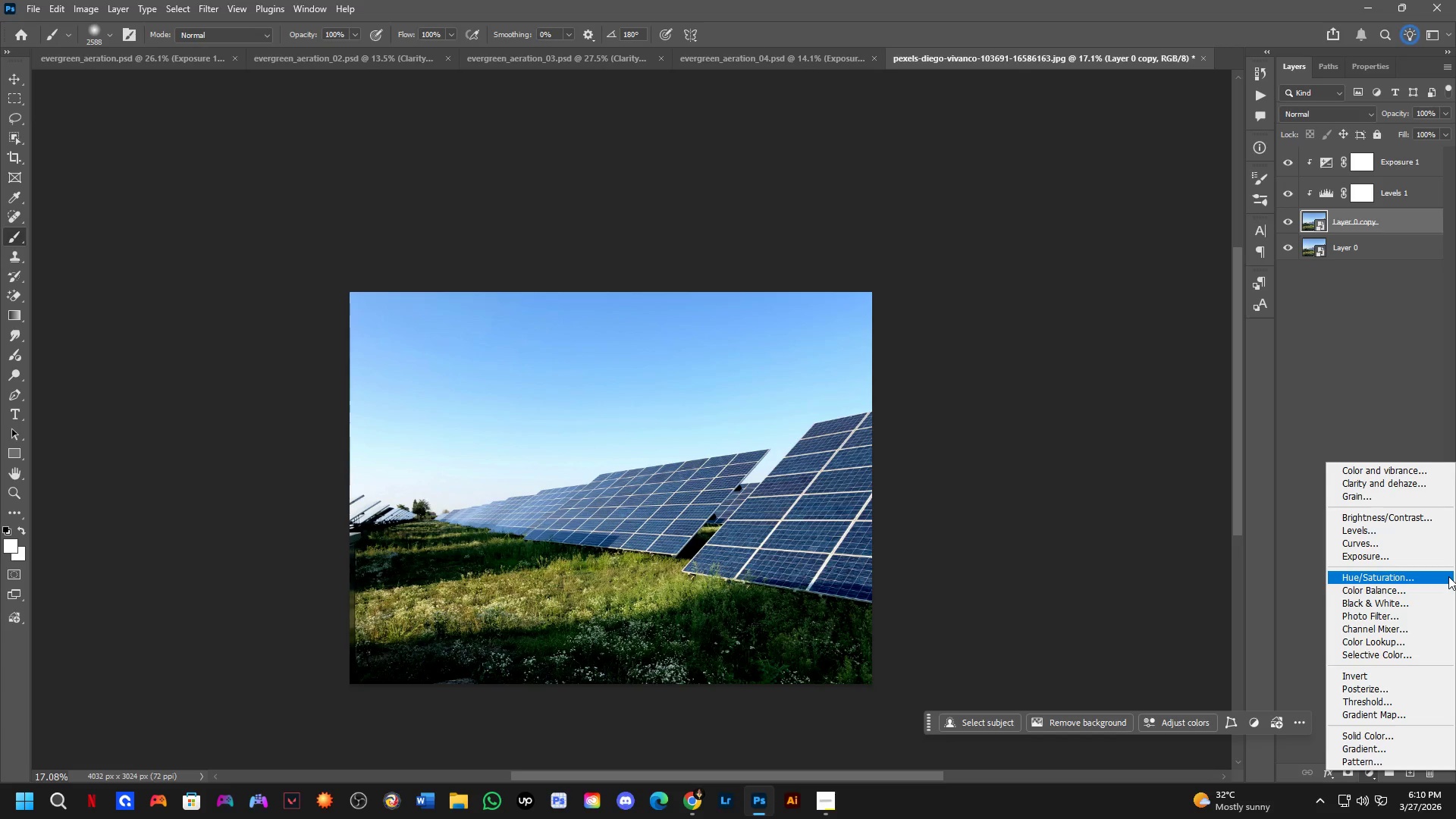 
key(Alt+AltLeft)
 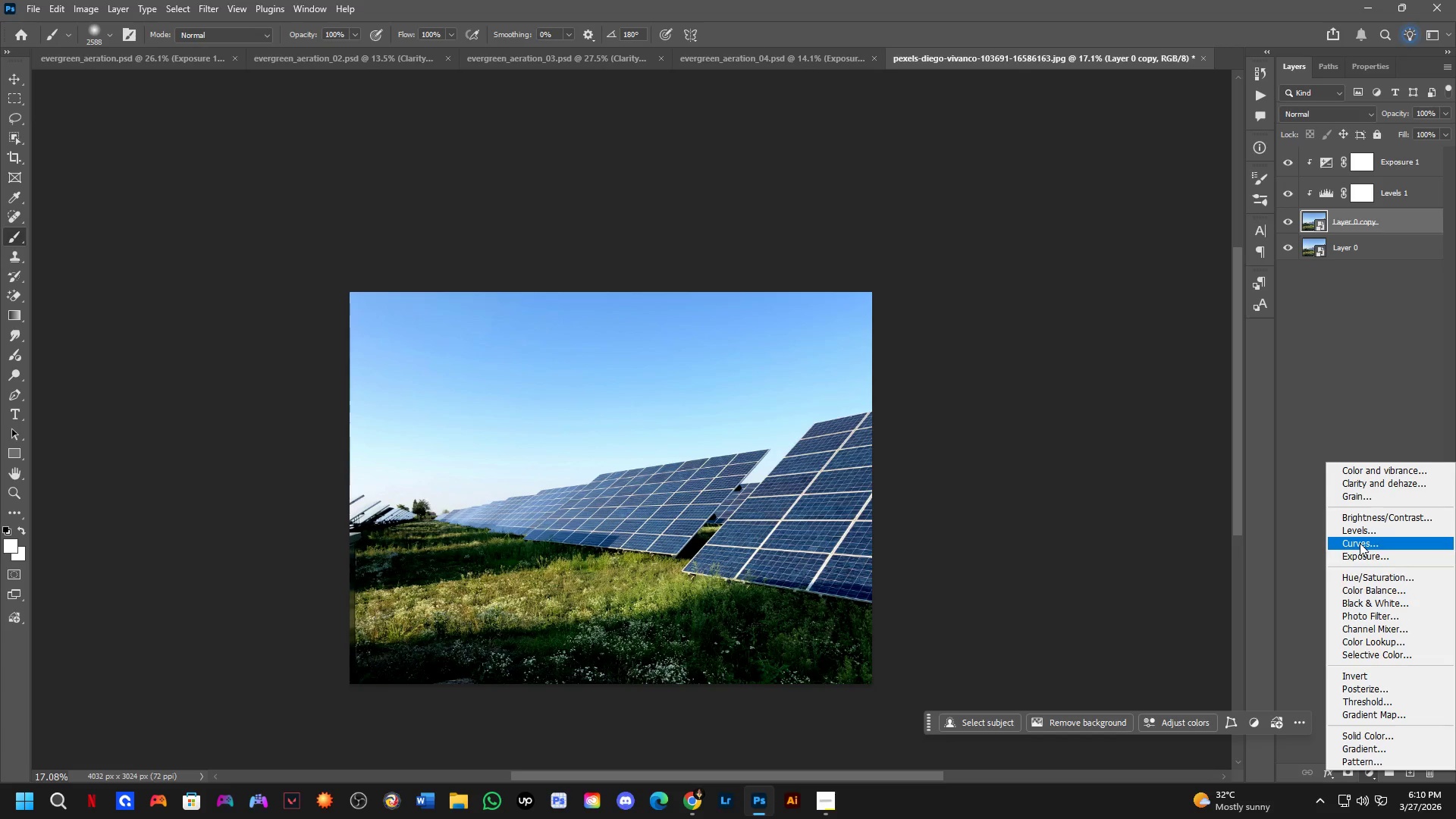 
key(Alt+Tab)
 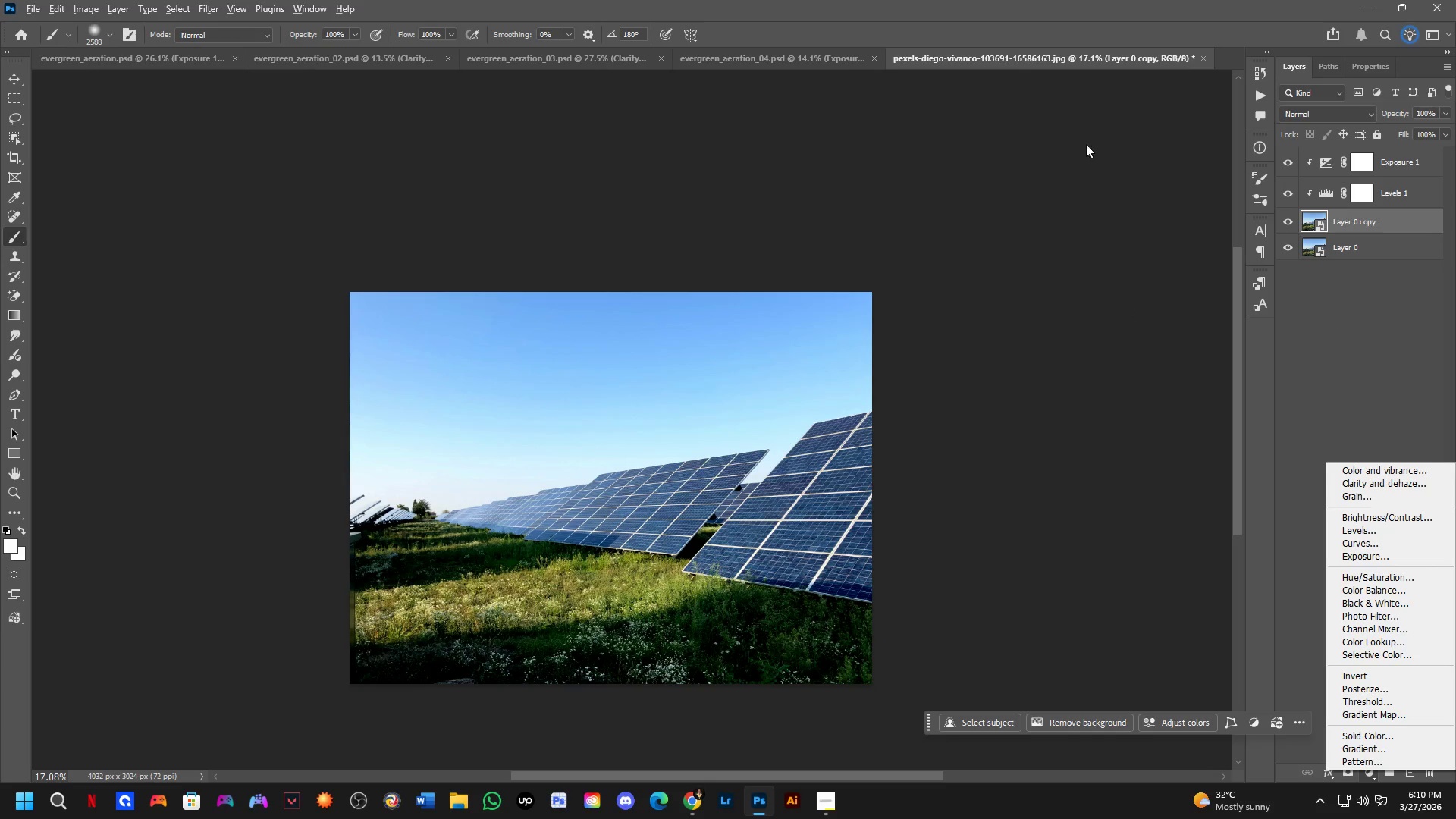 
left_click([812, 59])
 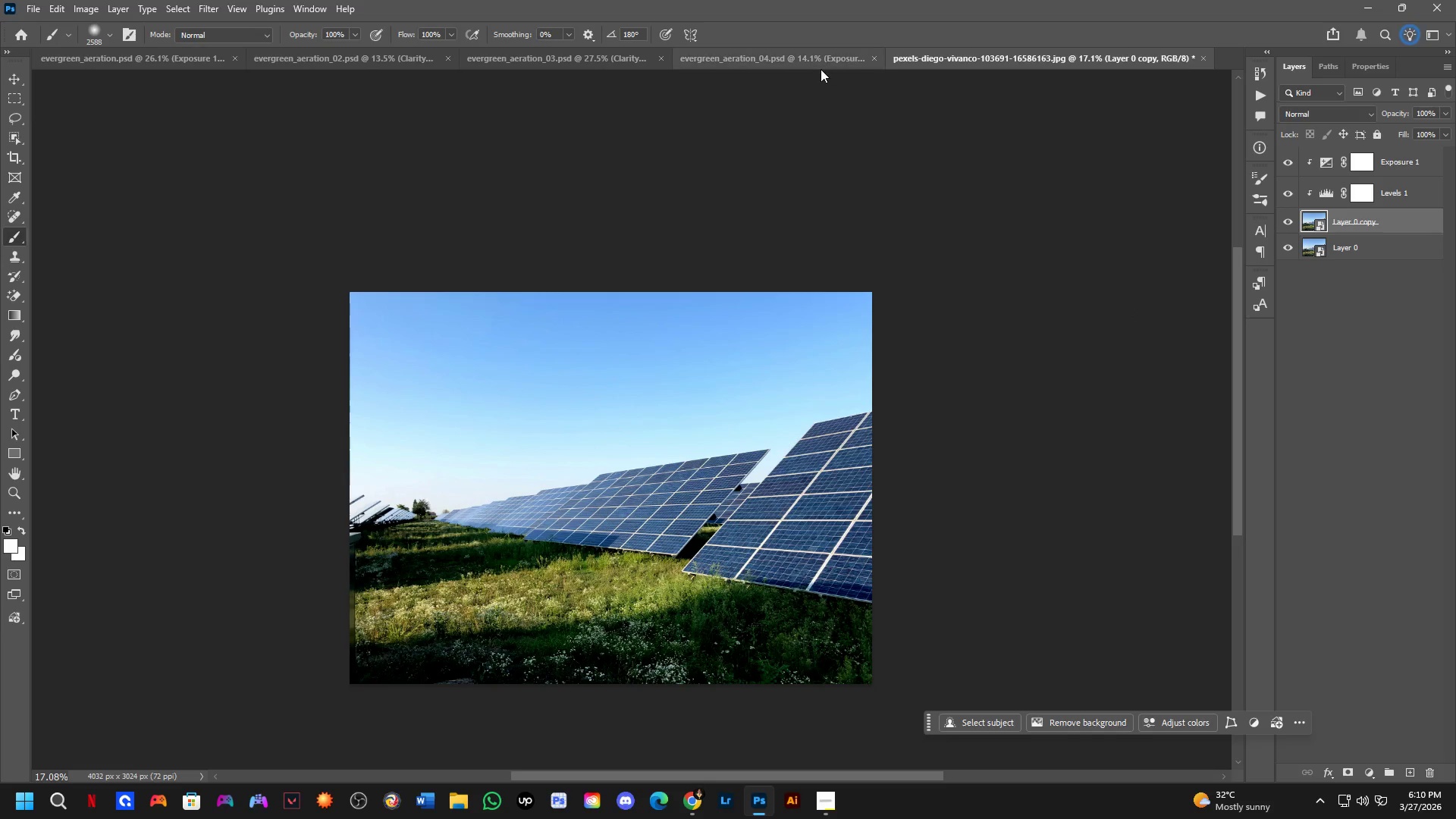 
left_click([820, 68])
 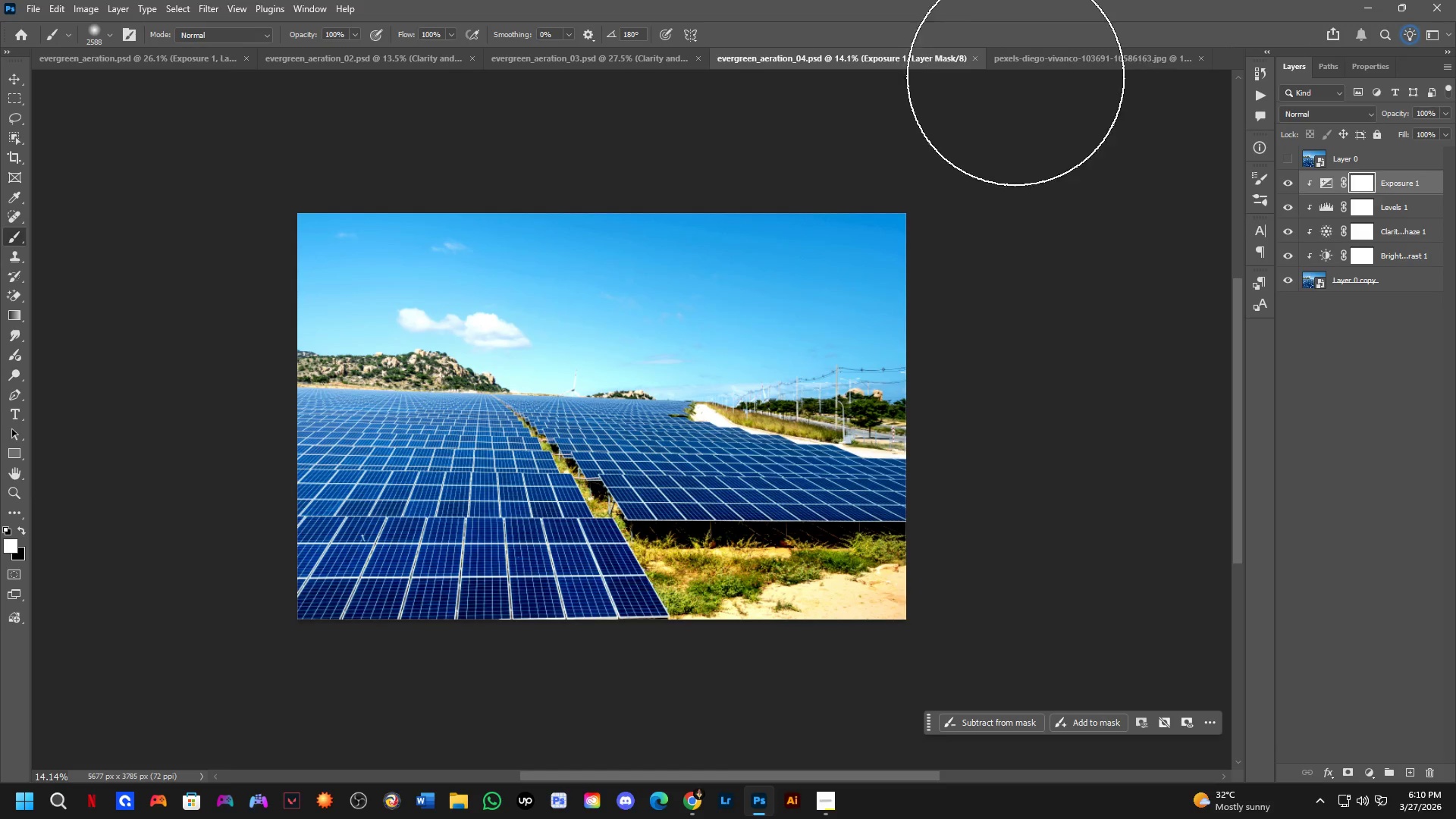 
double_click([1078, 58])
 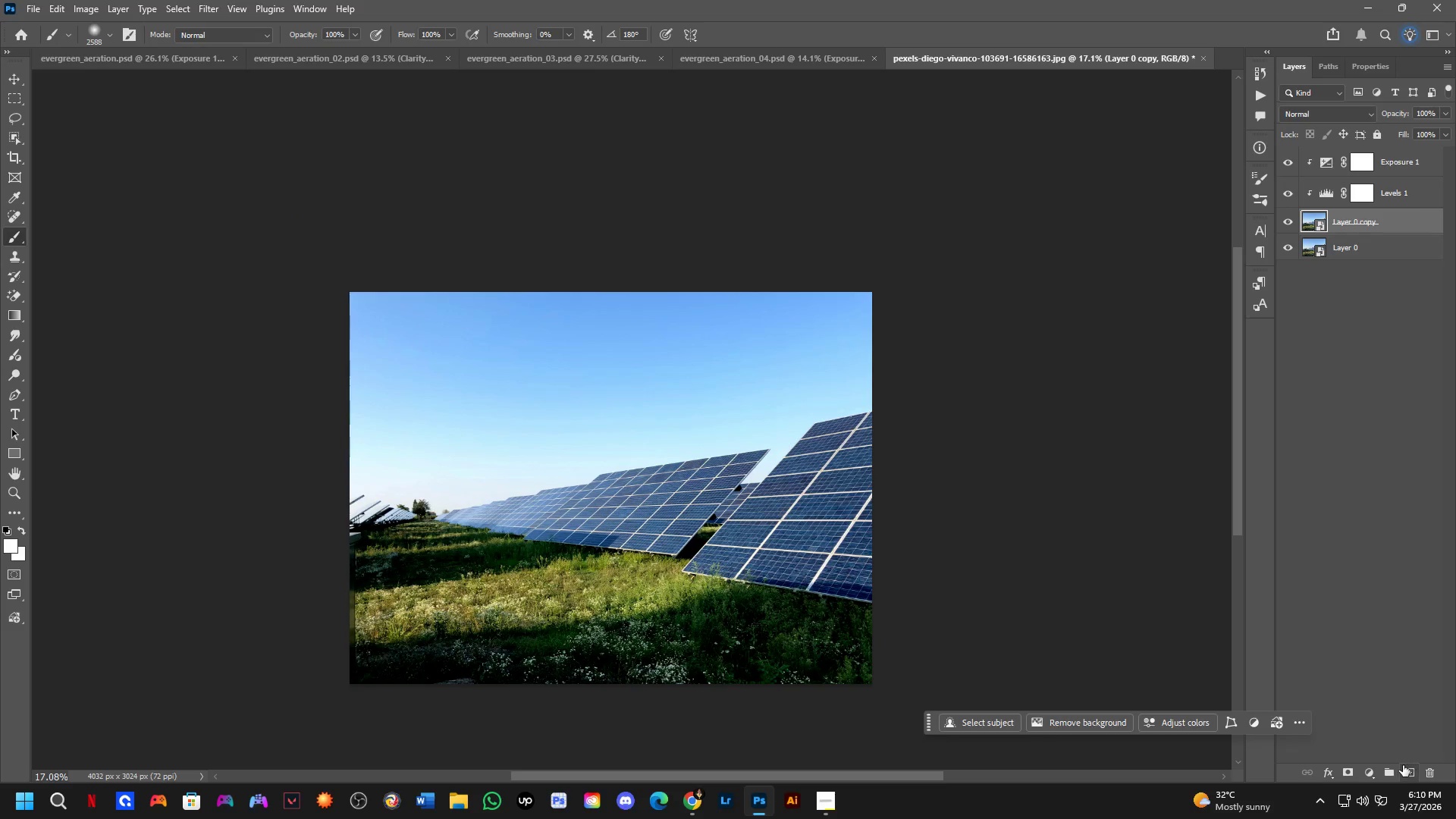 
left_click([1373, 774])
 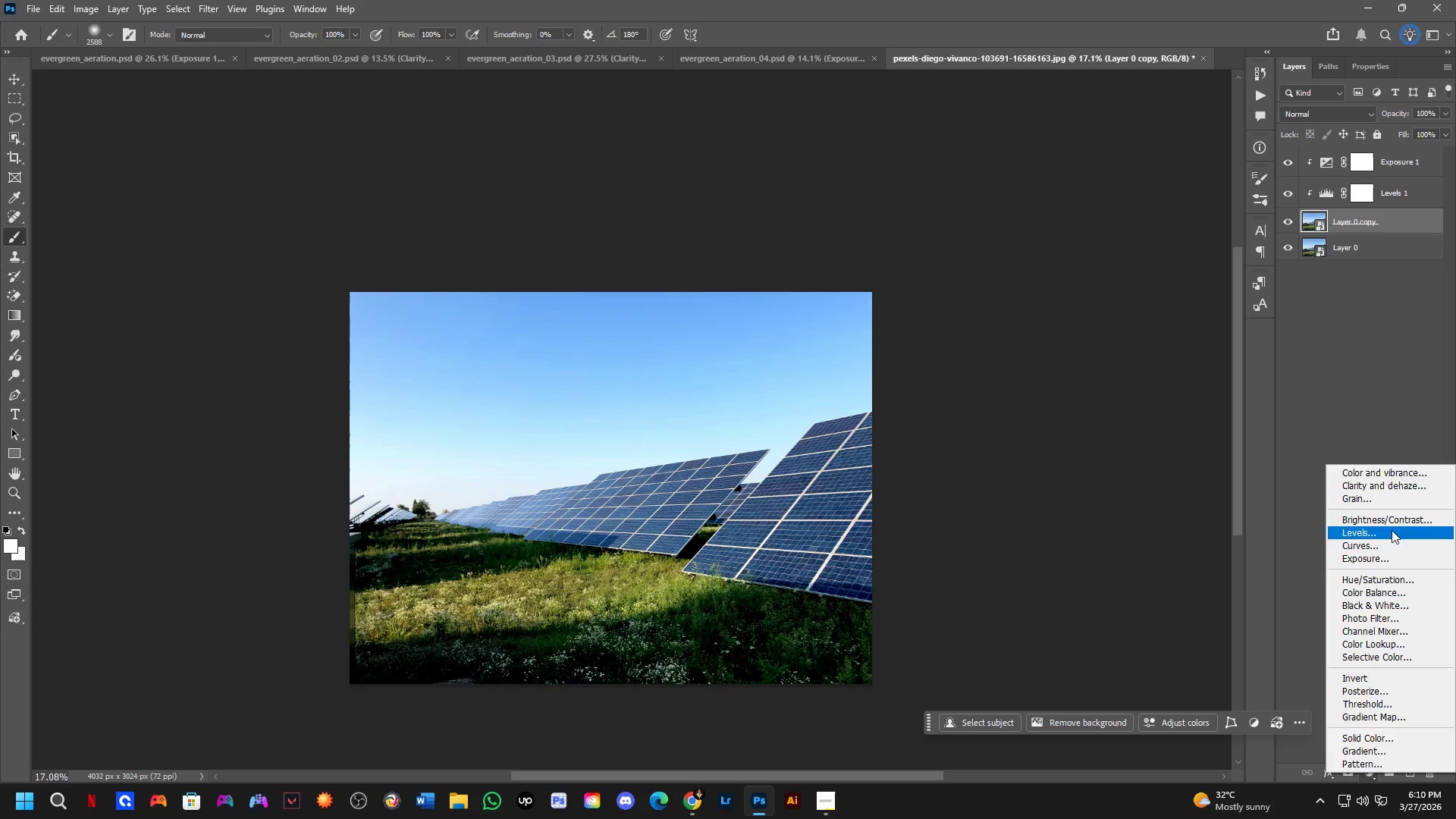 
left_click([1377, 488])
 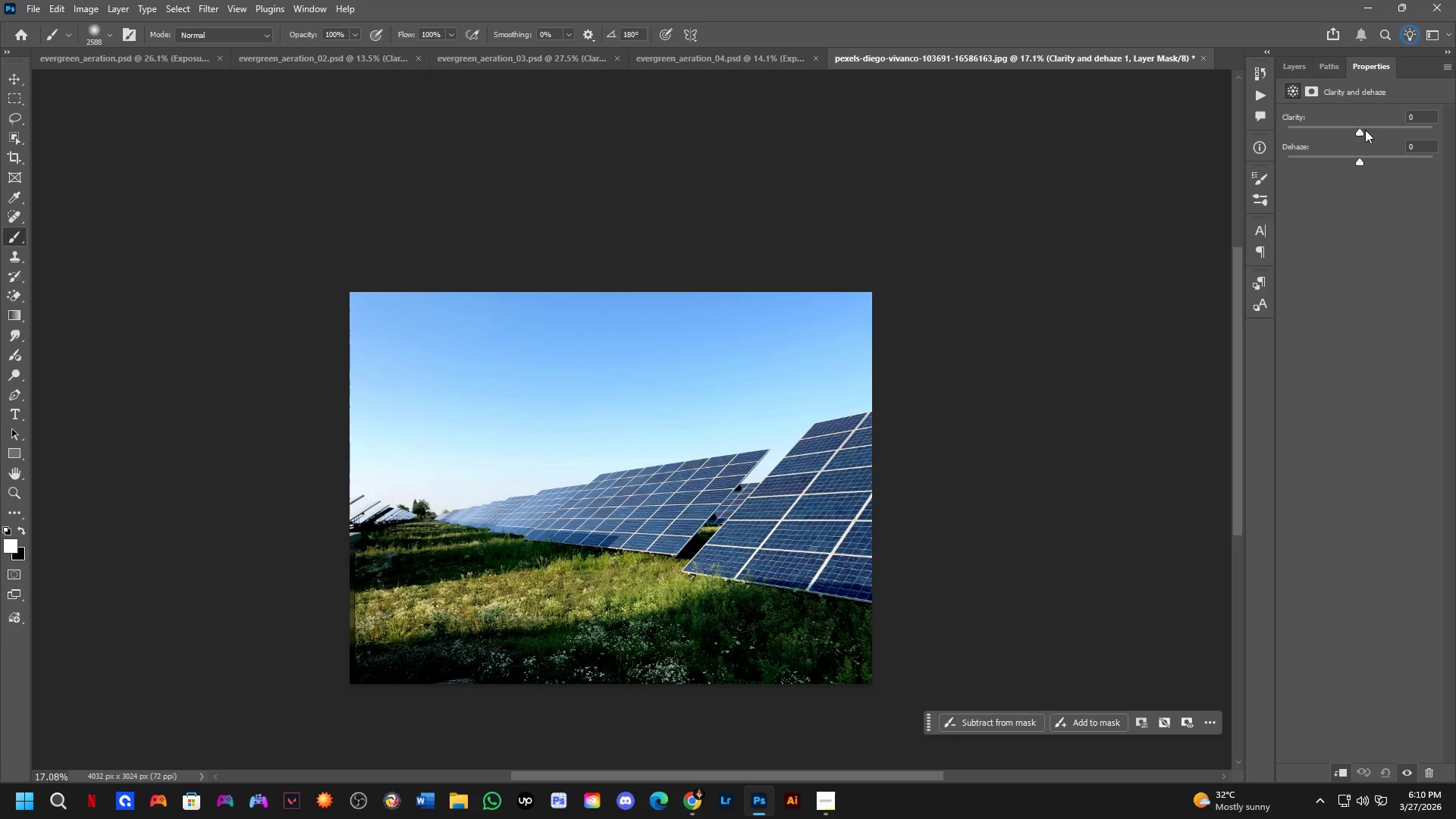 
left_click_drag(start_coordinate=[1362, 128], to_coordinate=[1380, 136])
 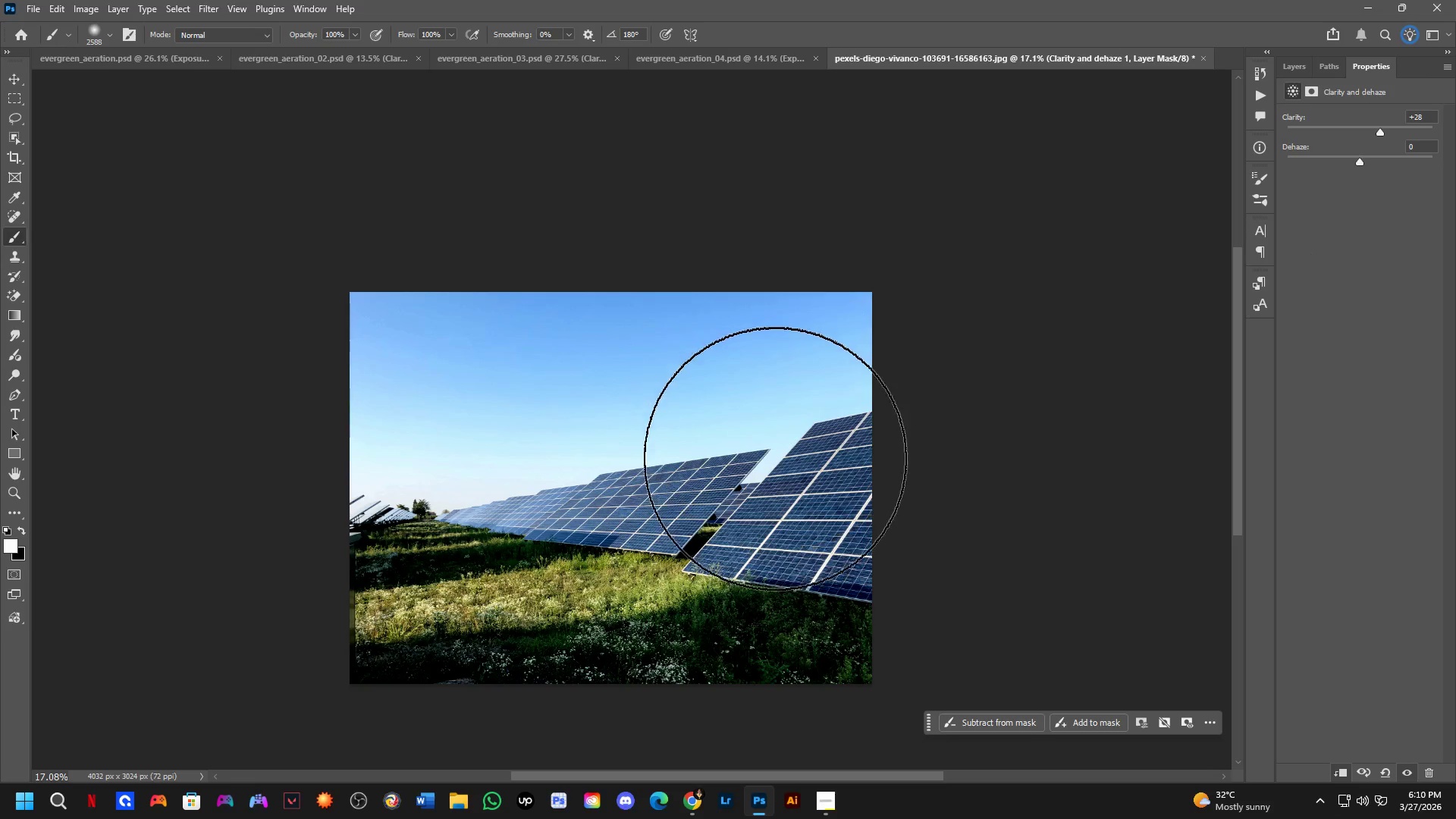 
hold_key(key=ControlLeft, duration=0.52)
 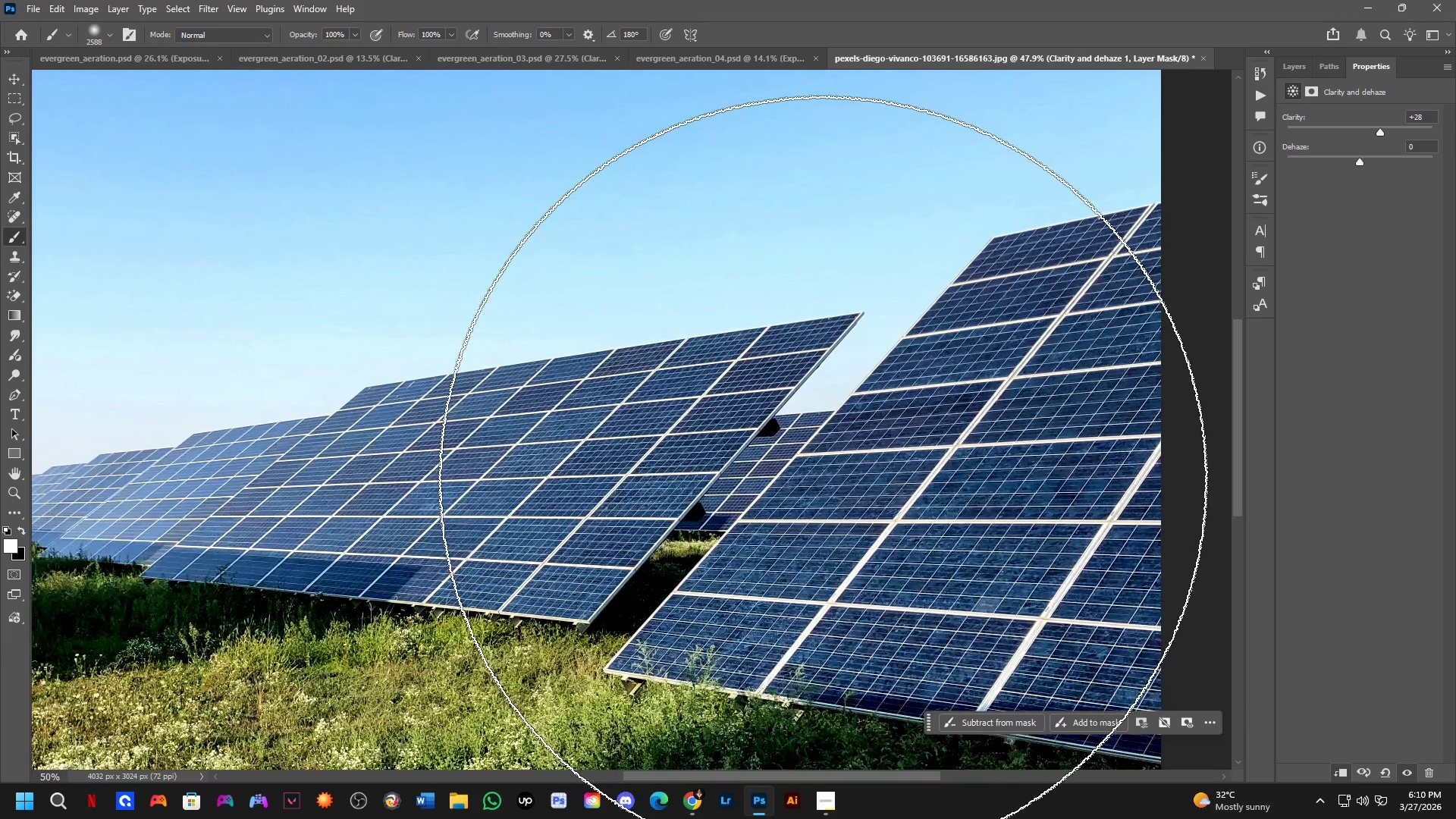 
key(Shift+ShiftLeft)
 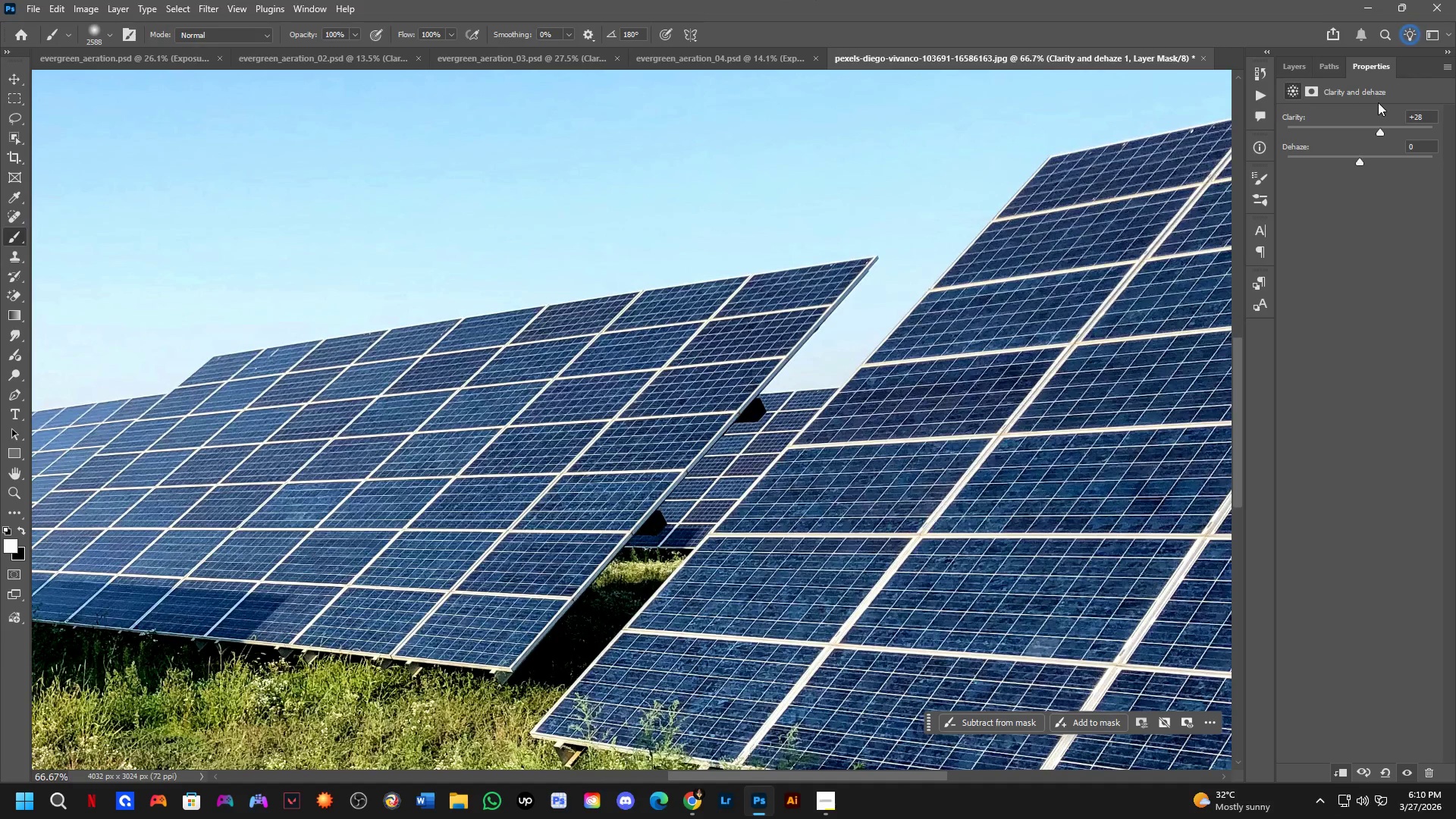 
scroll: coordinate [823, 480], scroll_direction: up, amount: 13.0
 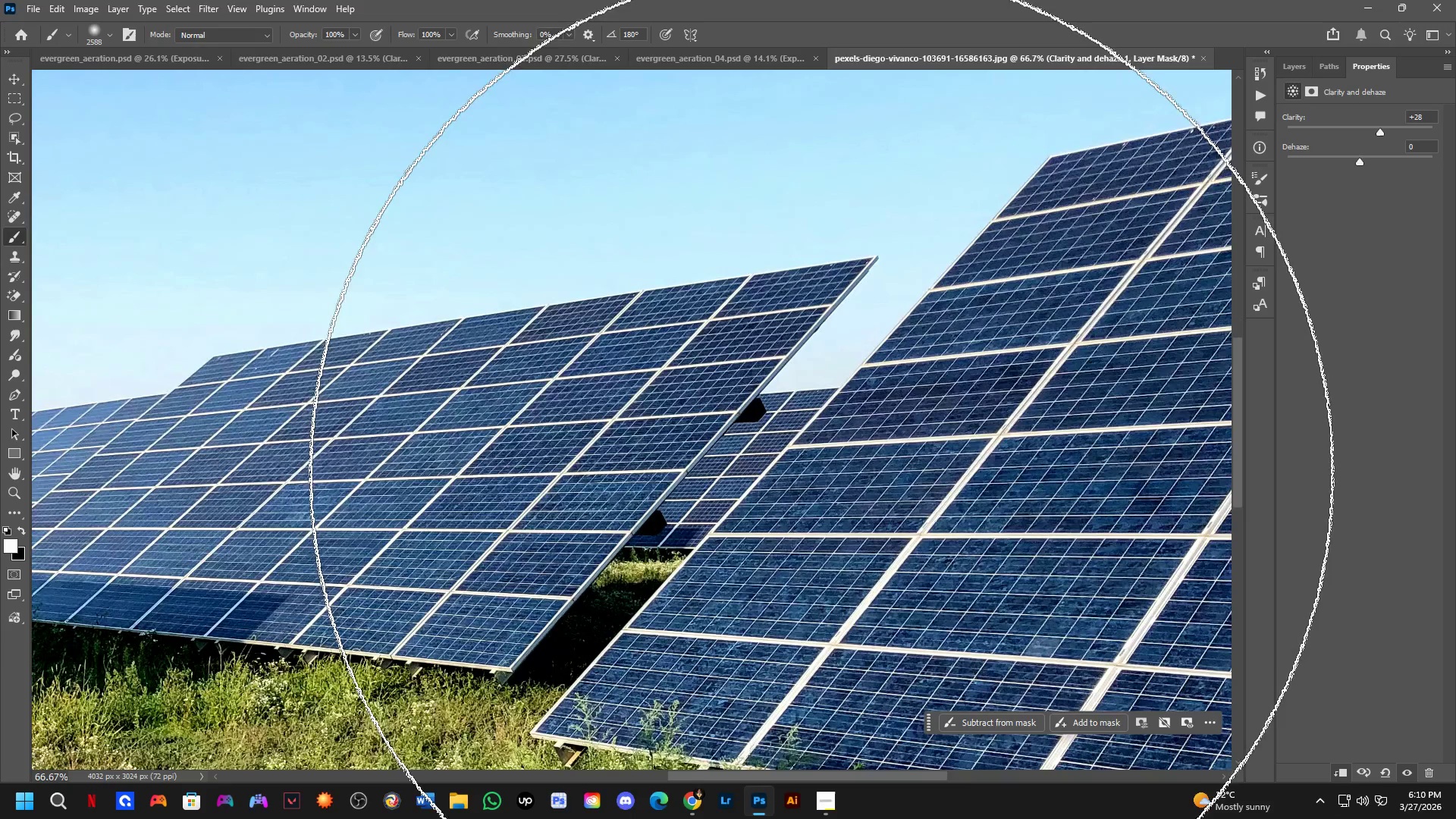 
left_click_drag(start_coordinate=[1379, 128], to_coordinate=[1375, 131])
 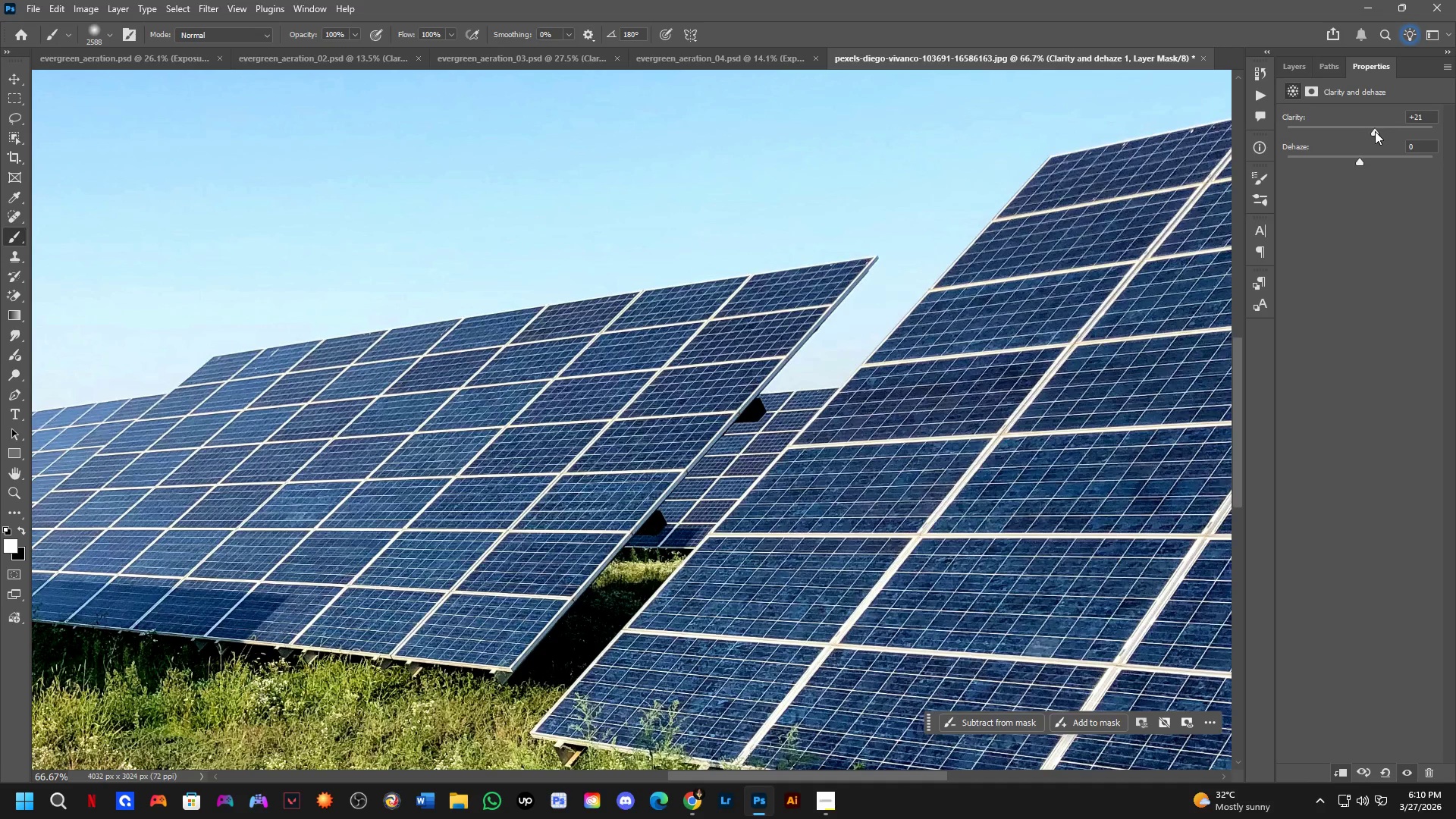 
left_click([1375, 131])
 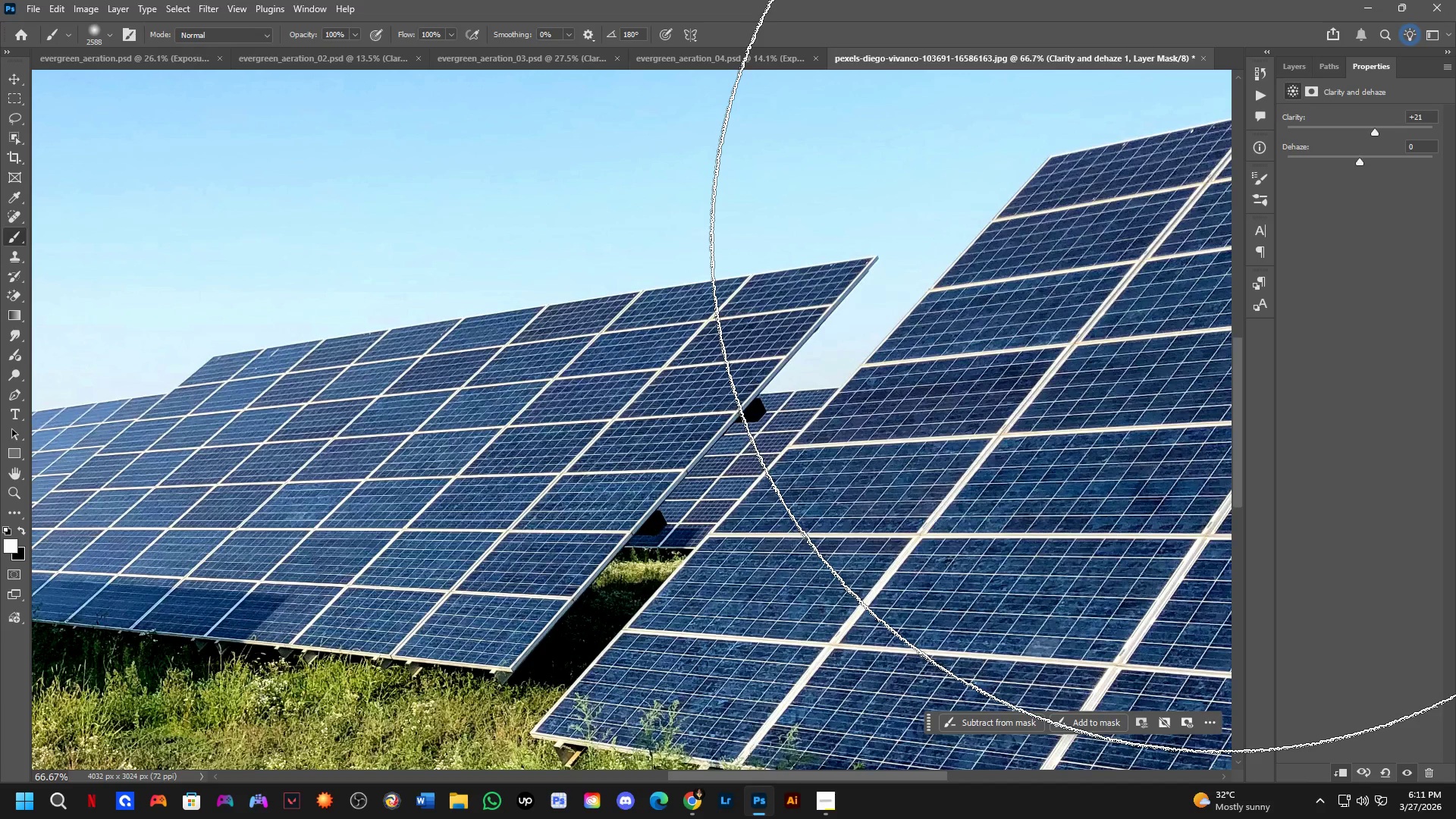 
wait(29.24)
 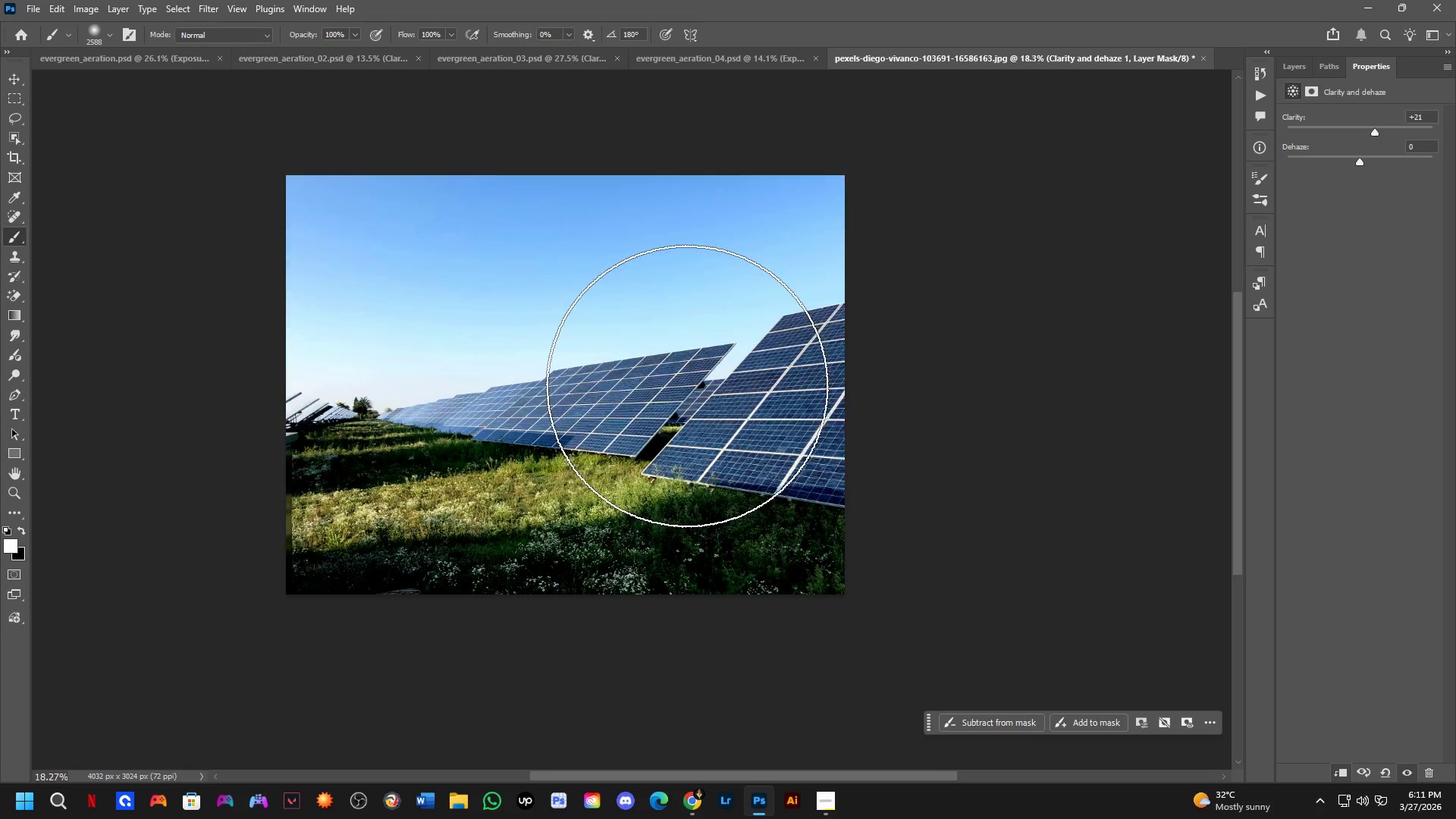 
hold_key(key=Space, duration=0.47)
 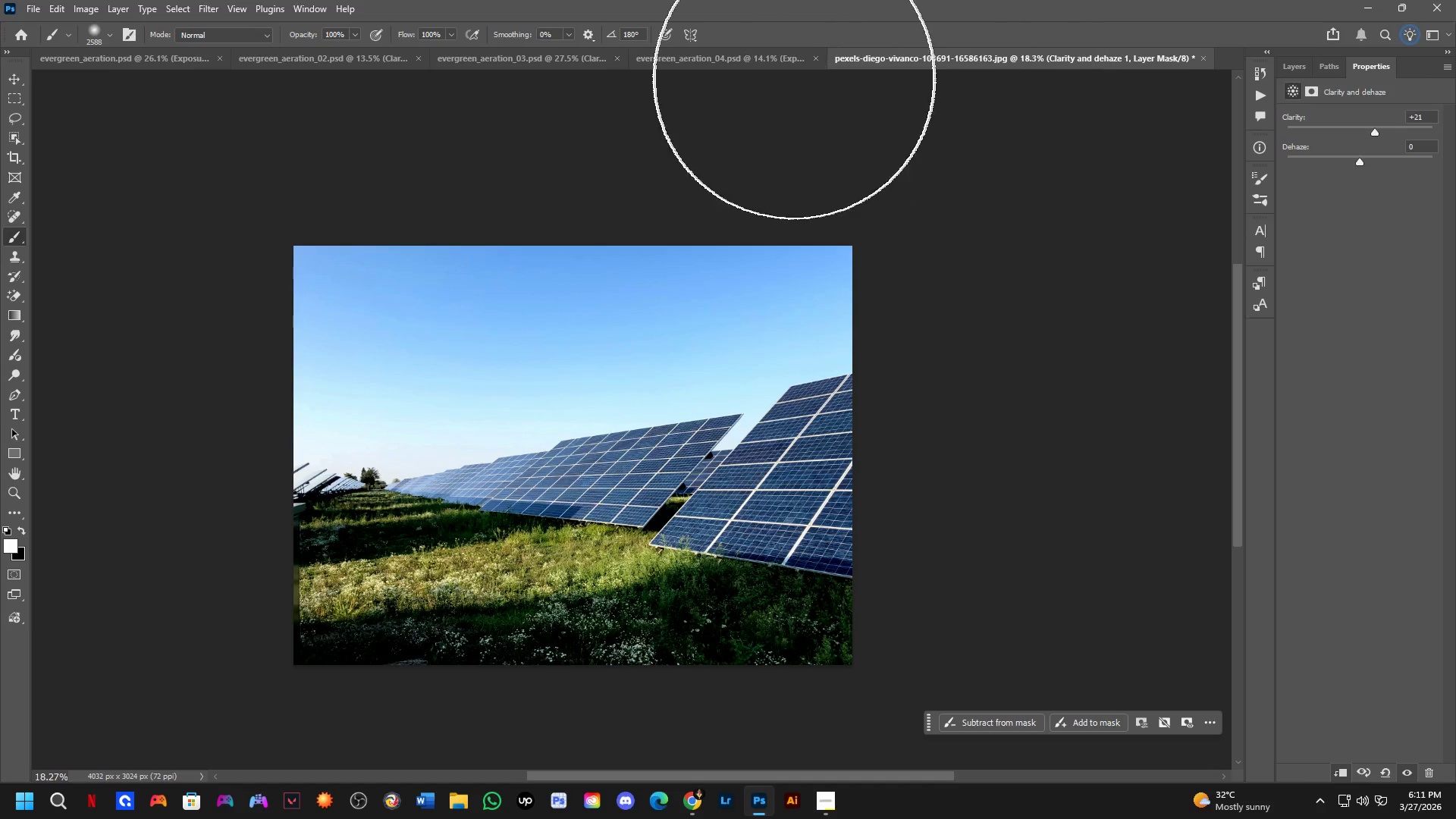 
left_click_drag(start_coordinate=[667, 364], to_coordinate=[674, 435])
 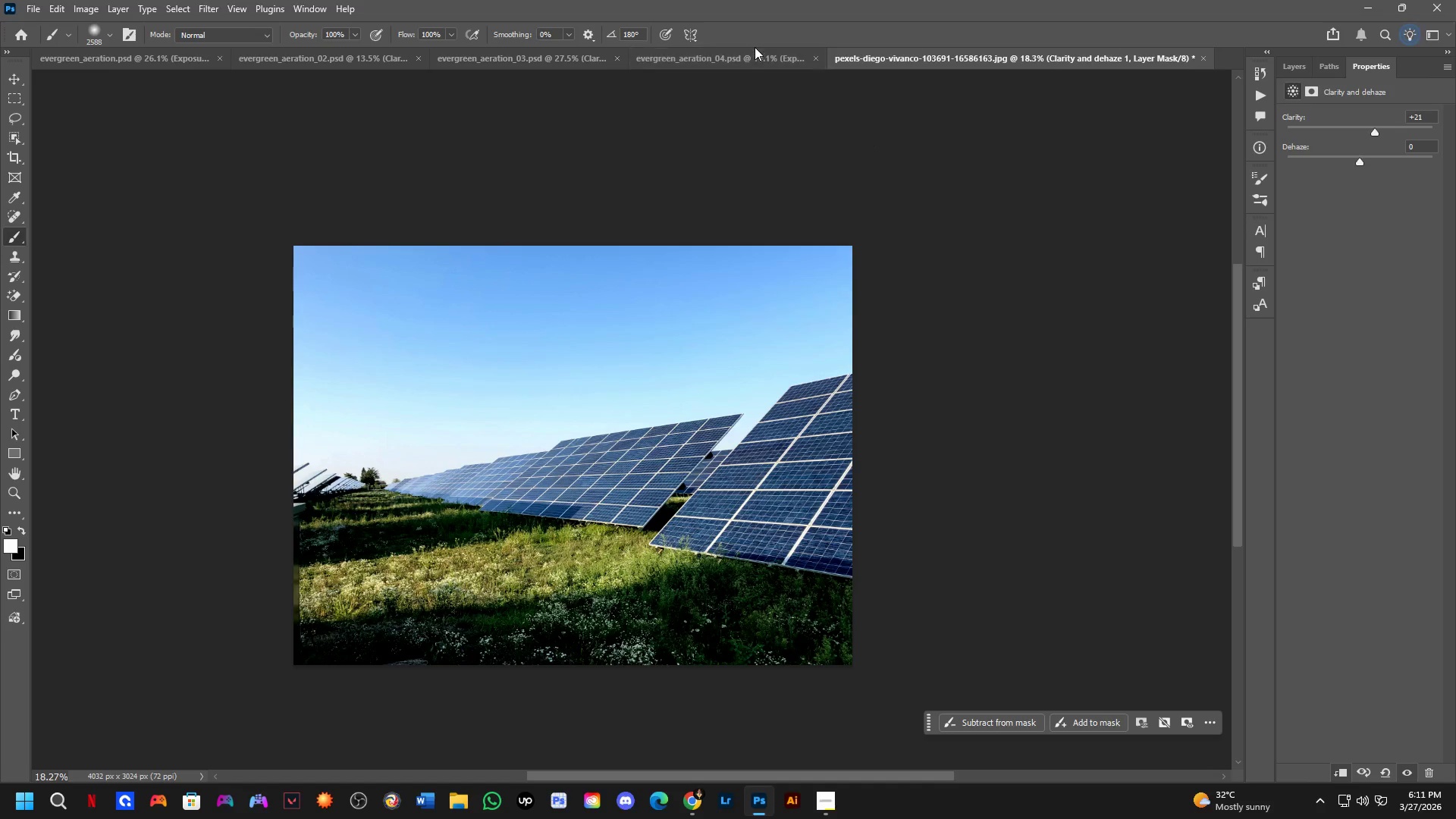 
scroll: coordinate [692, 385], scroll_direction: down, amount: 14.0
 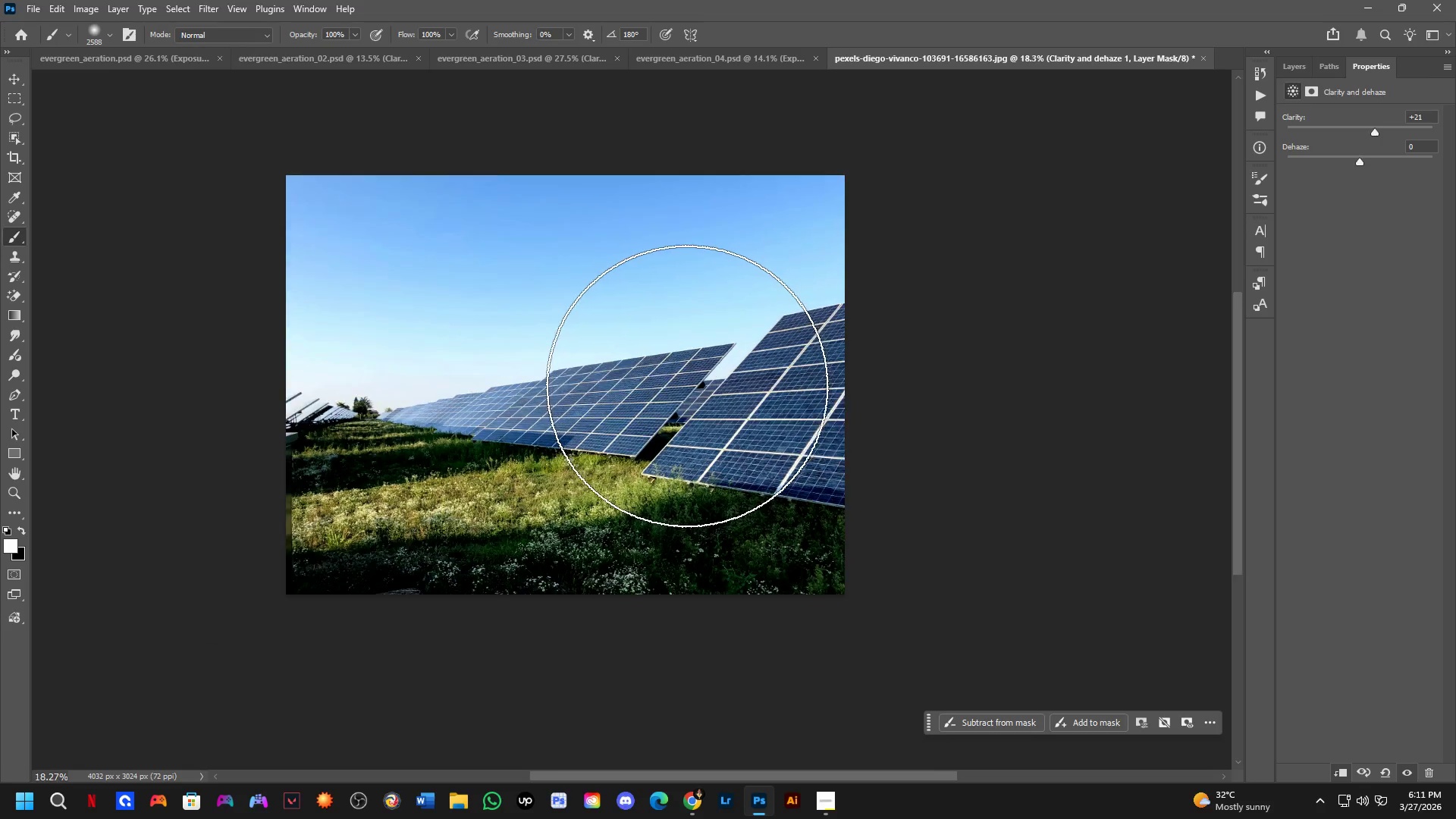 
left_click([755, 53])
 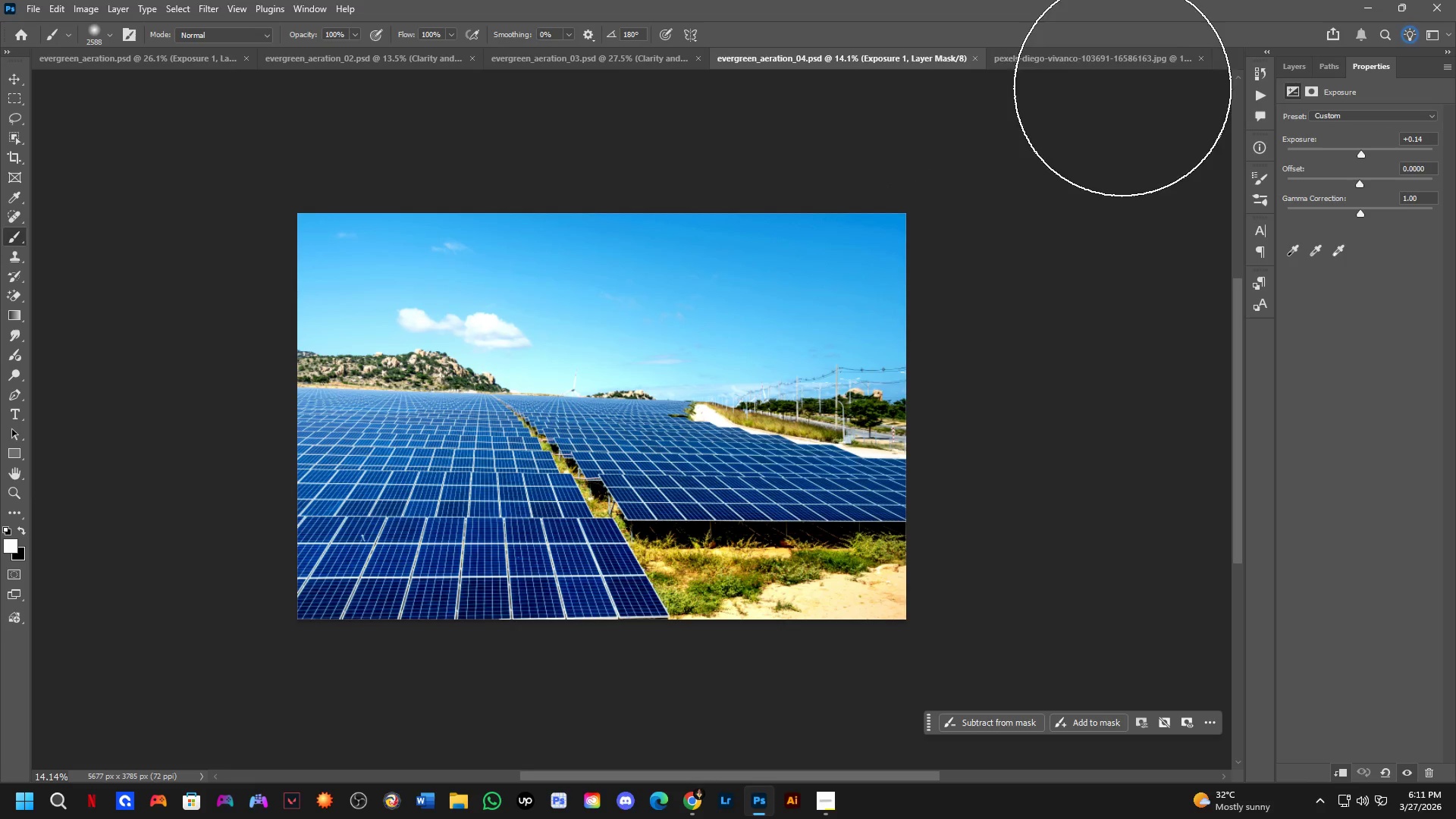 
left_click([1094, 59])
 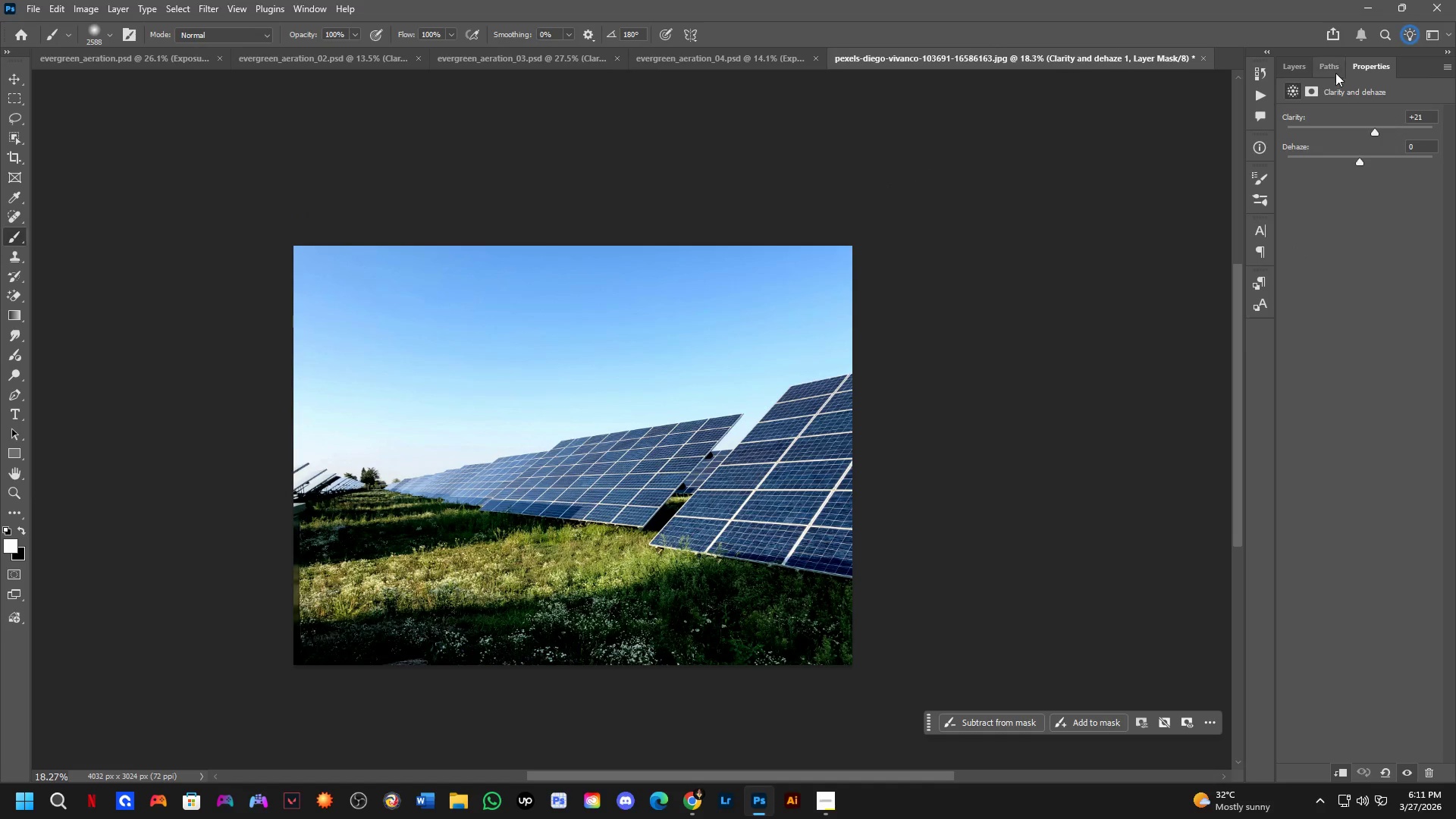 
left_click([1298, 64])
 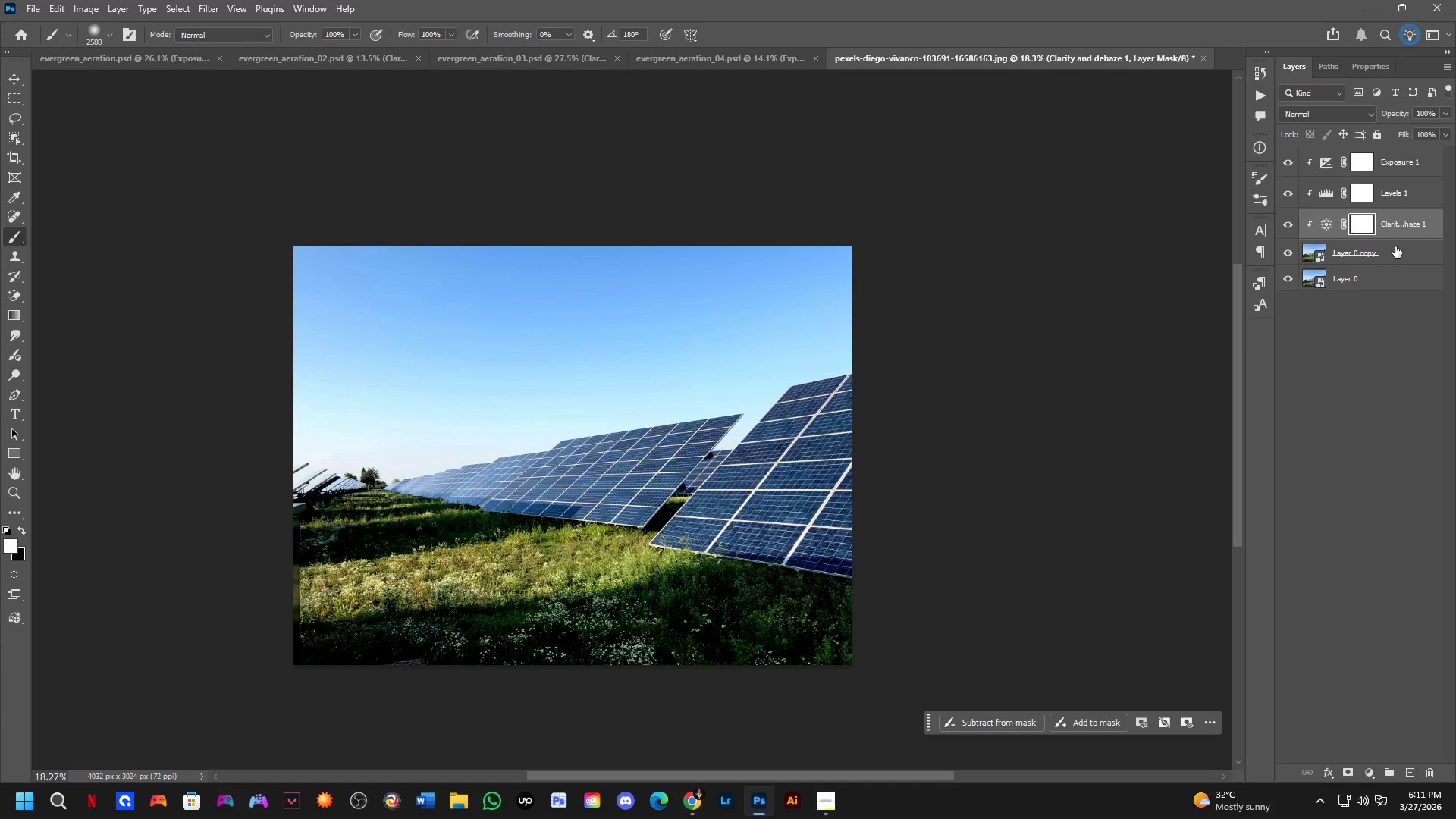 
left_click([1395, 249])
 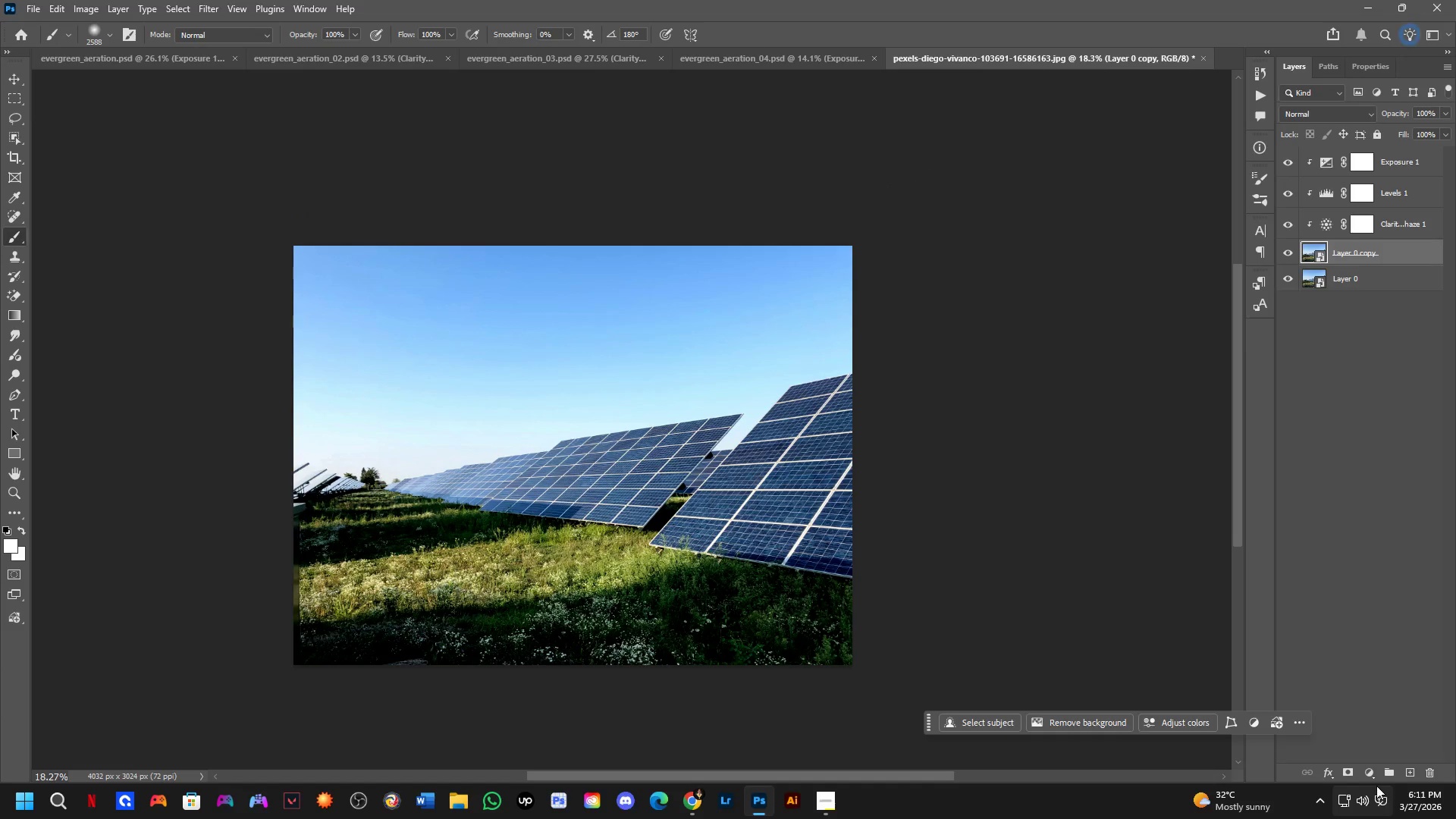 
left_click([1370, 772])
 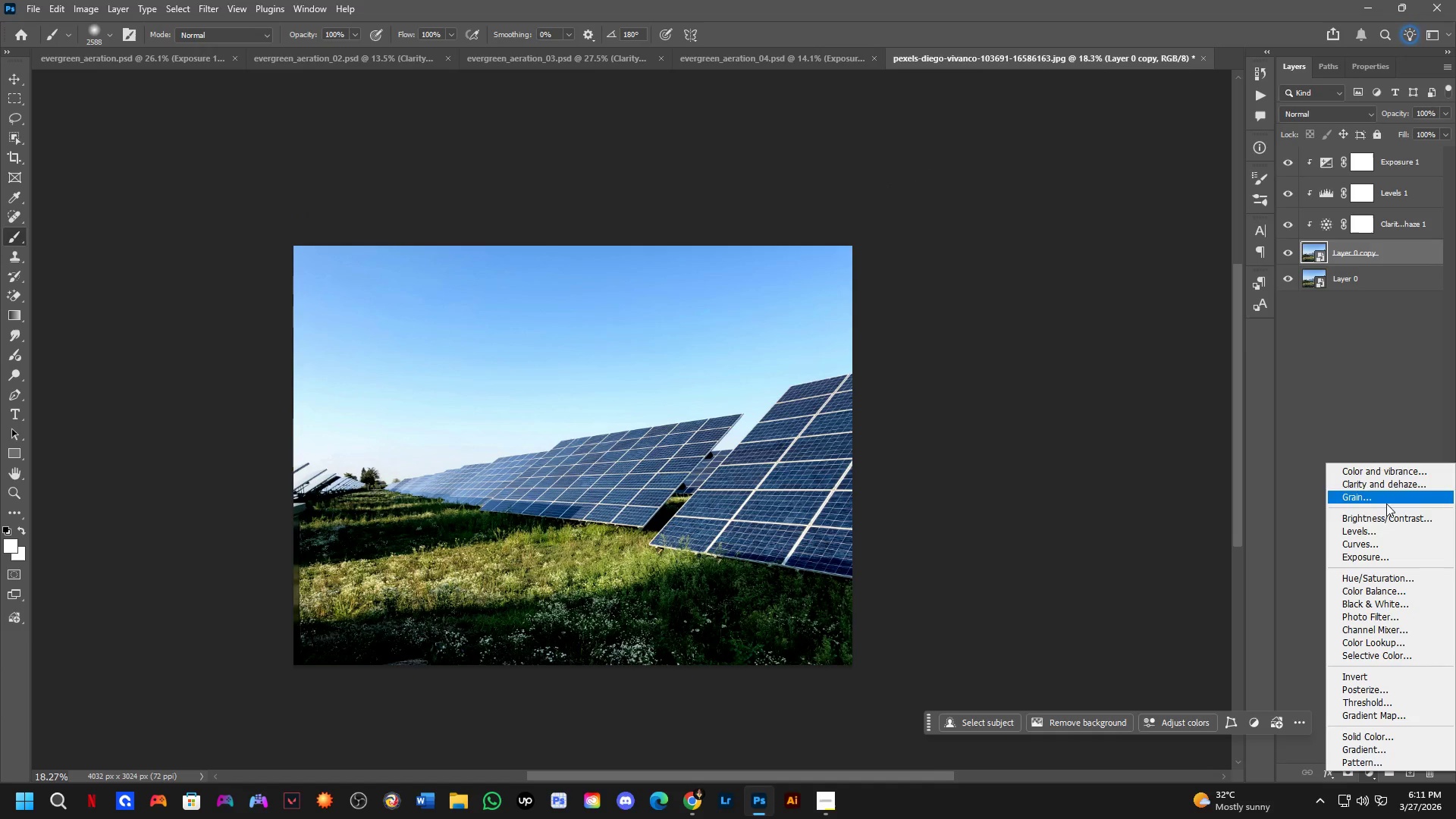 
left_click([1388, 514])
 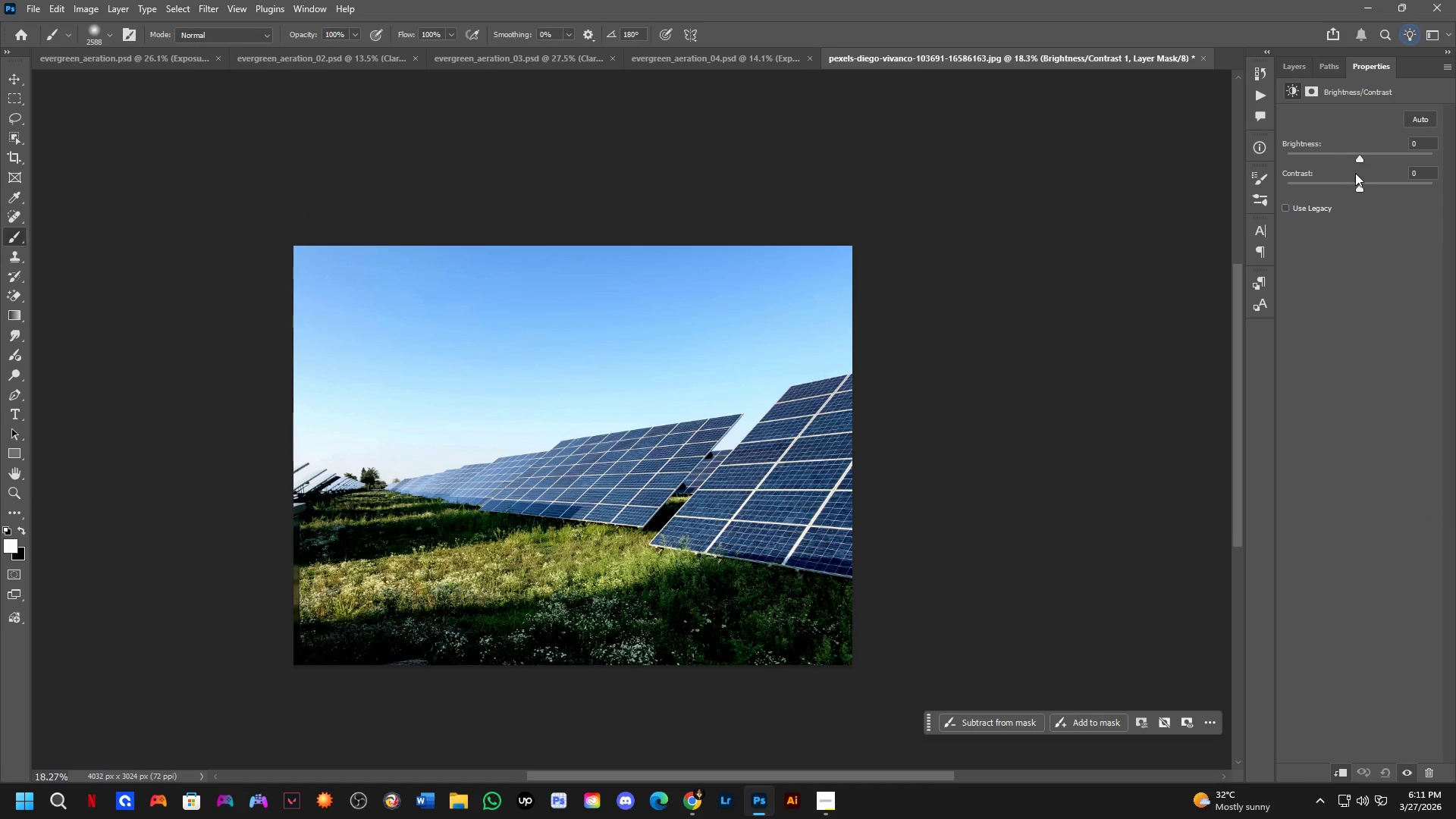 
left_click_drag(start_coordinate=[1364, 193], to_coordinate=[1398, 181])
 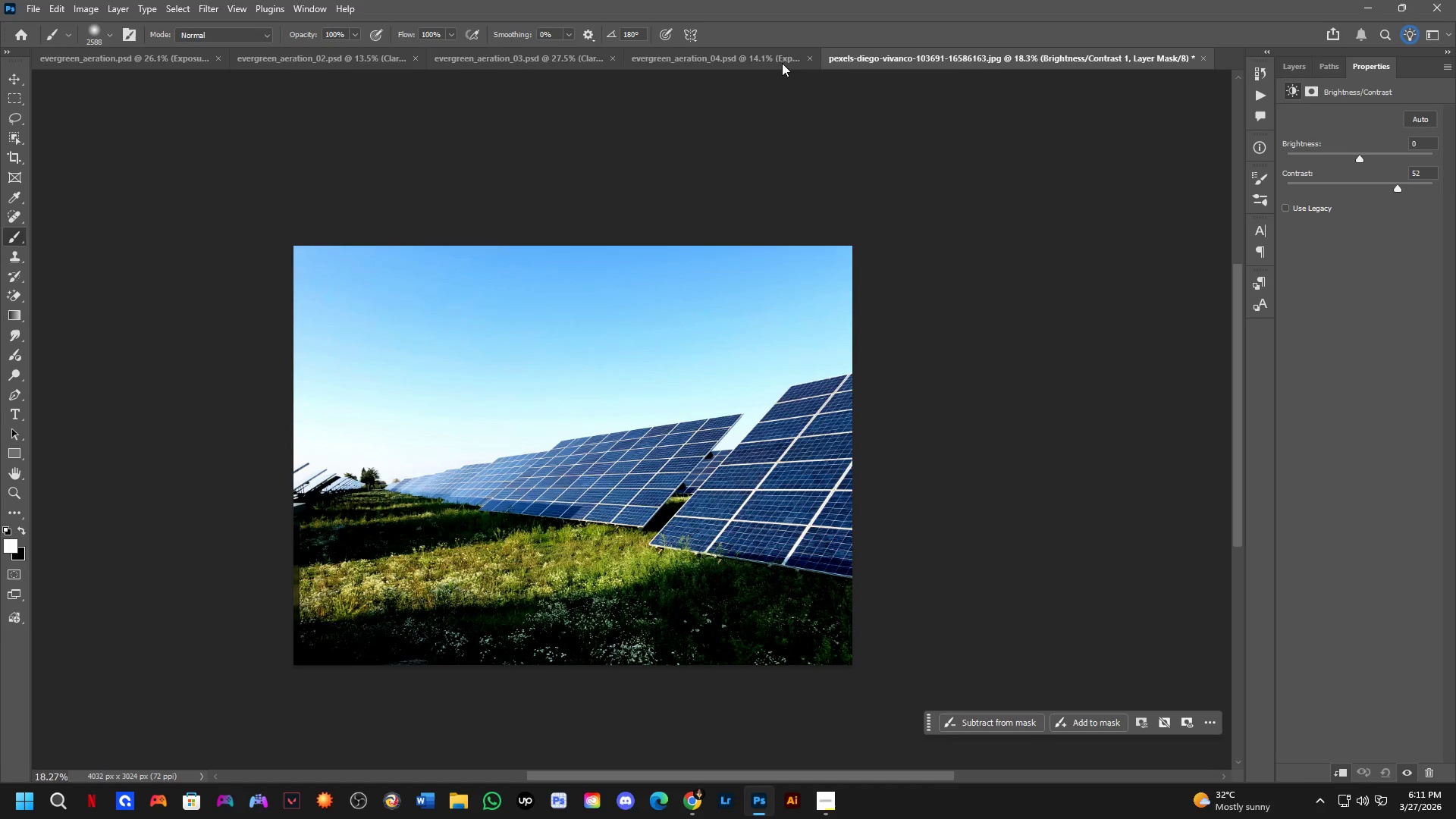 
left_click([780, 58])
 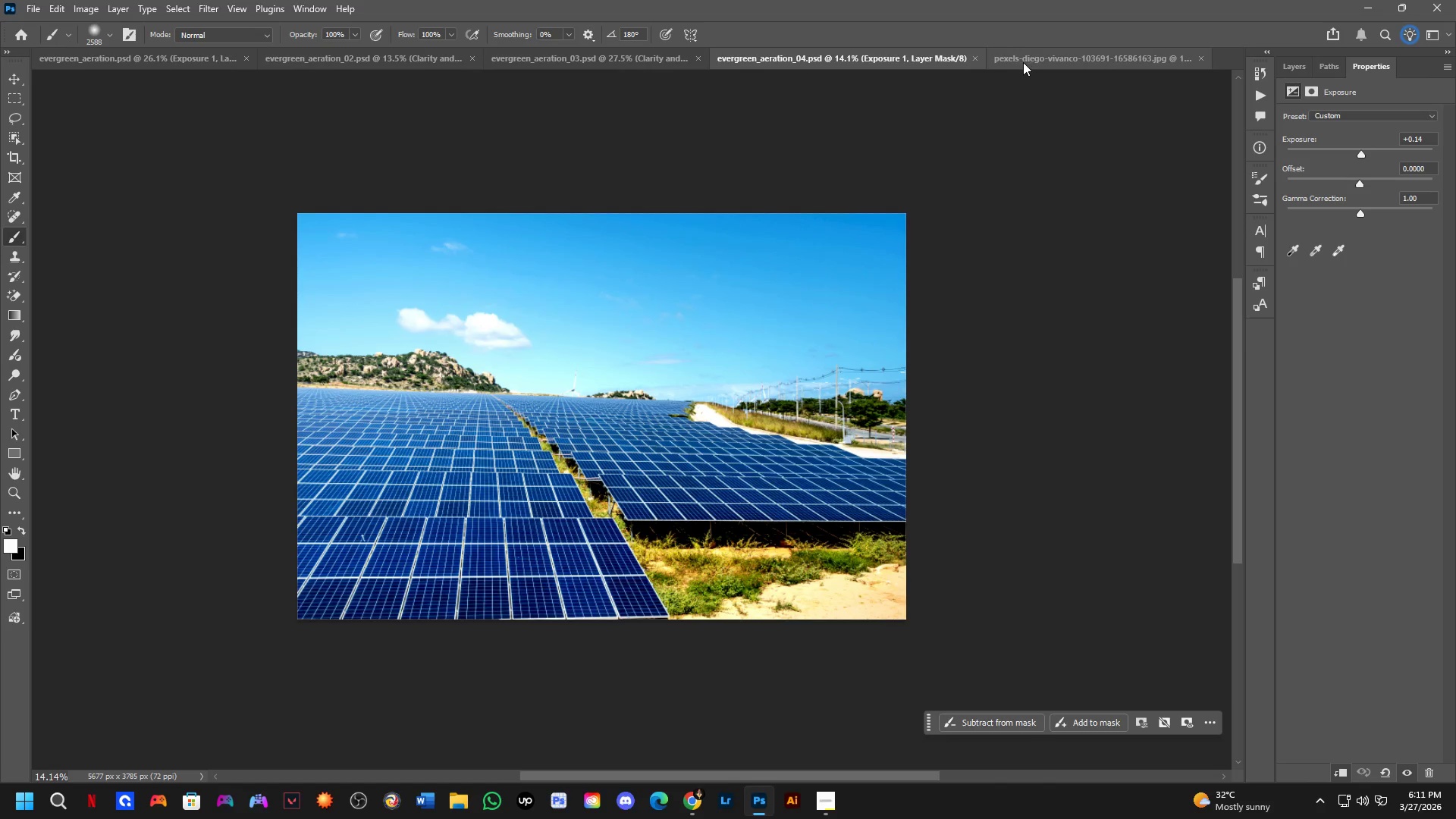 
key(Control+ControlLeft)
 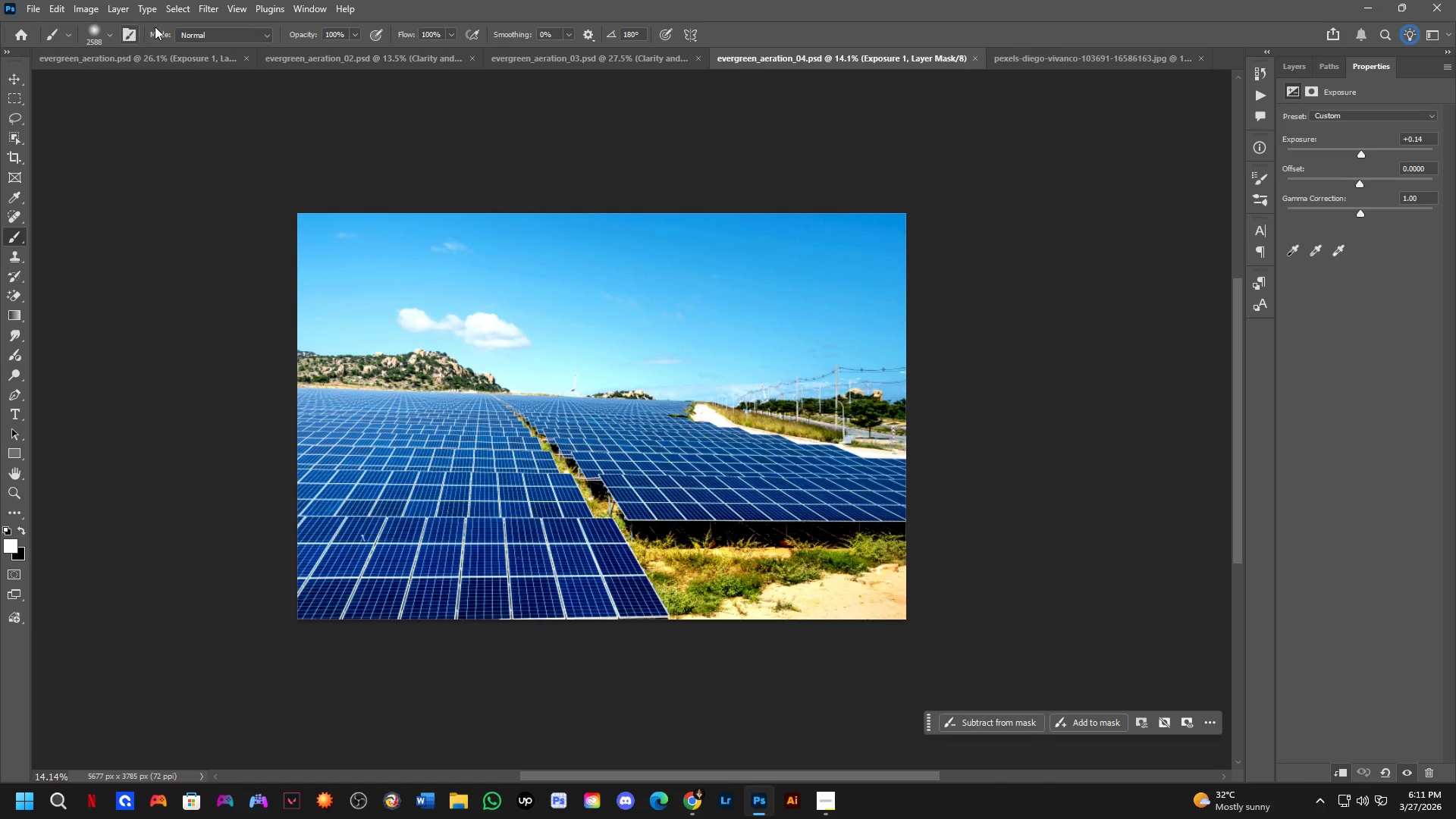 
key(Control+Tab)
 